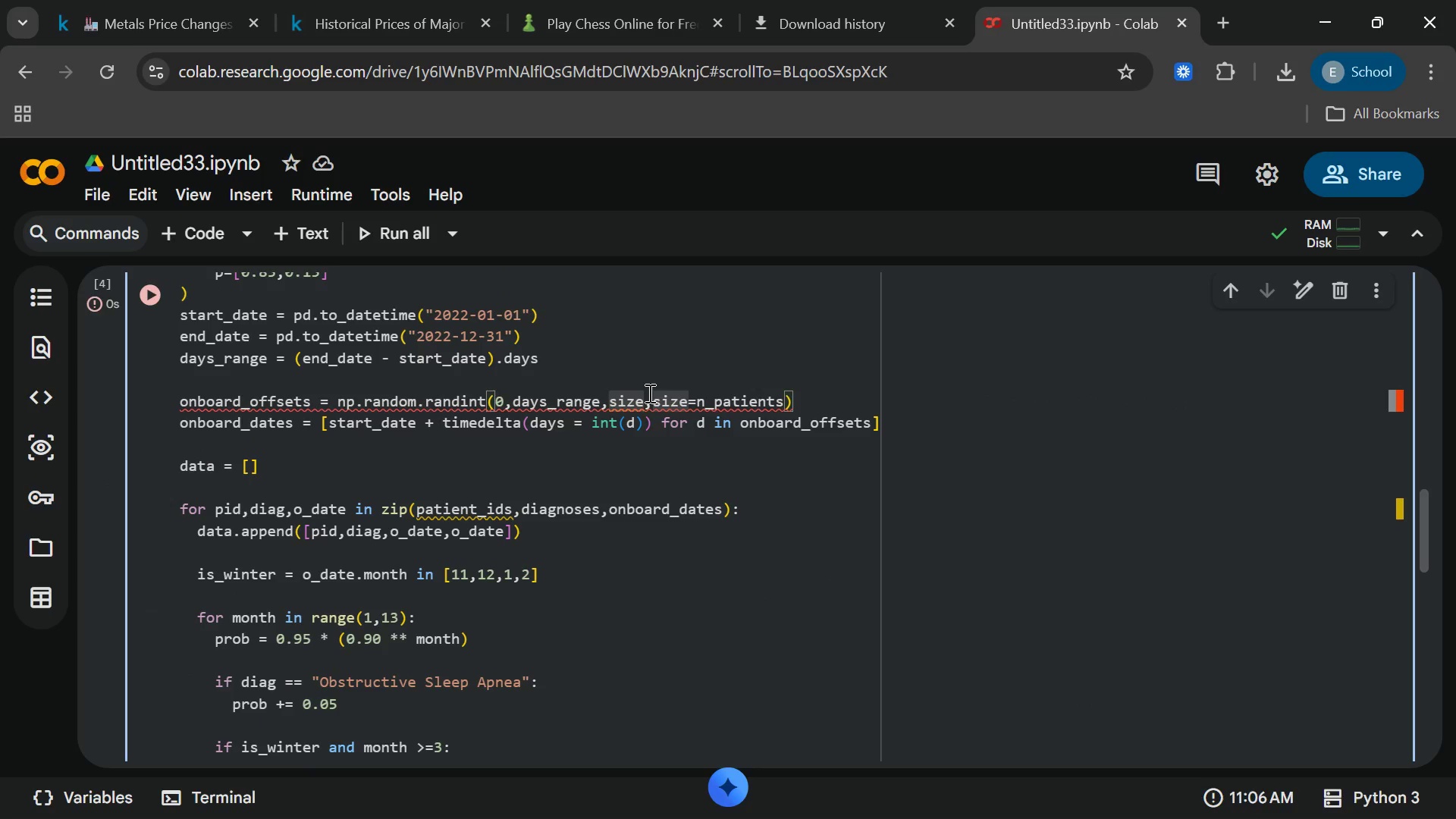 
key(Backspace)
 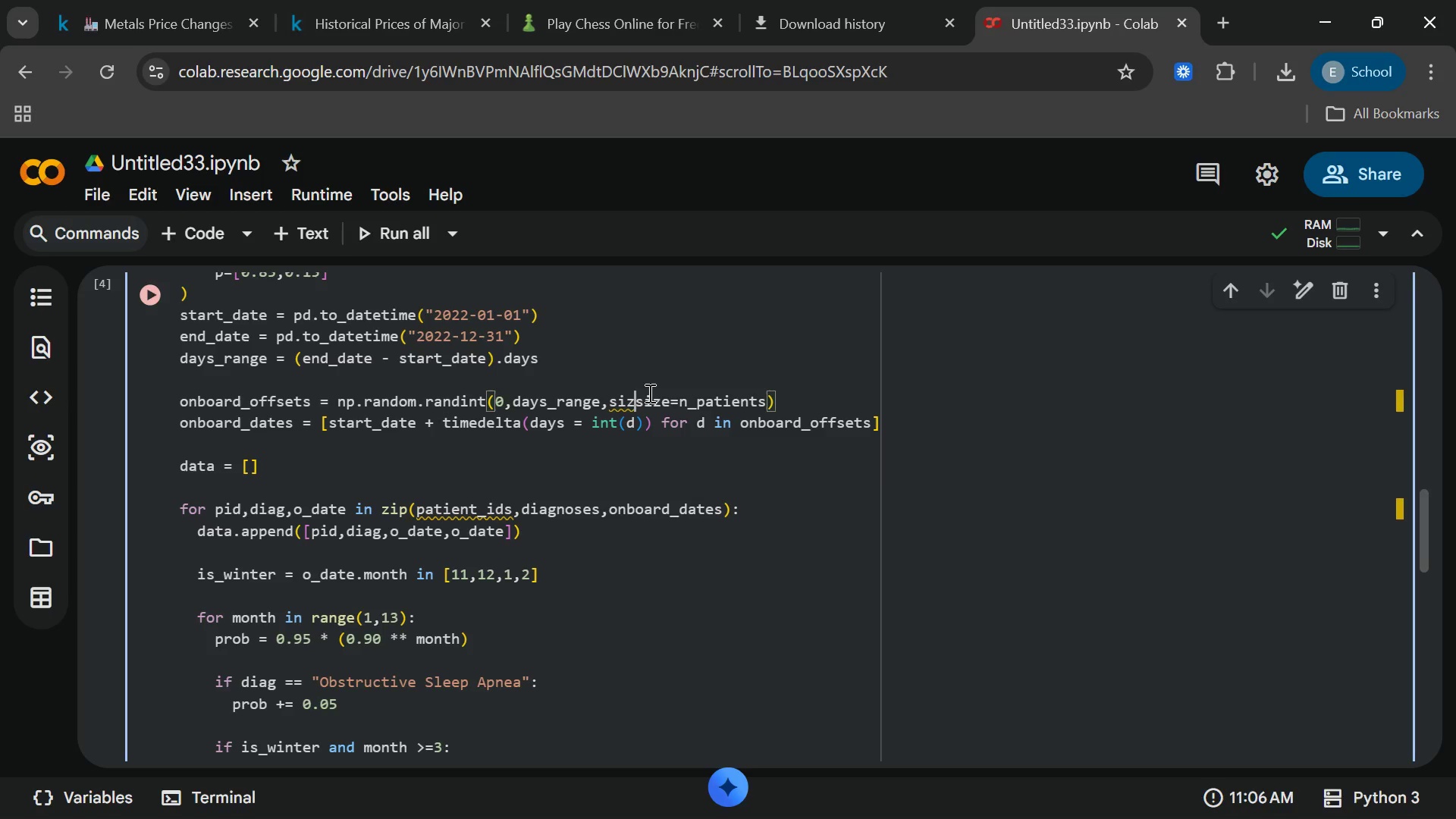 
key(Backspace)
 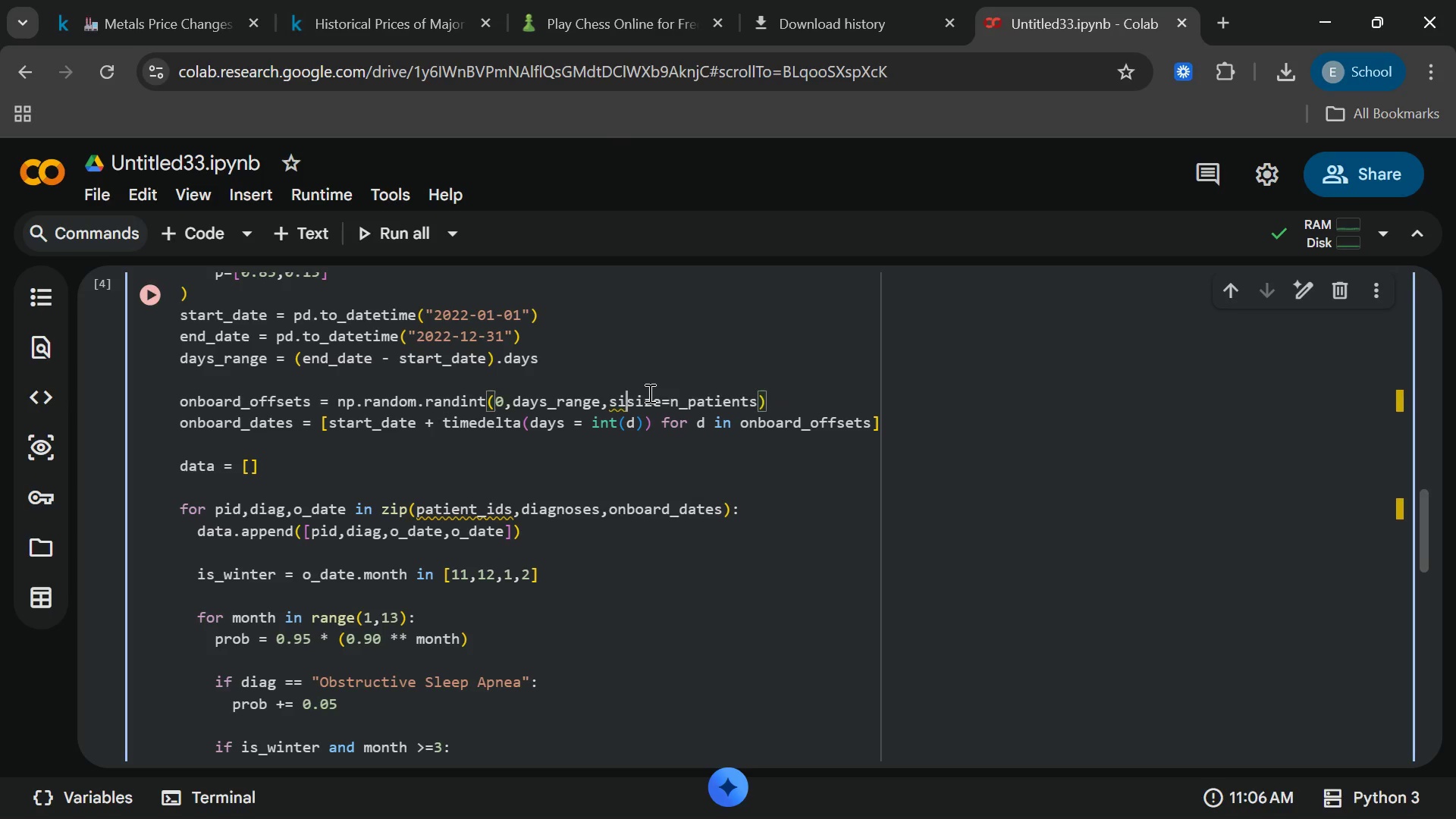 
key(Backspace)
 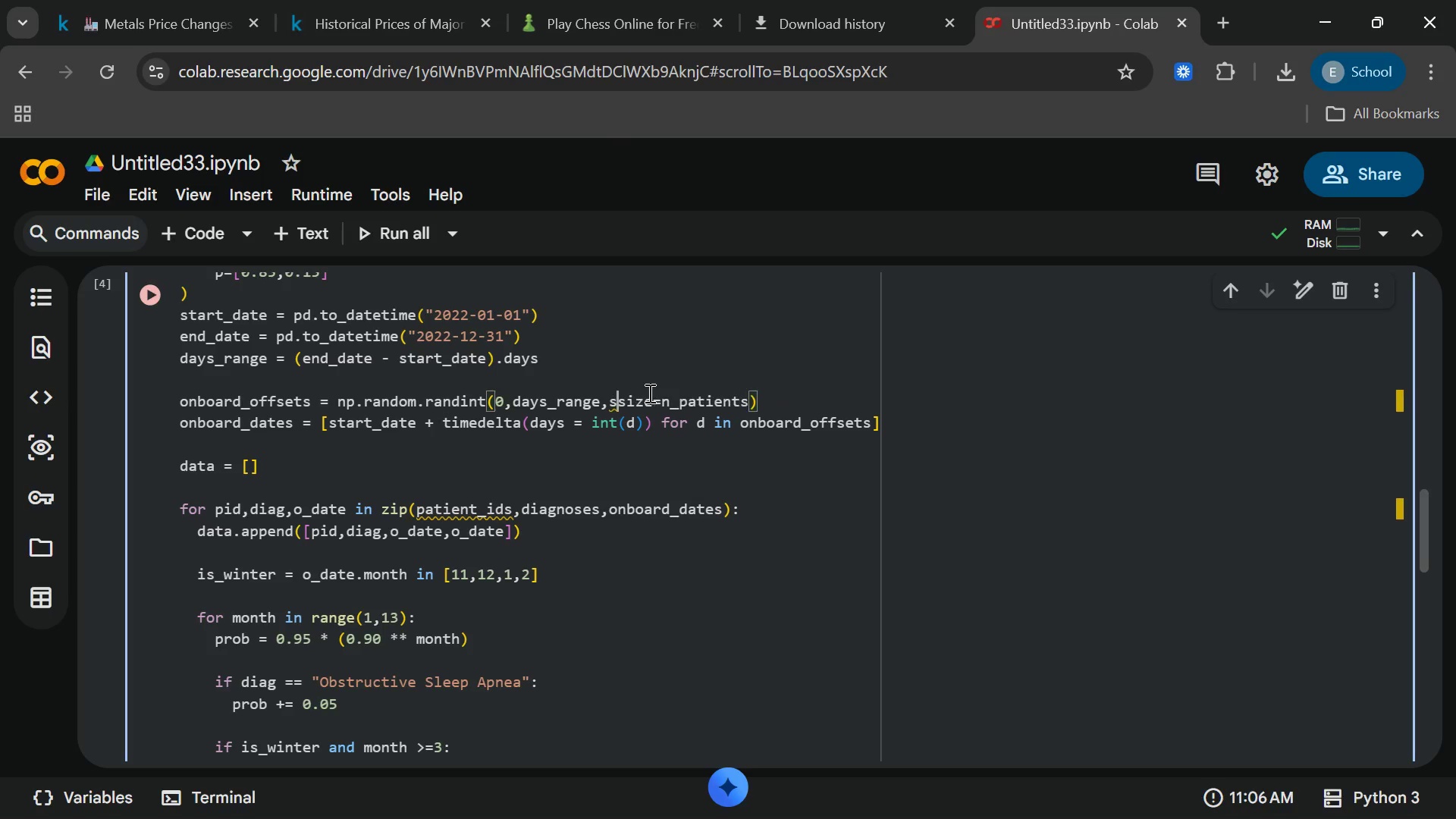 
key(Backspace)
 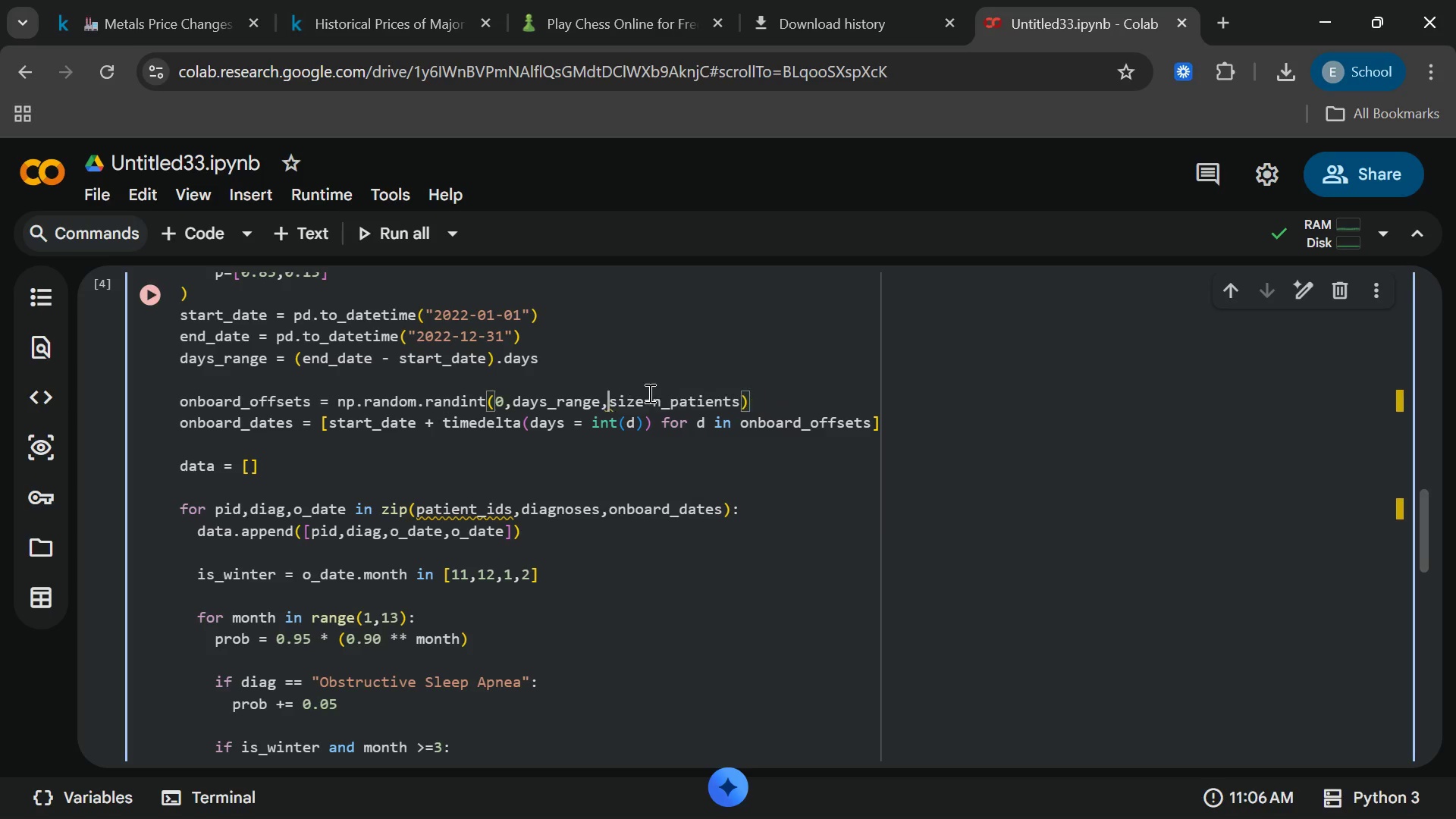 
key(Backspace)
 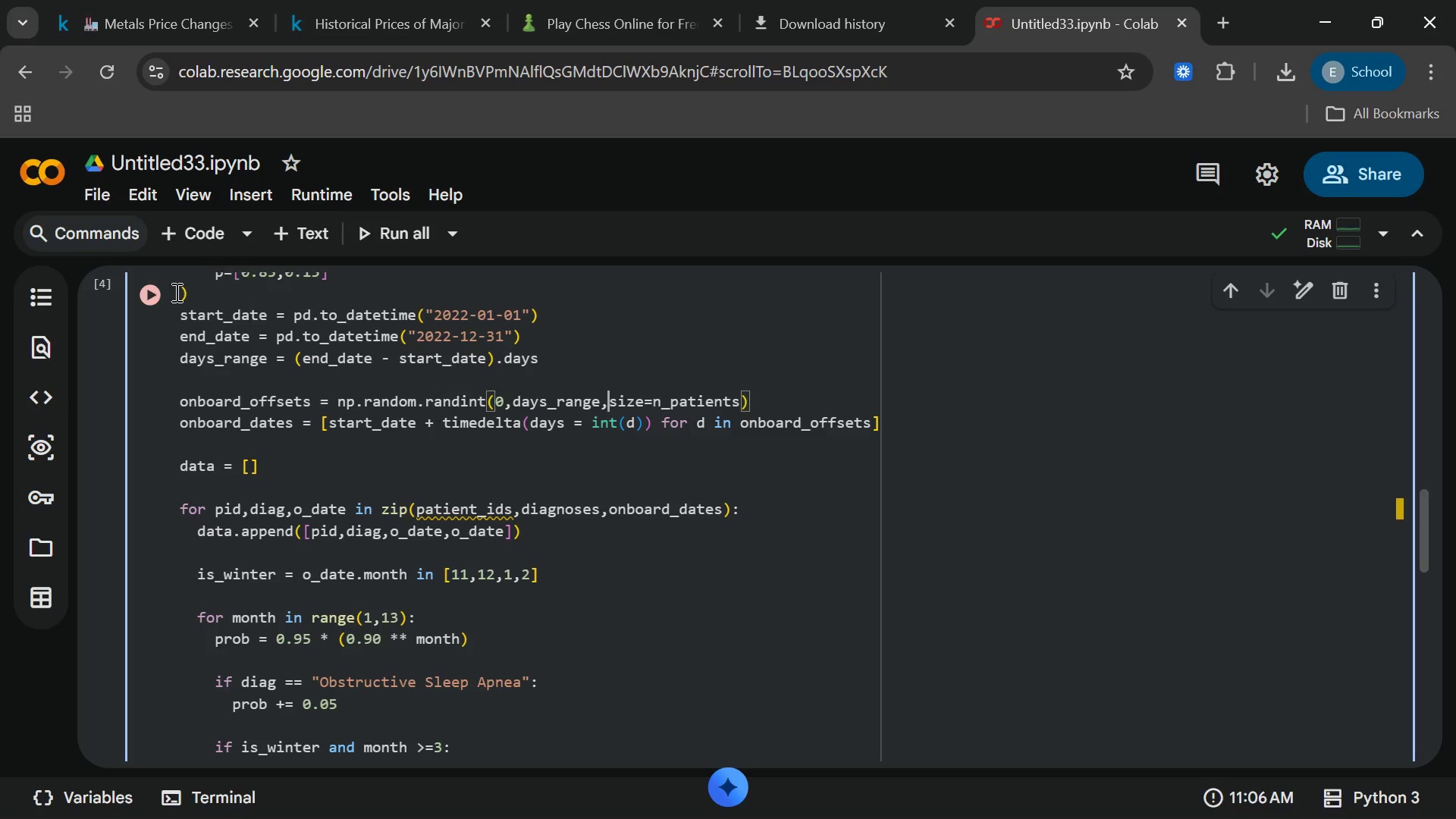 
left_click([152, 300])
 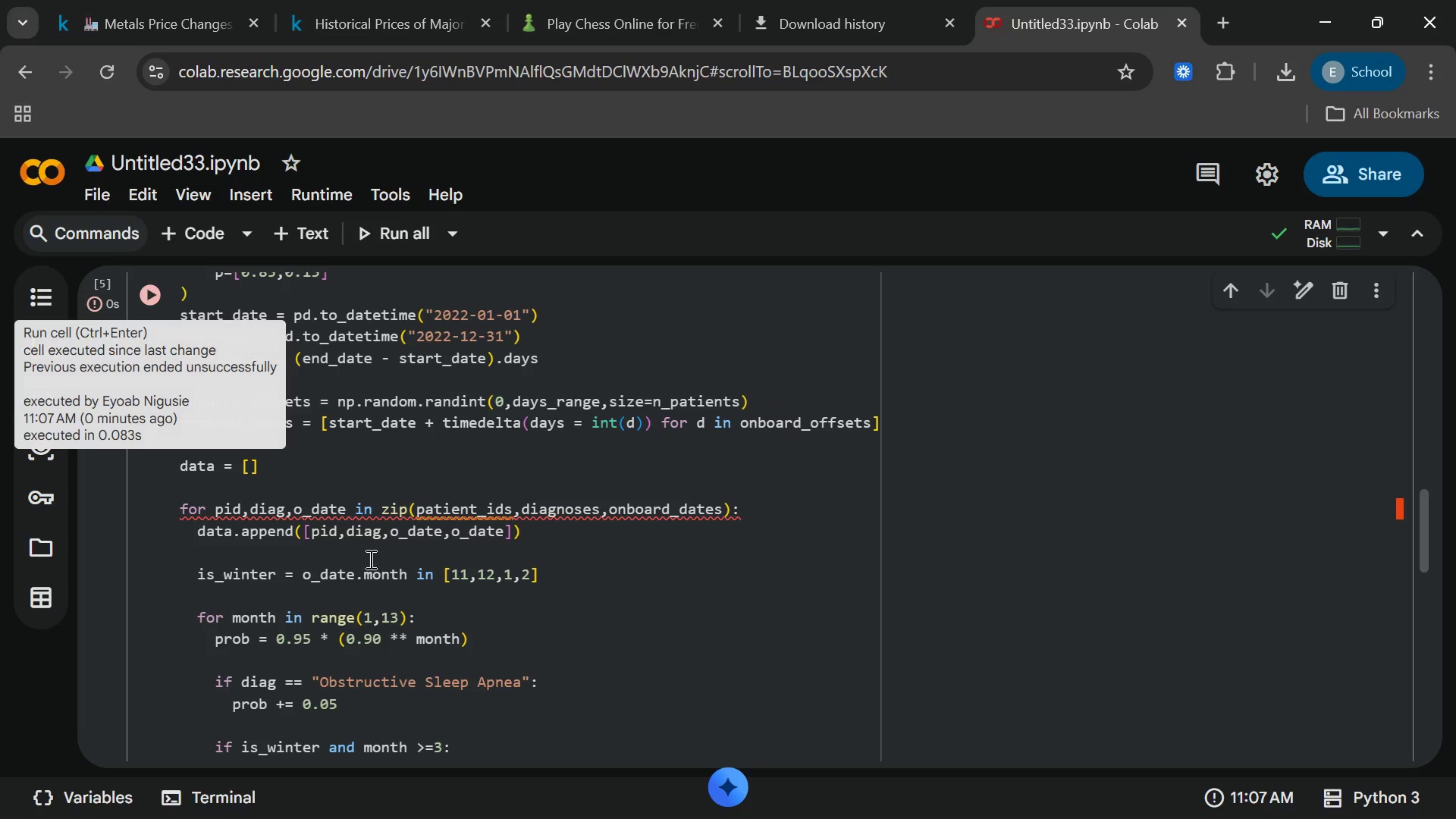 
left_click([469, 502])
 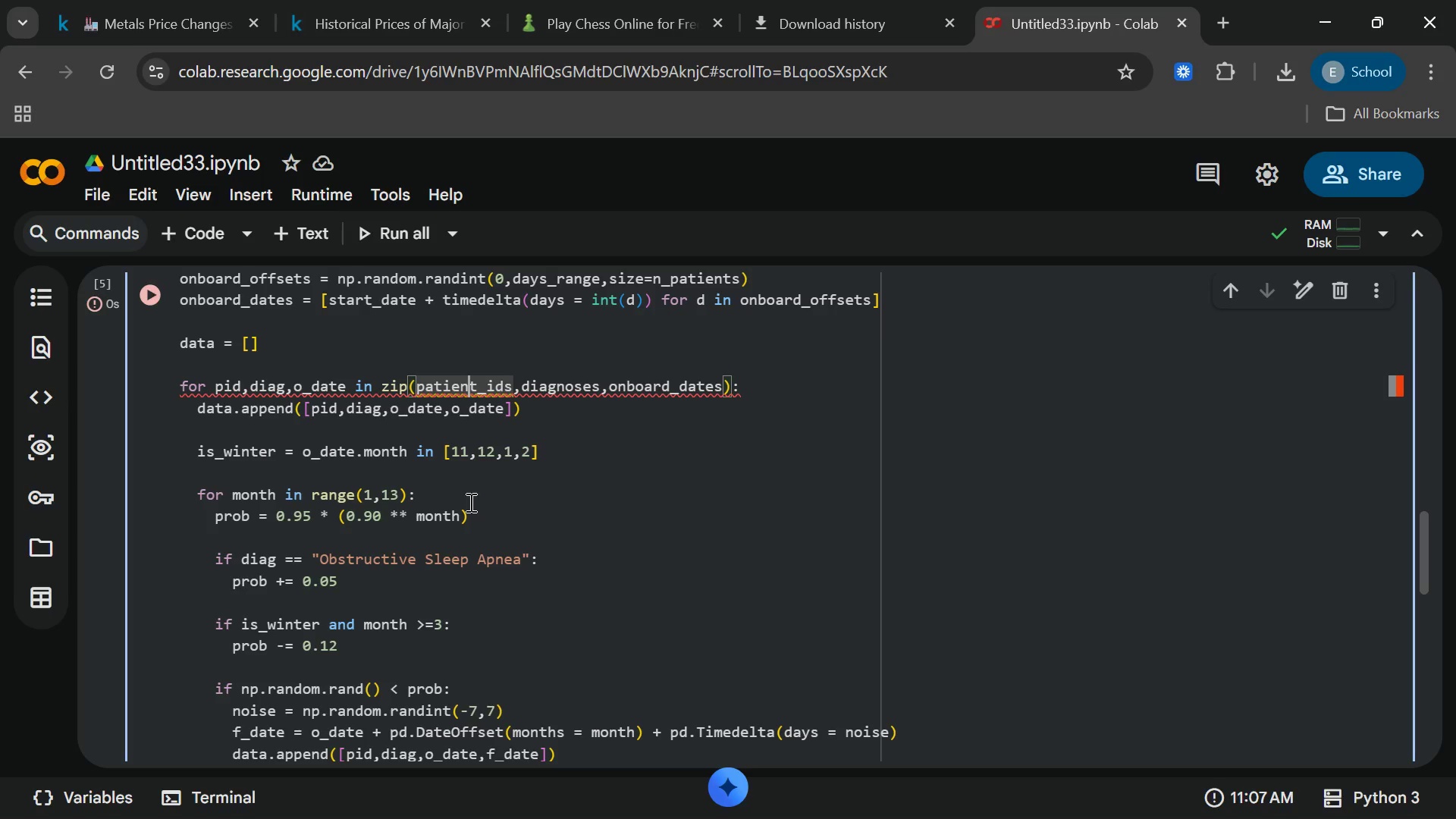 
wait(45.16)
 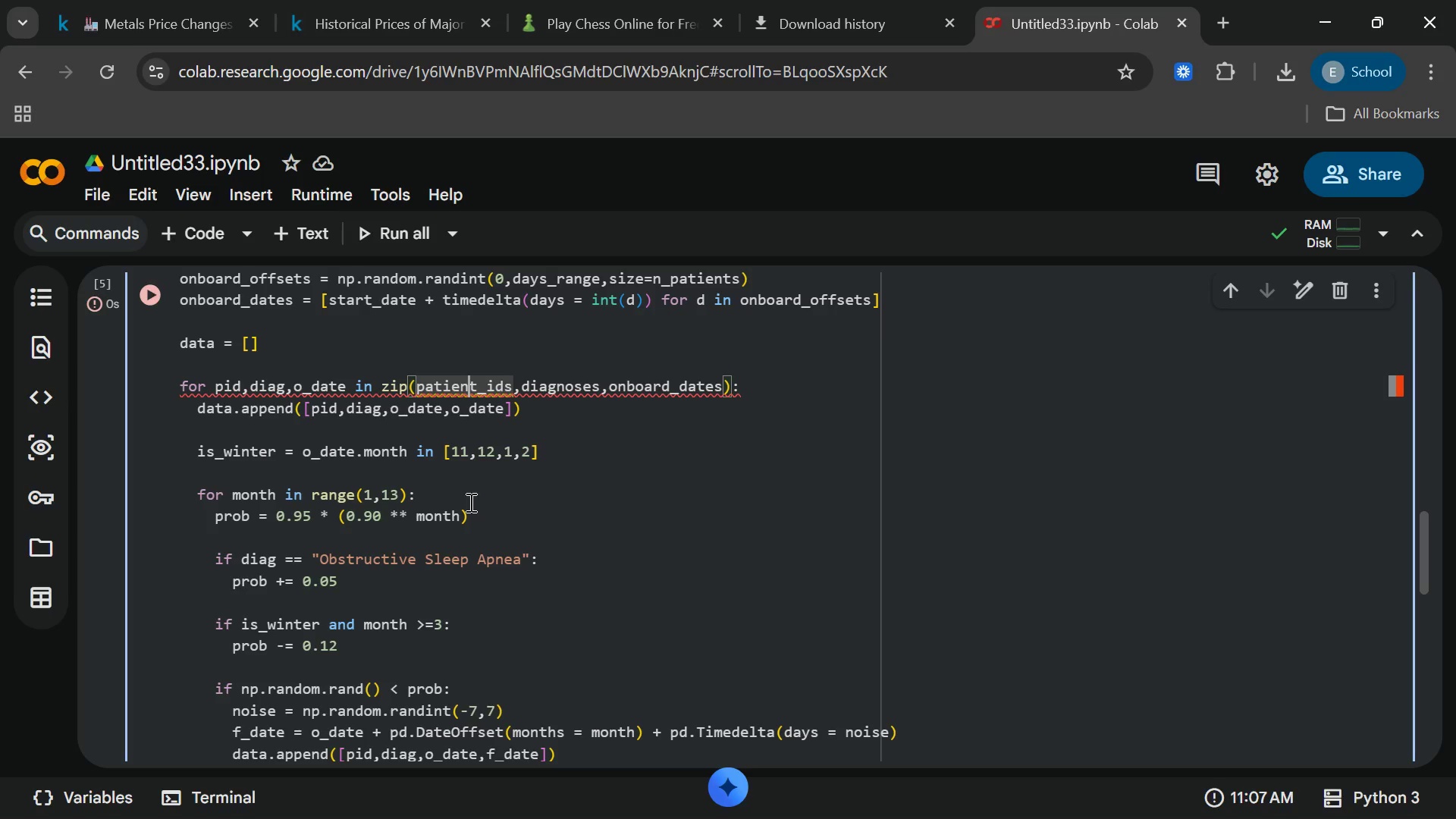 
left_click([451, 522])
 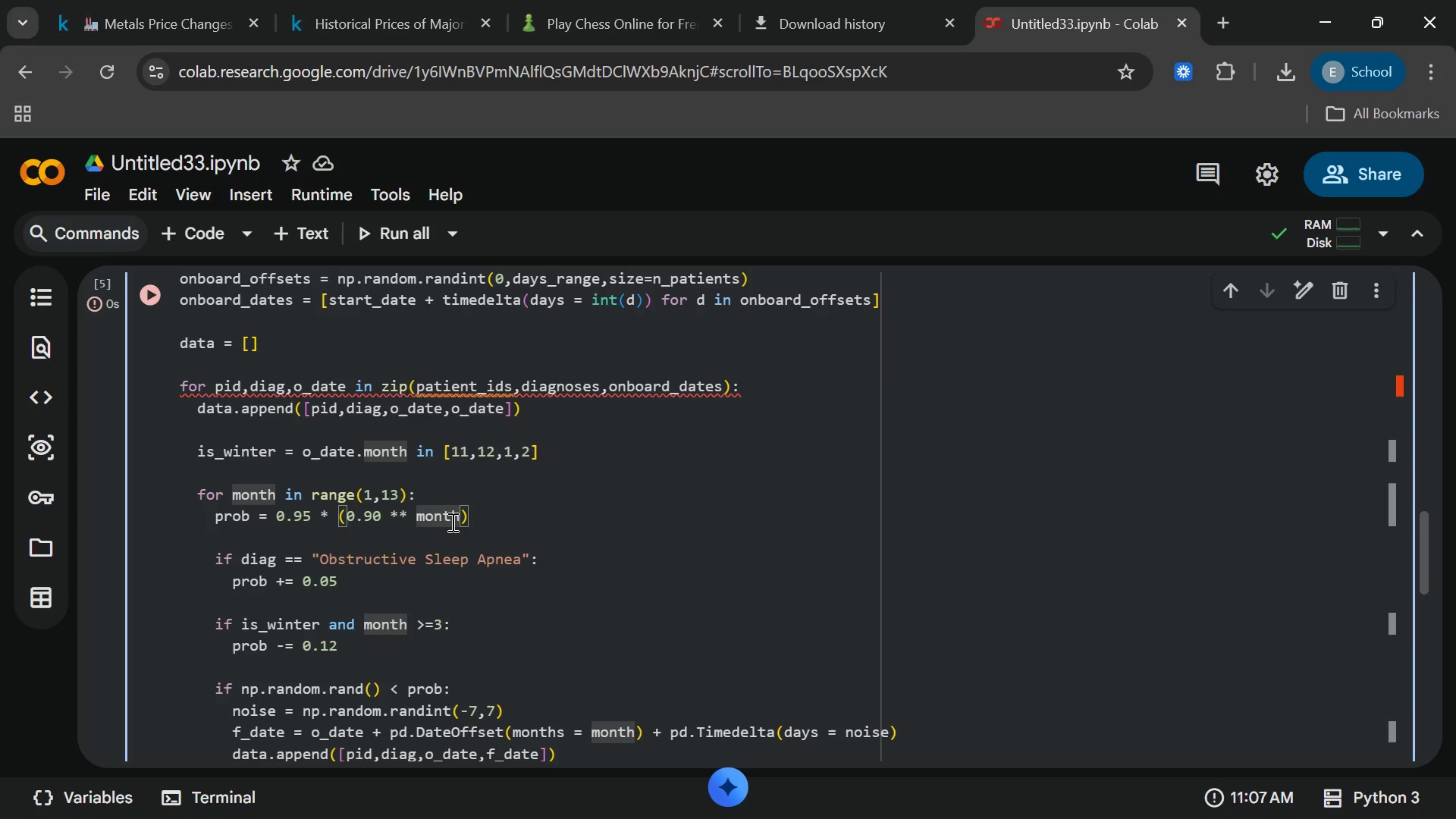 
wait(12.69)
 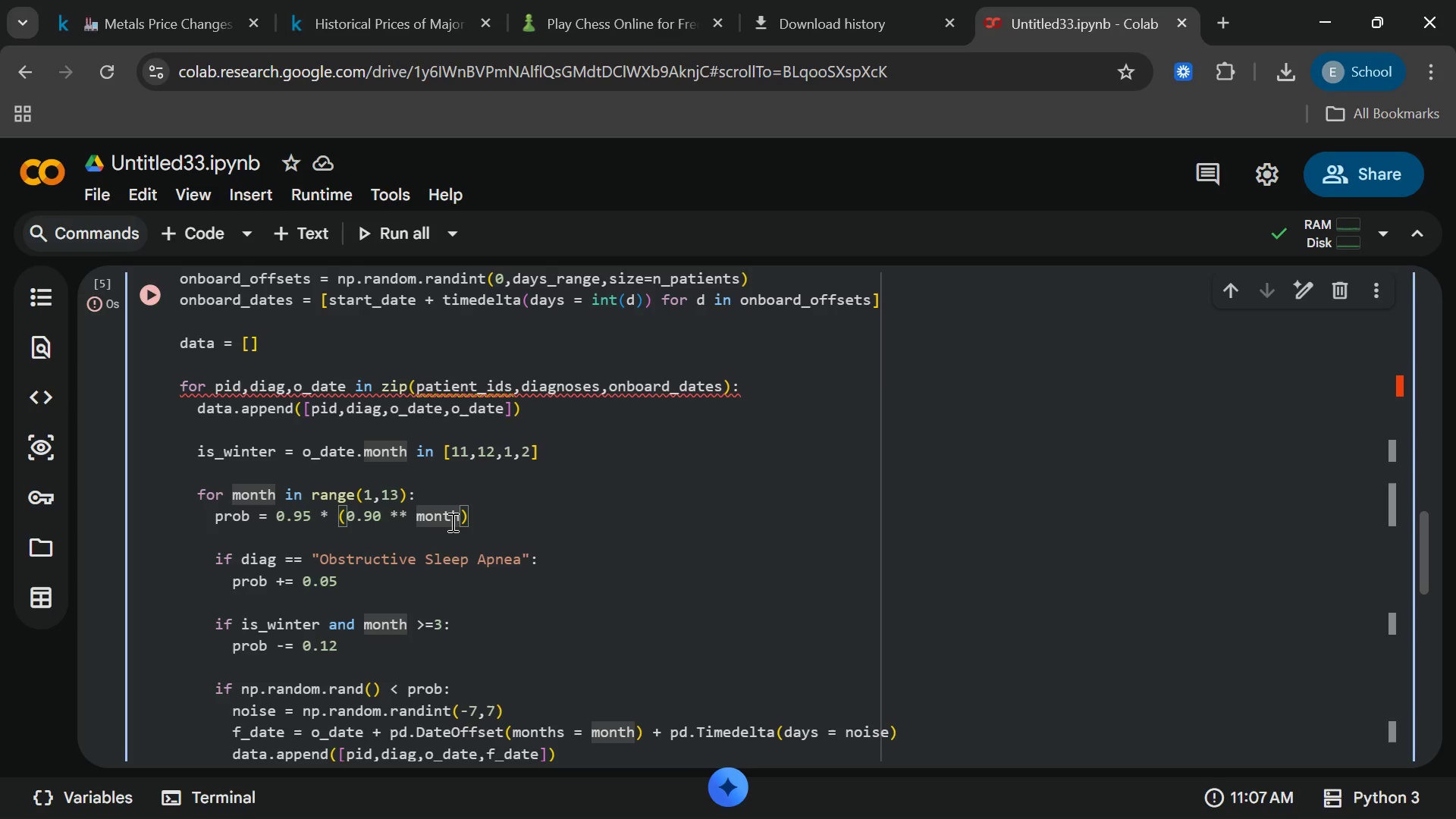 
left_click([474, 459])
 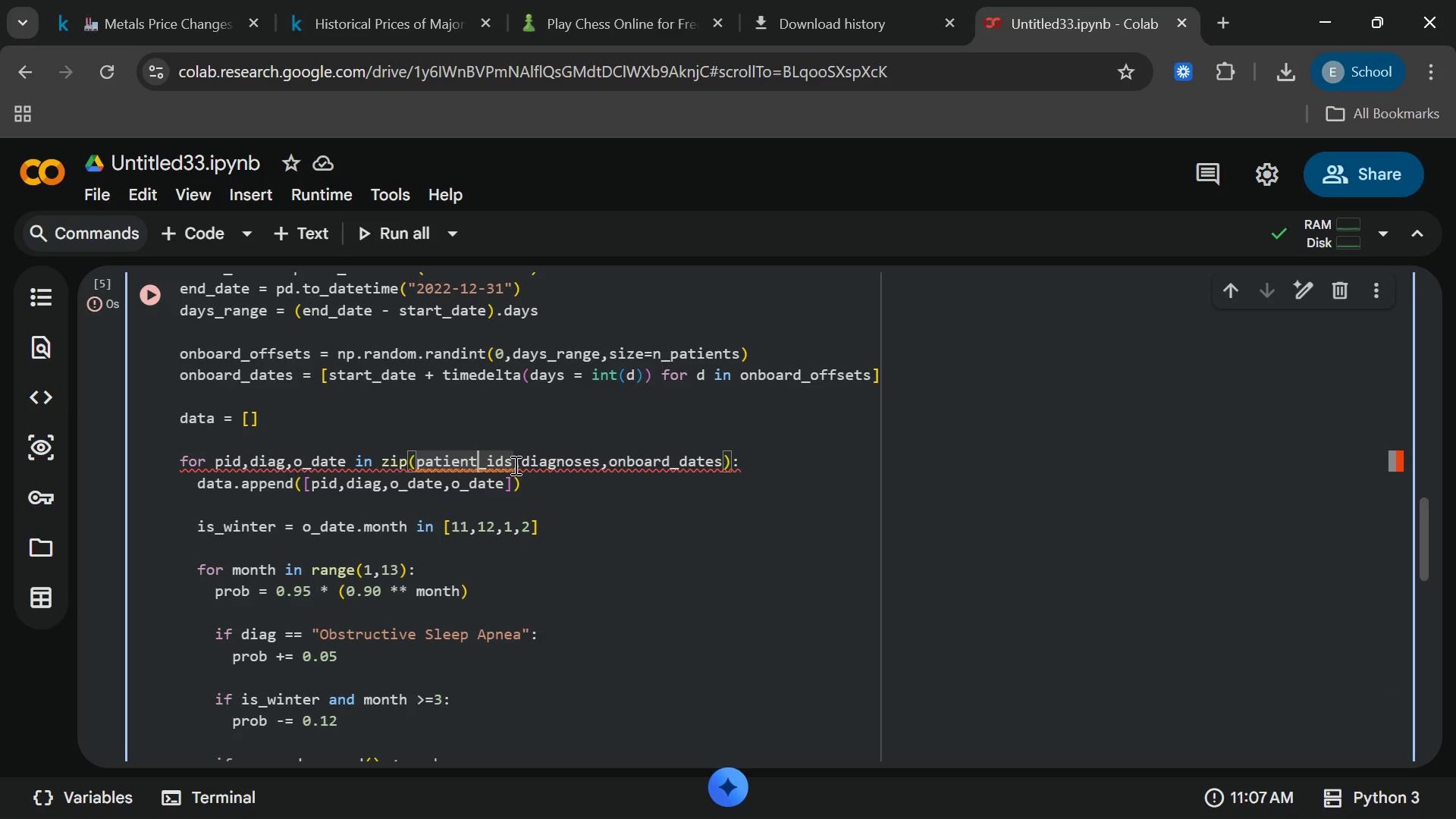 
left_click([514, 465])
 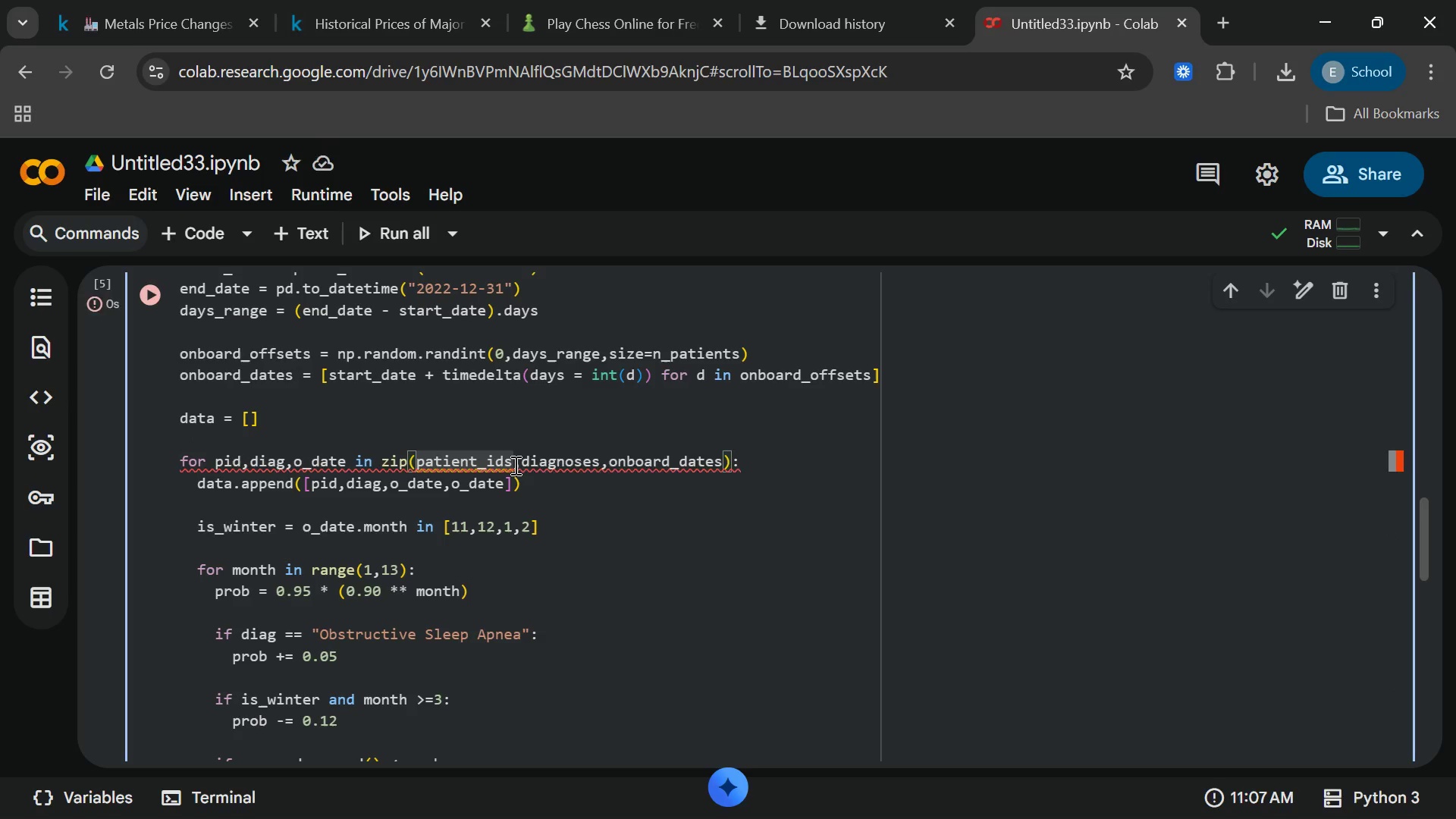 
key(Backspace)
key(Backspace)
key(Backspace)
key(Backspace)
key(Backspace)
key(Backspace)
key(Backspace)
key(Backspace)
type(ient)
 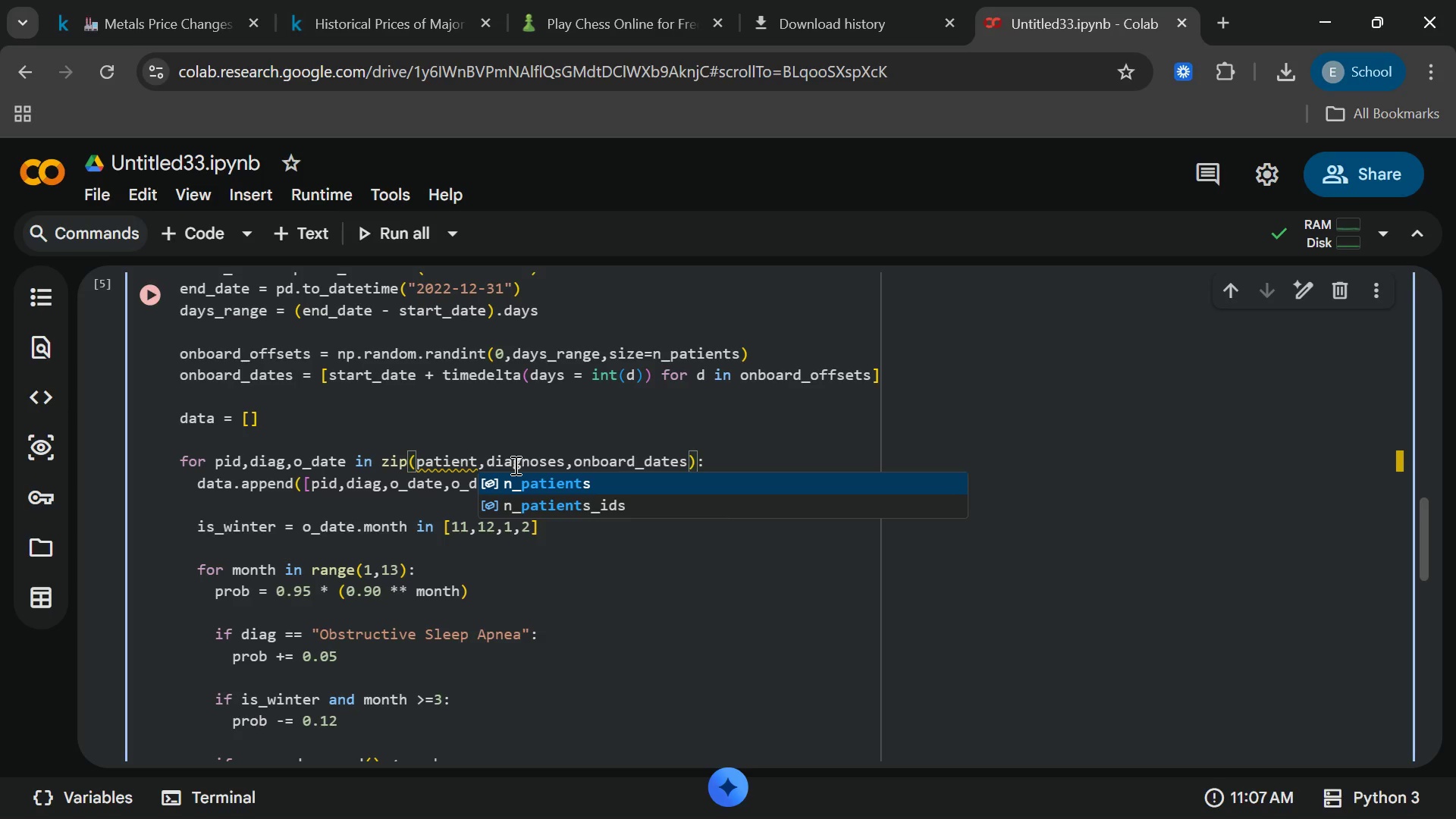 
wait(6.39)
 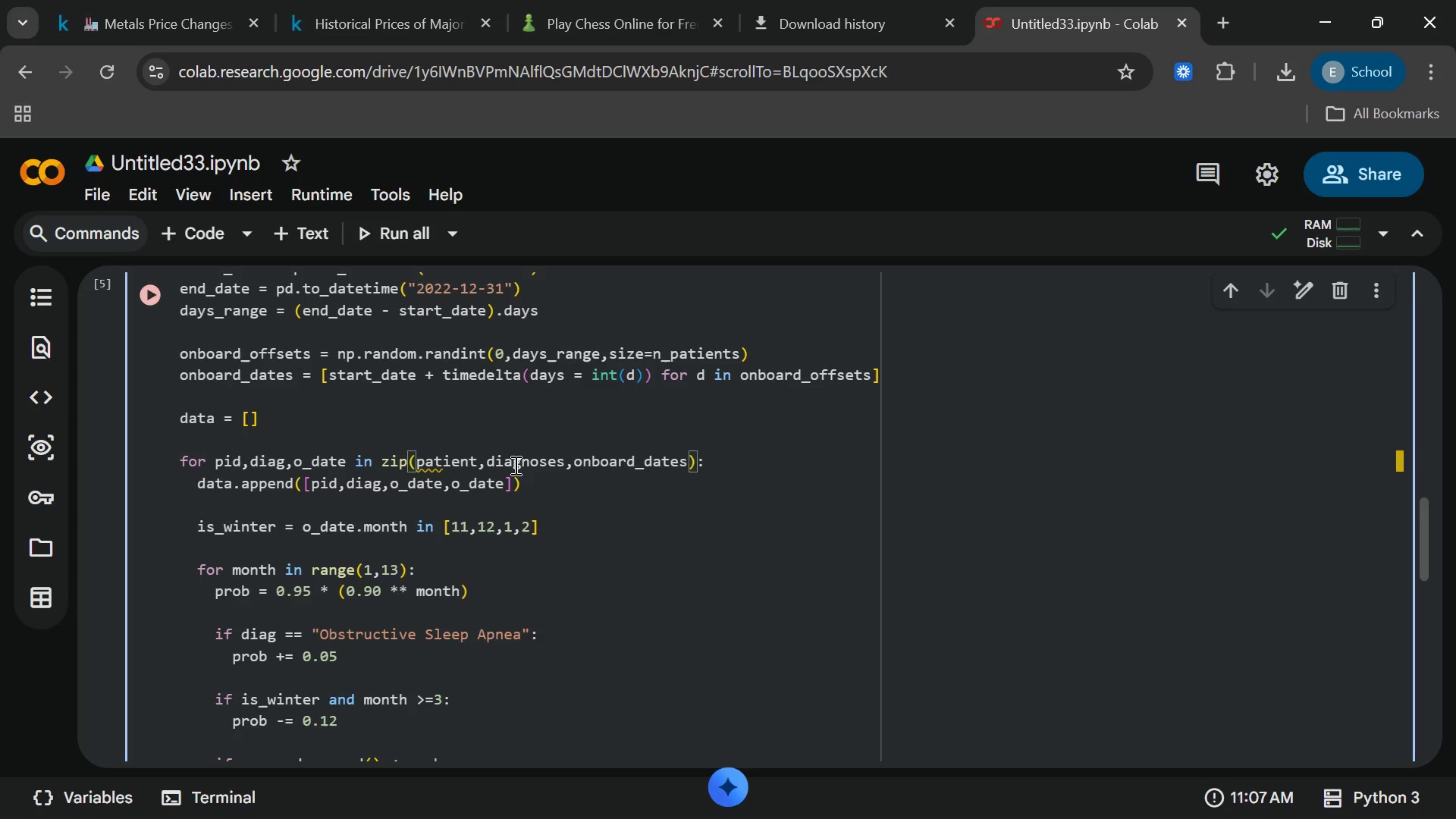 
type(_ids)
 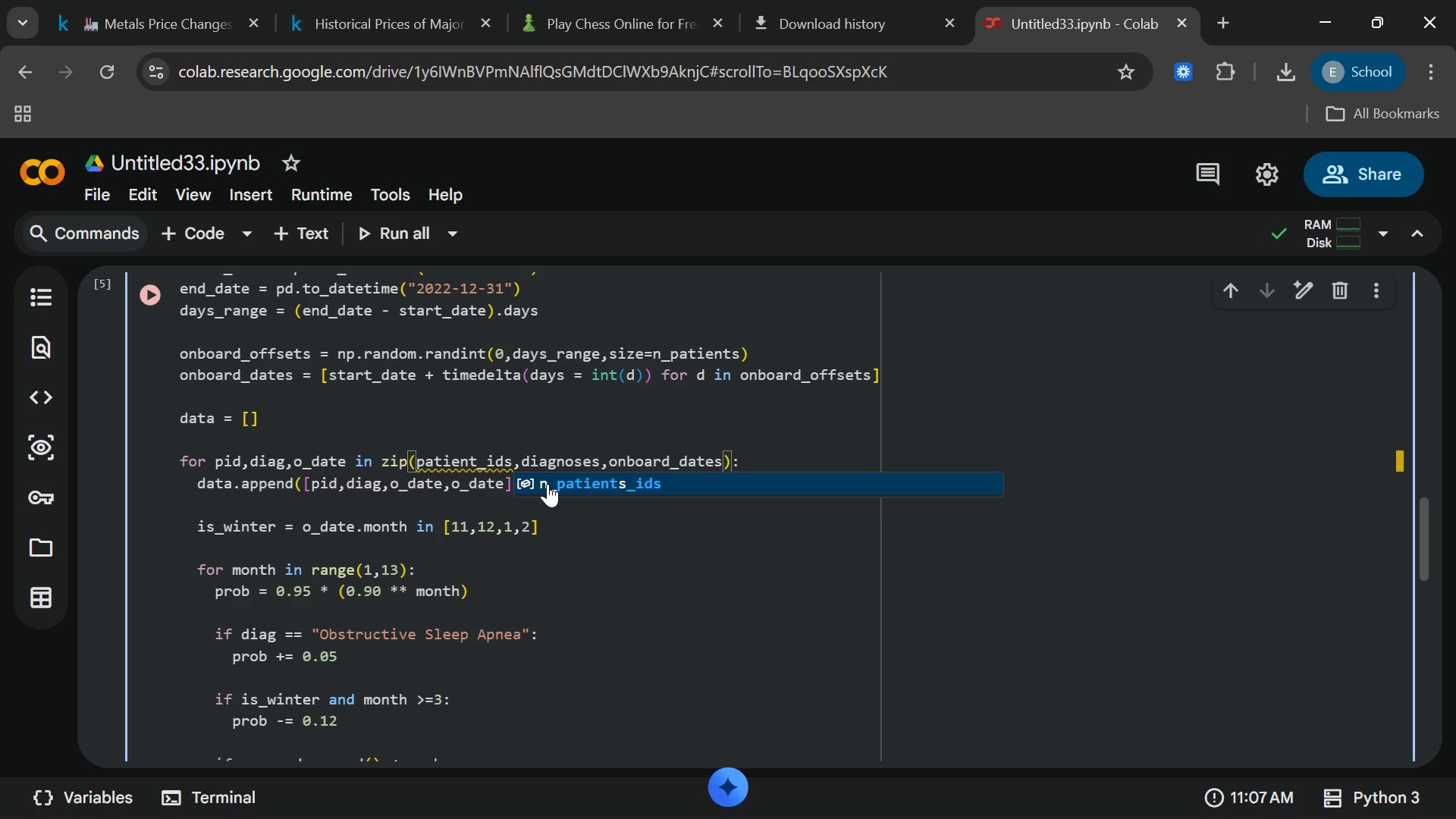 
left_click([549, 484])
 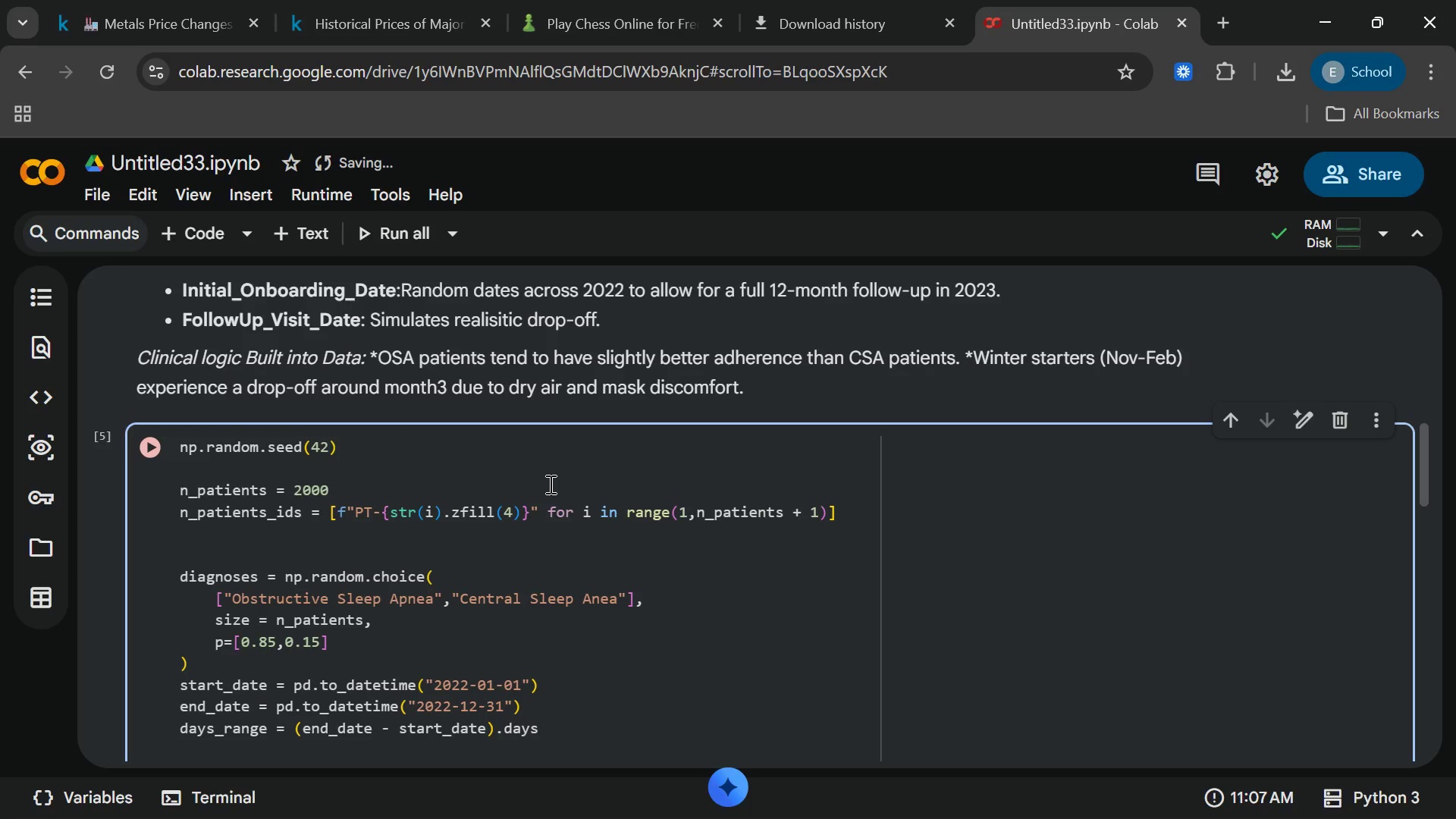 
wait(16.89)
 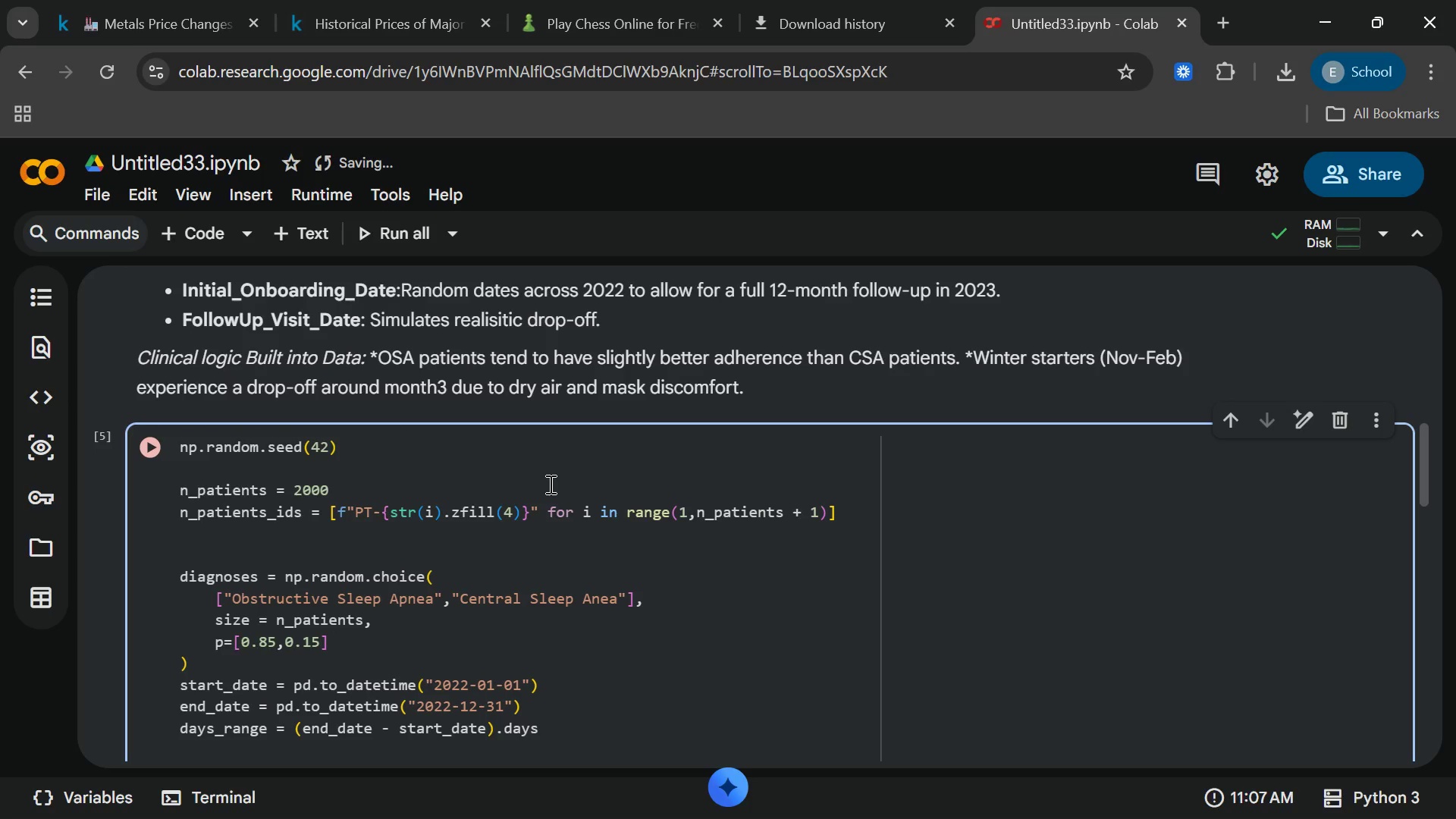 
left_click([152, 444])
 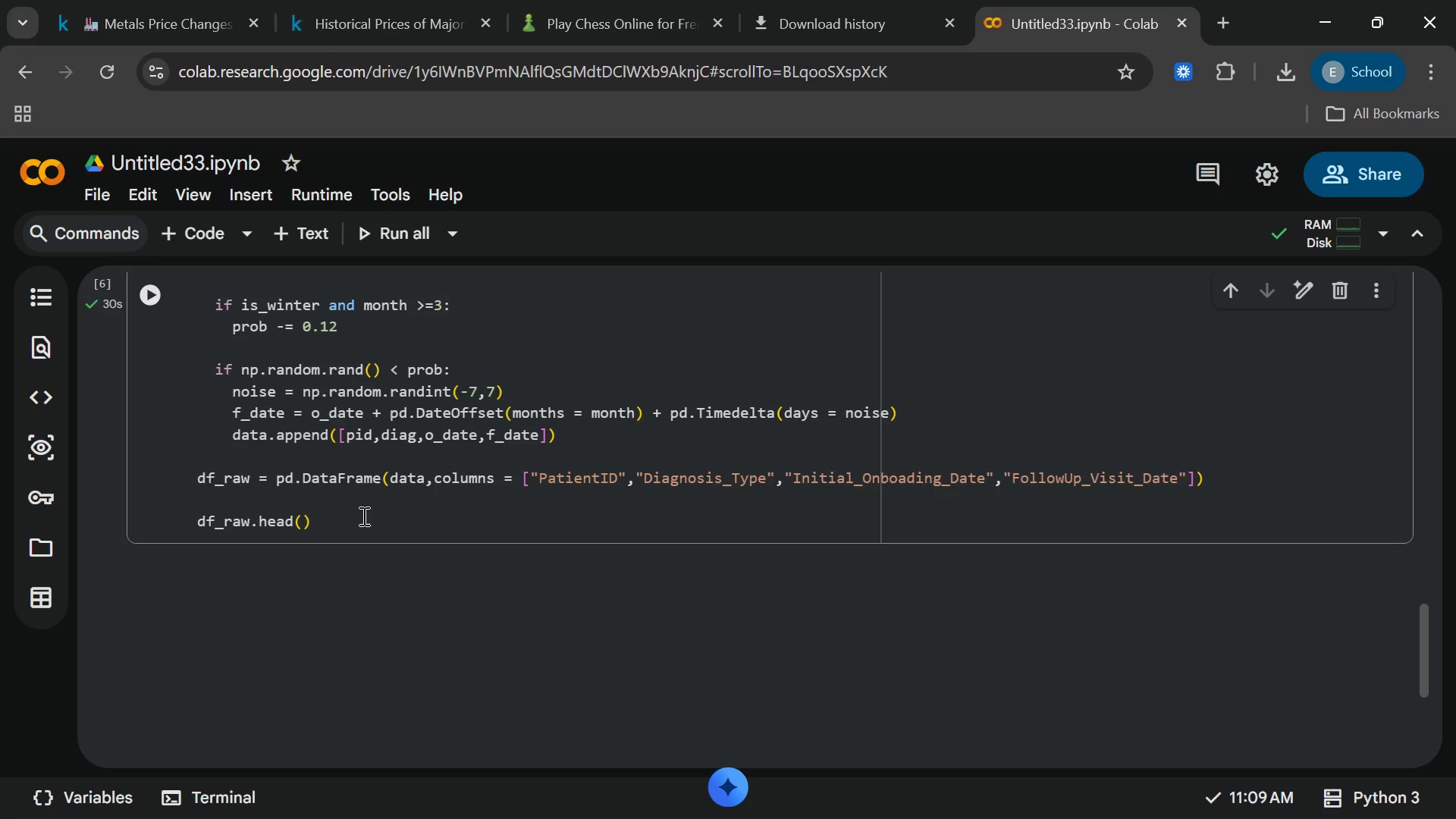 
wait(41.55)
 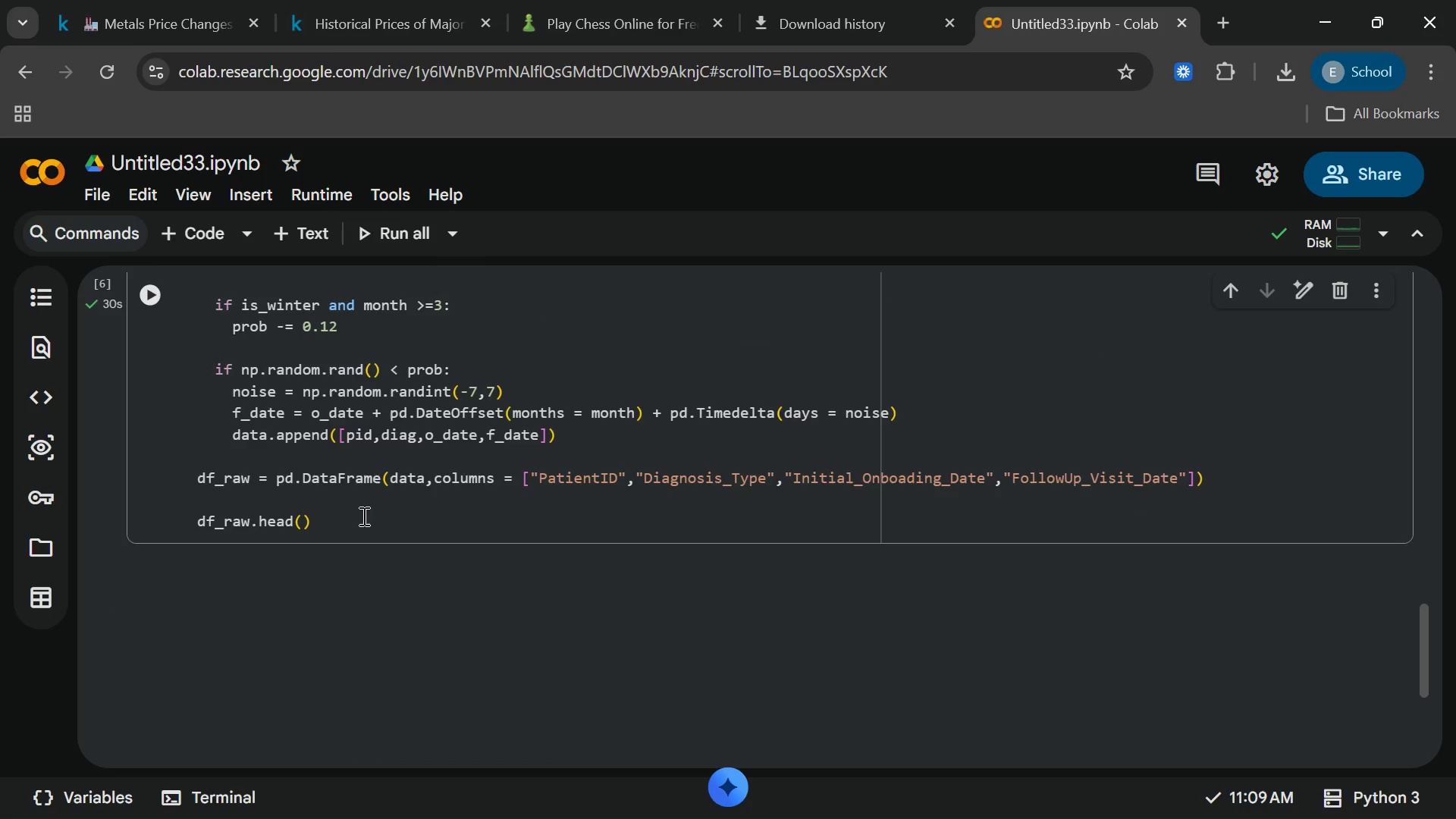 
left_click([397, 411])
 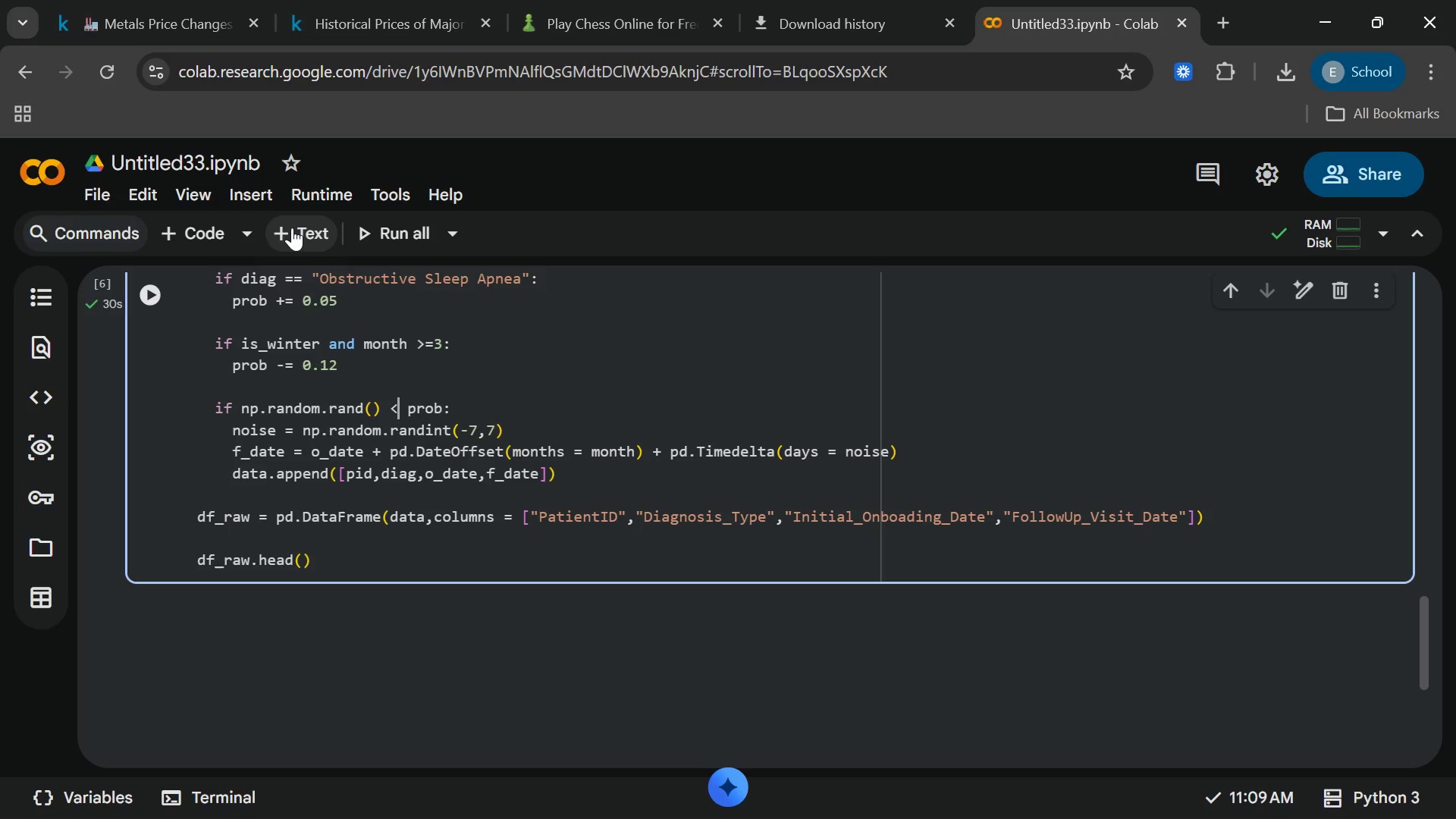 
left_click([292, 228])
 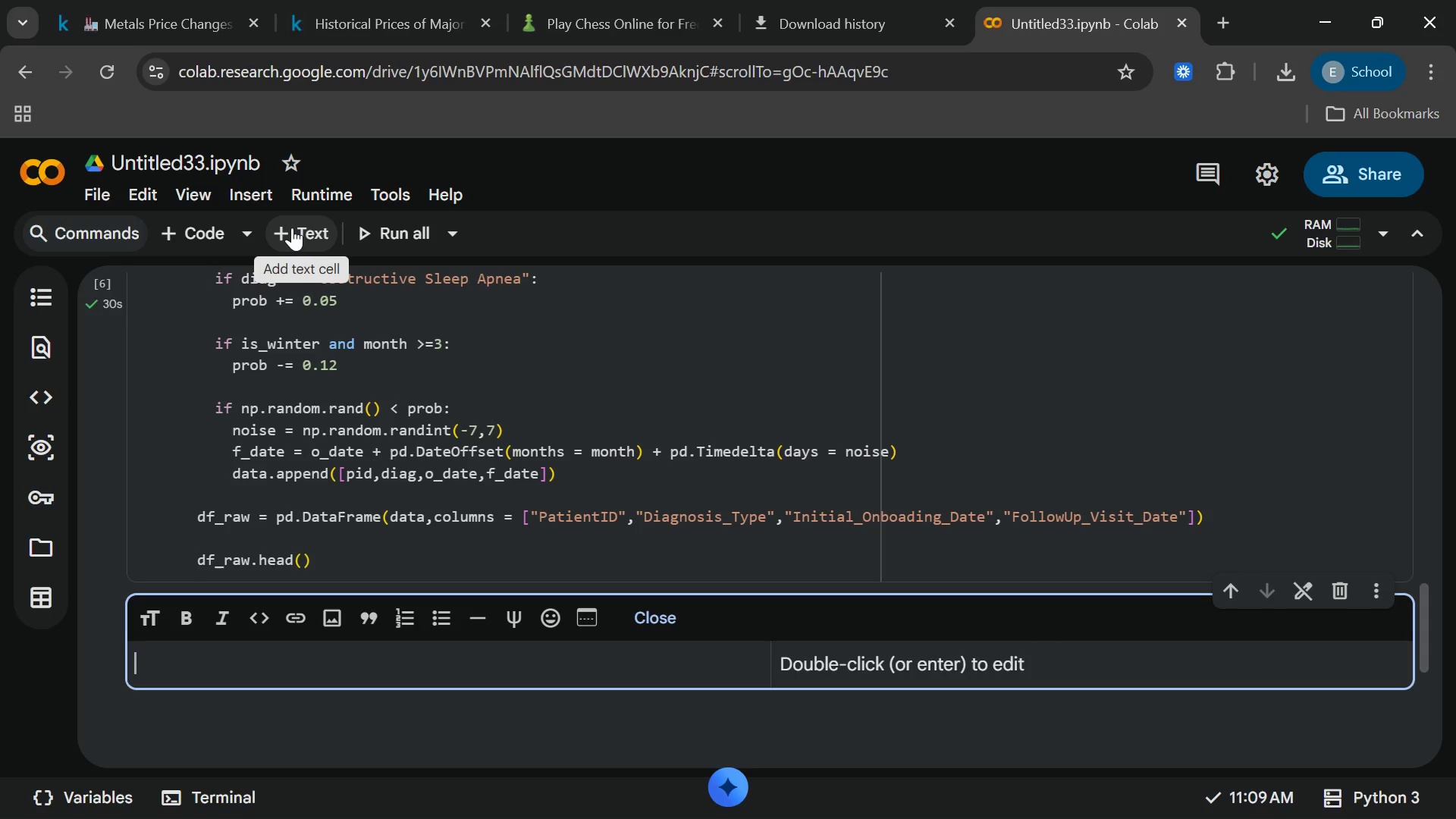 
type(##)
 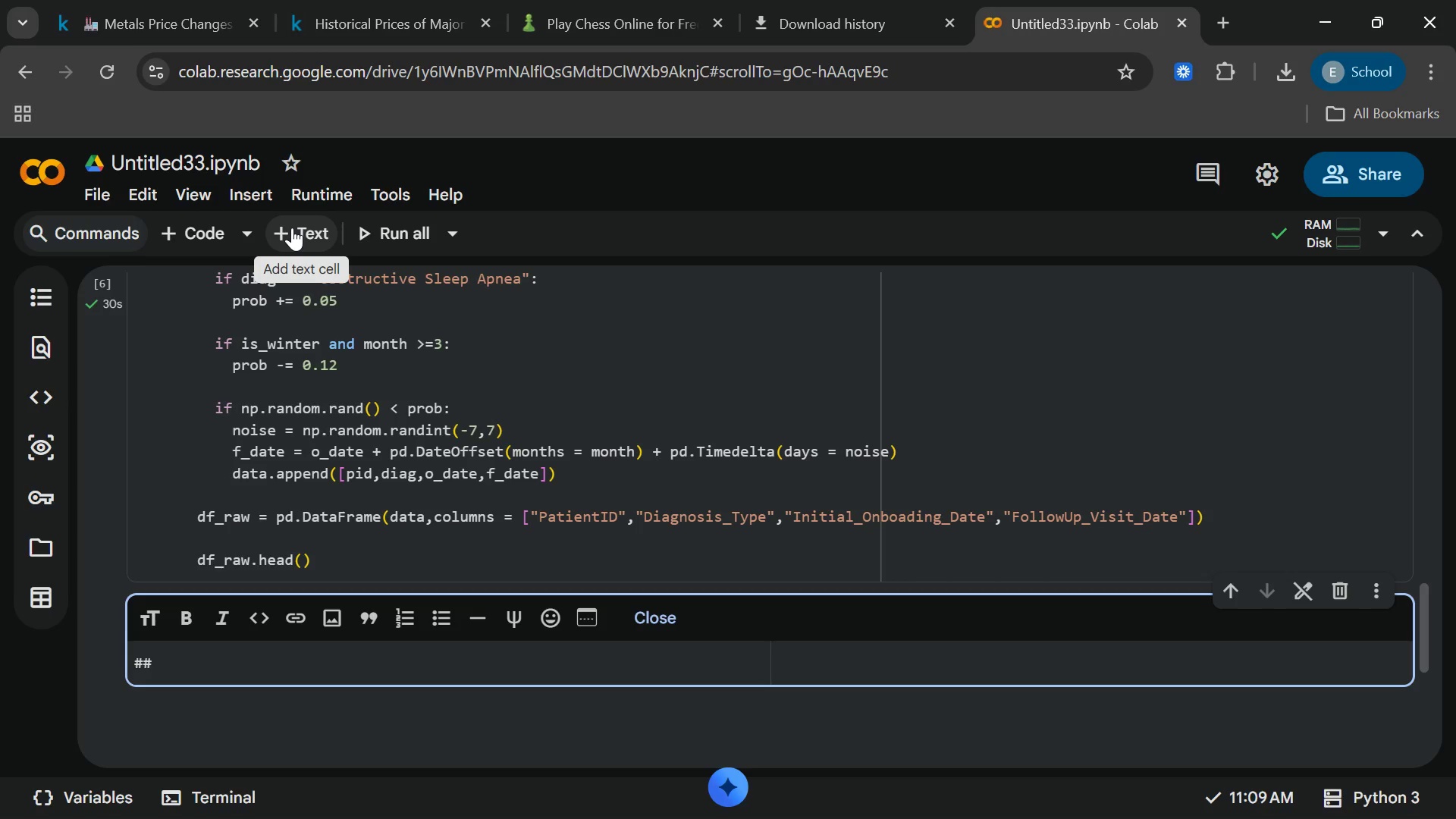 
type( Daa)
key(Backspace)
type(ta Cleaning & Preparation)
 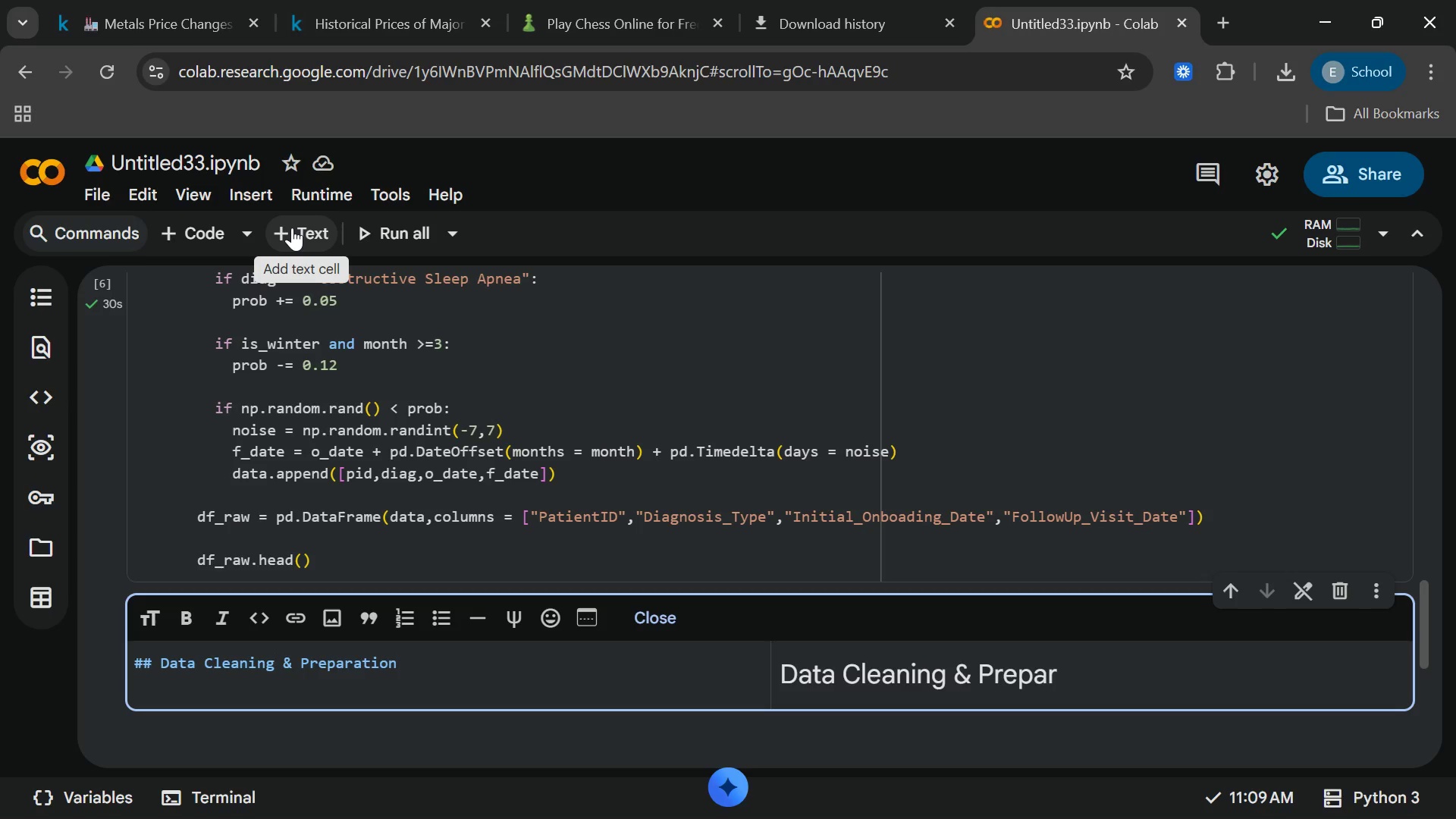 
key(Enter)
 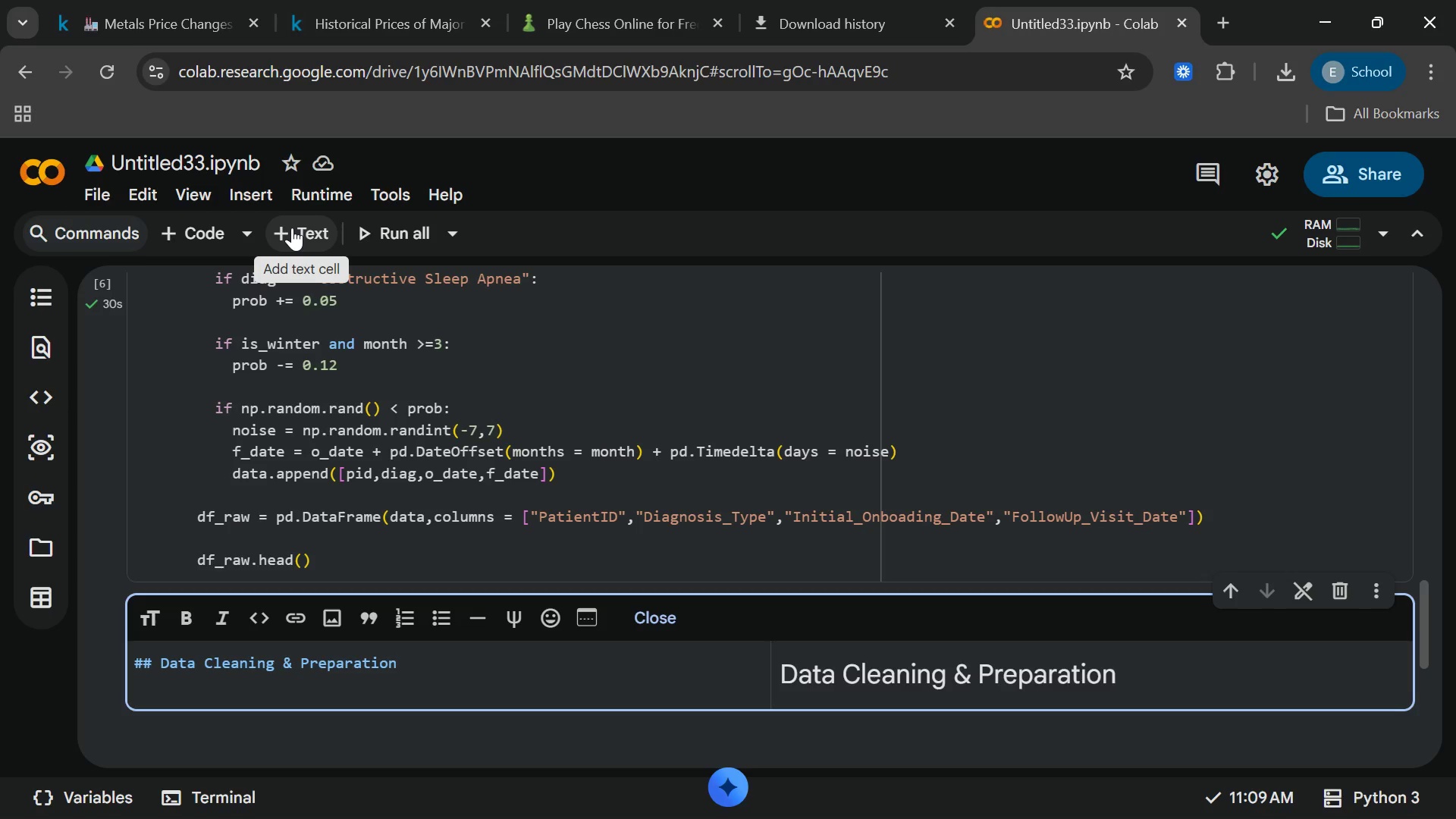 
key(Enter)
 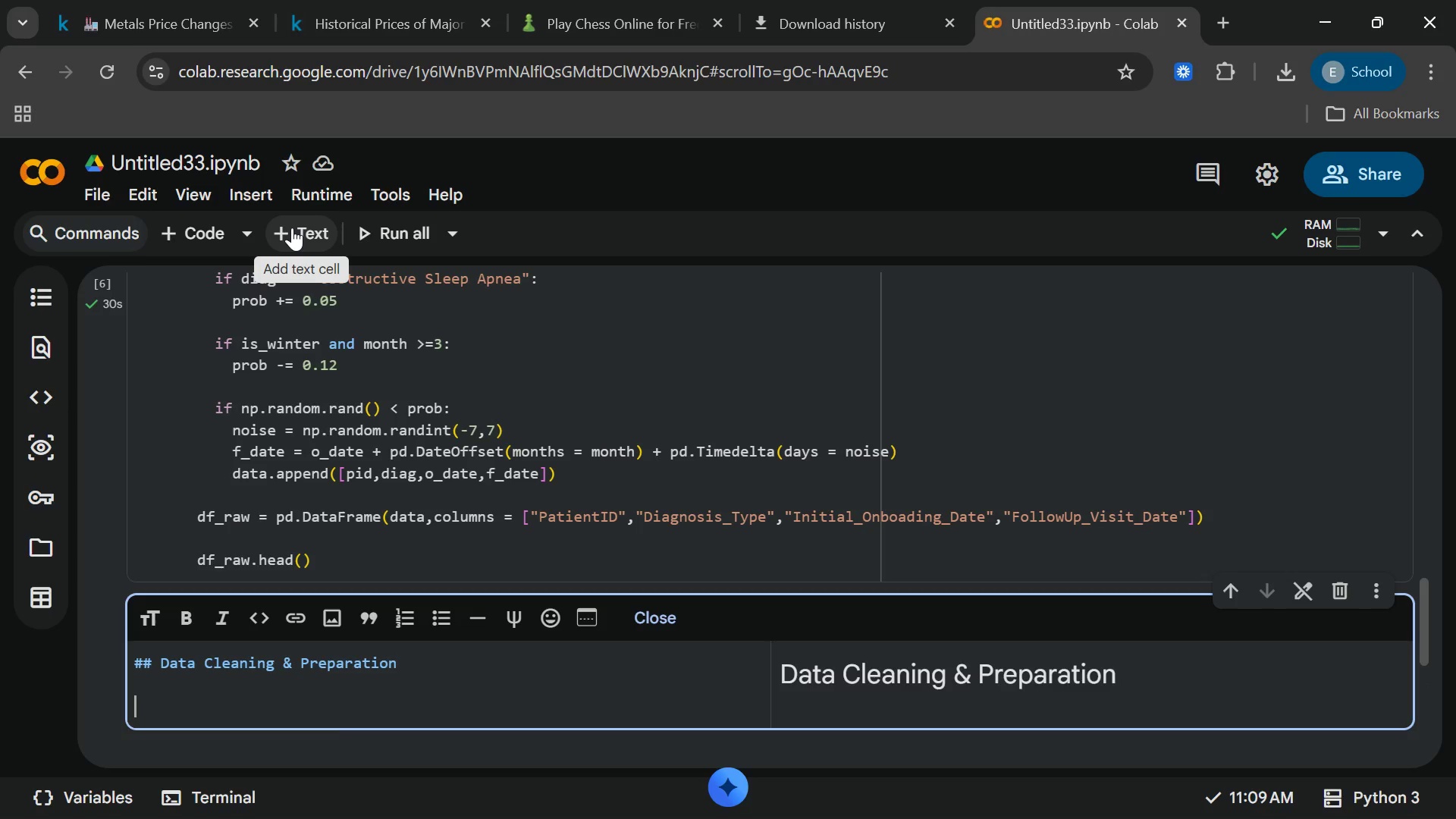 
type(here )
key(Backspace)
key(Backspace)
key(Backspace)
key(Backspace)
key(Backspace)
type(Here we prepare the dataset for )
 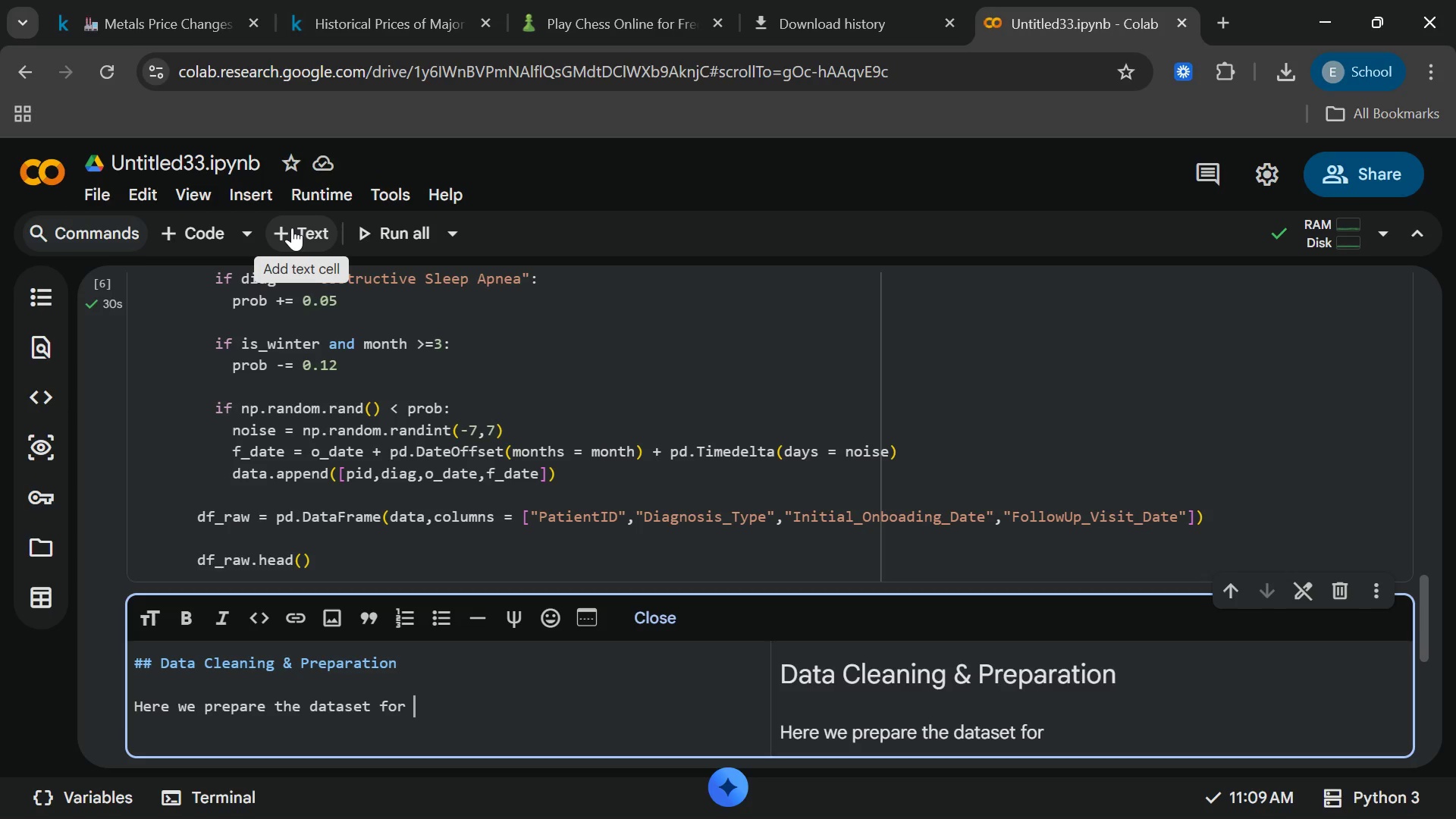 
type(cohort analysisby)
 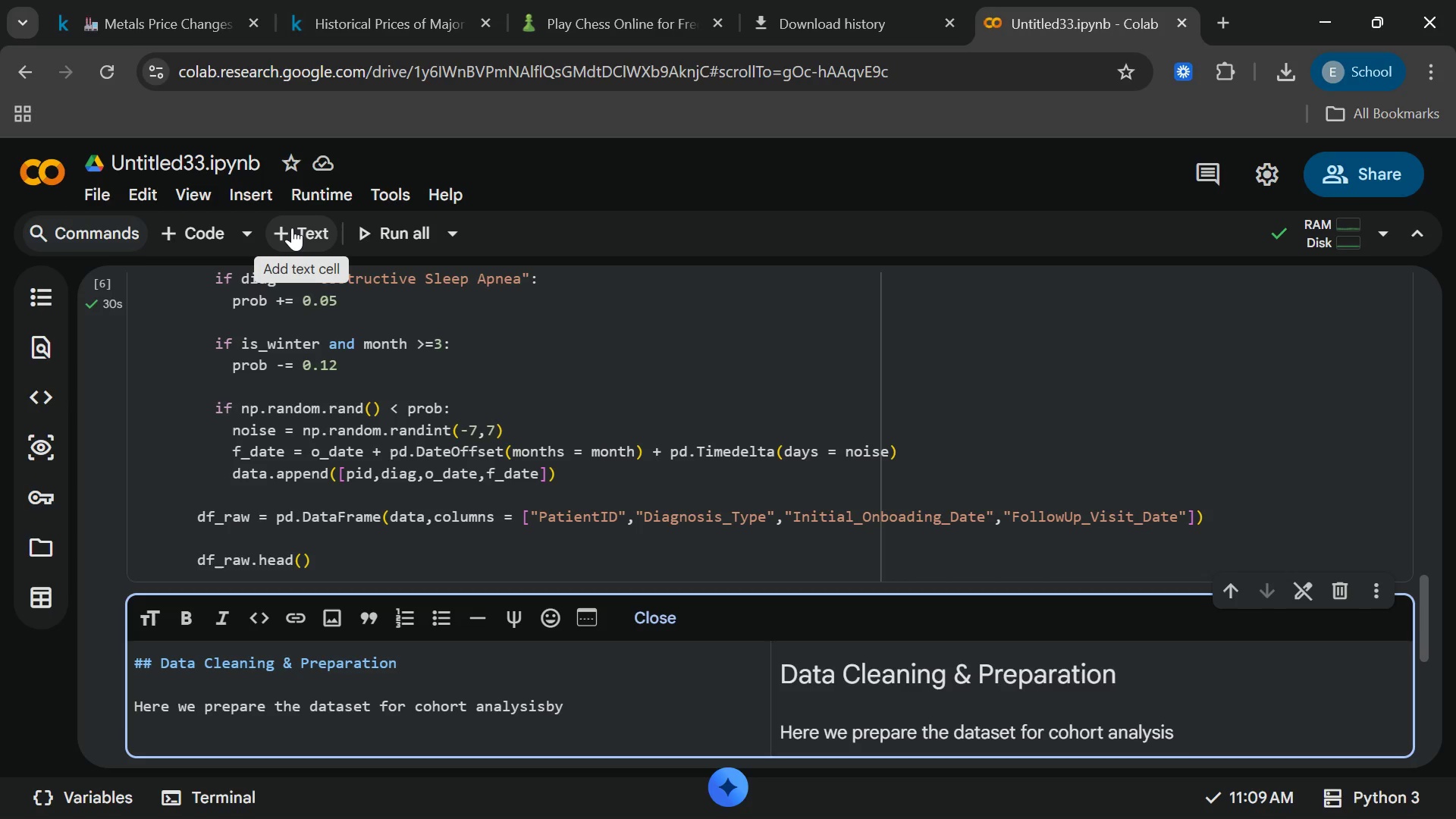 
key(ArrowLeft)
 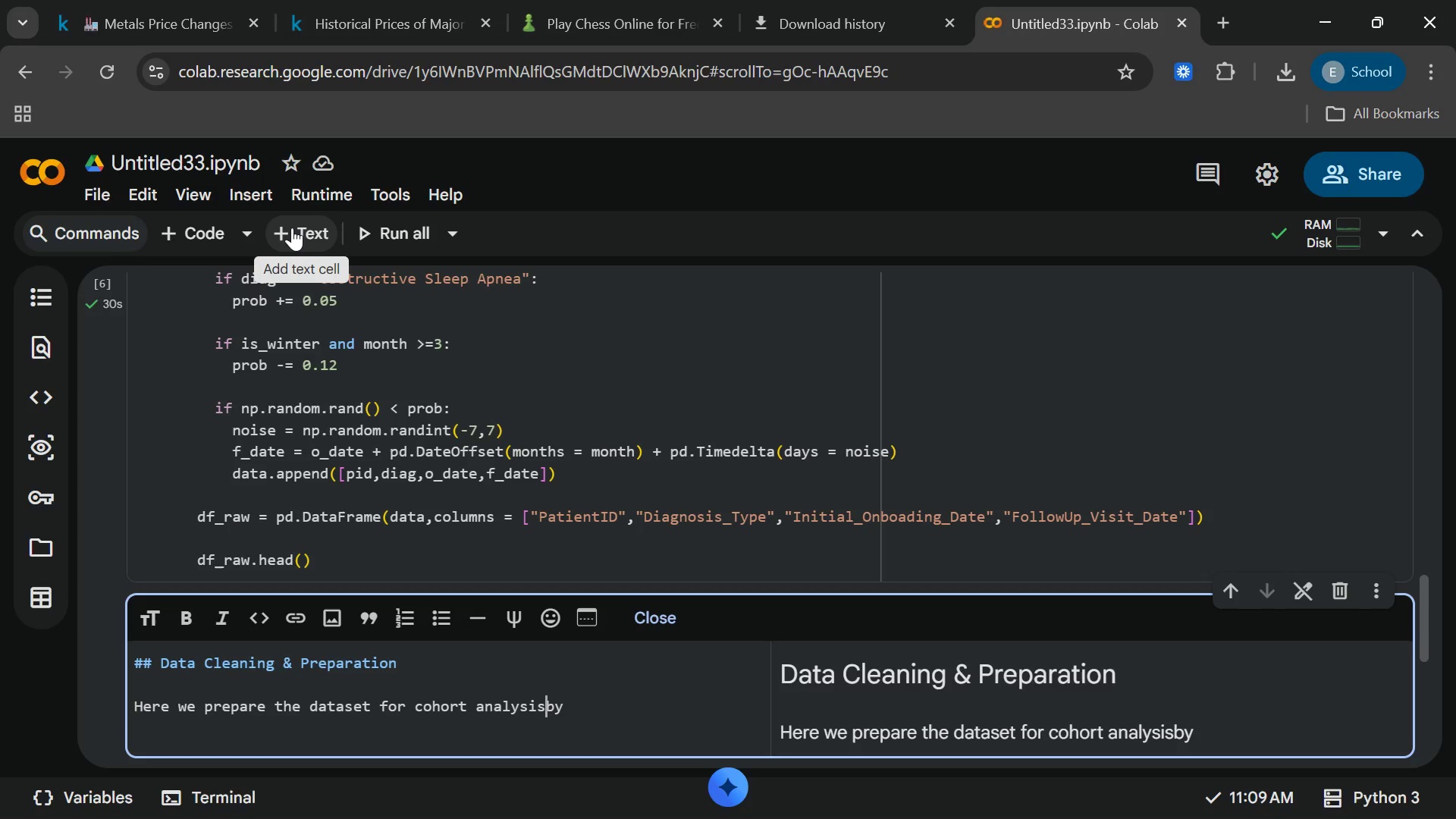 
key(ArrowLeft)
 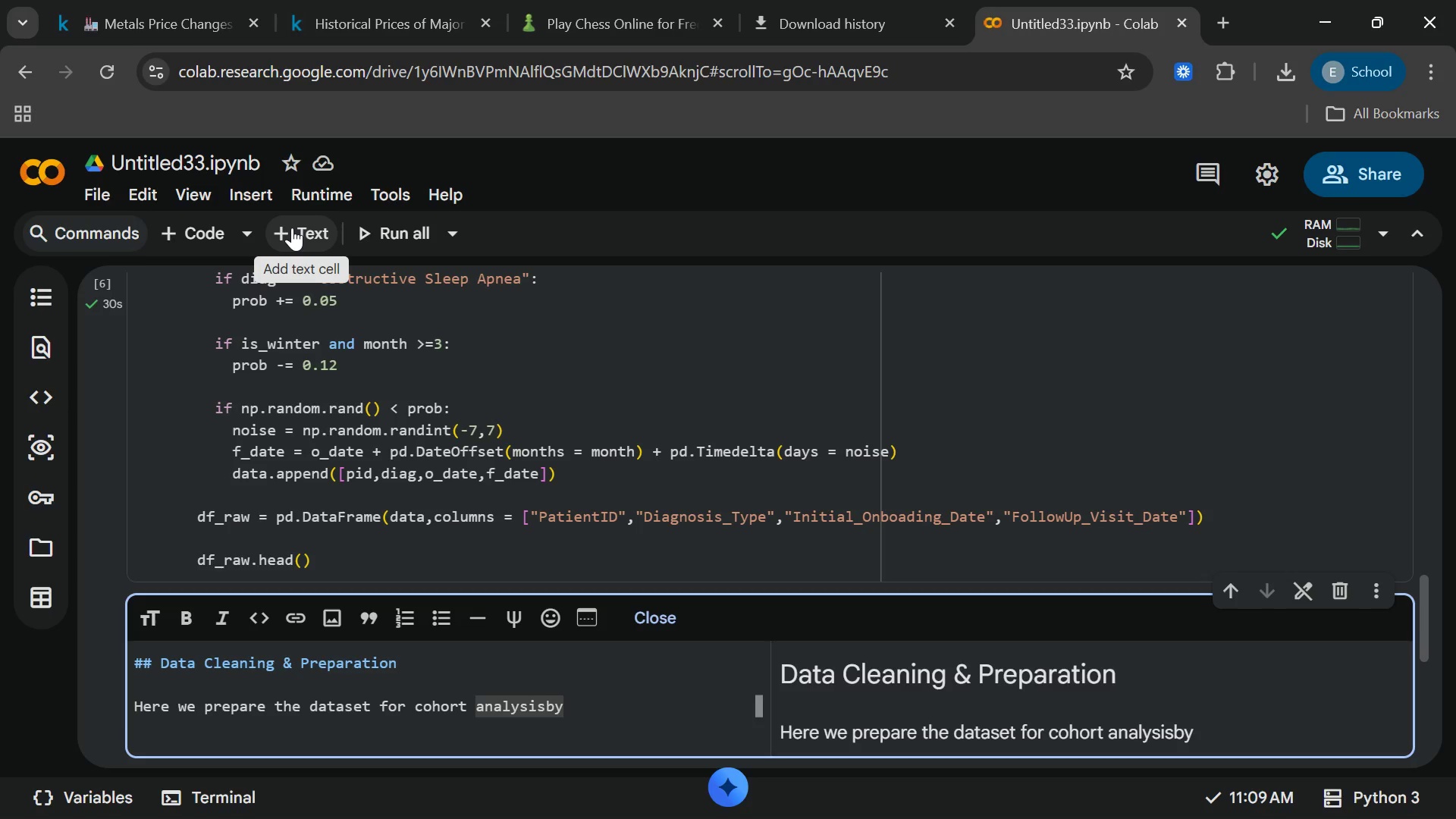 
key(Space)
 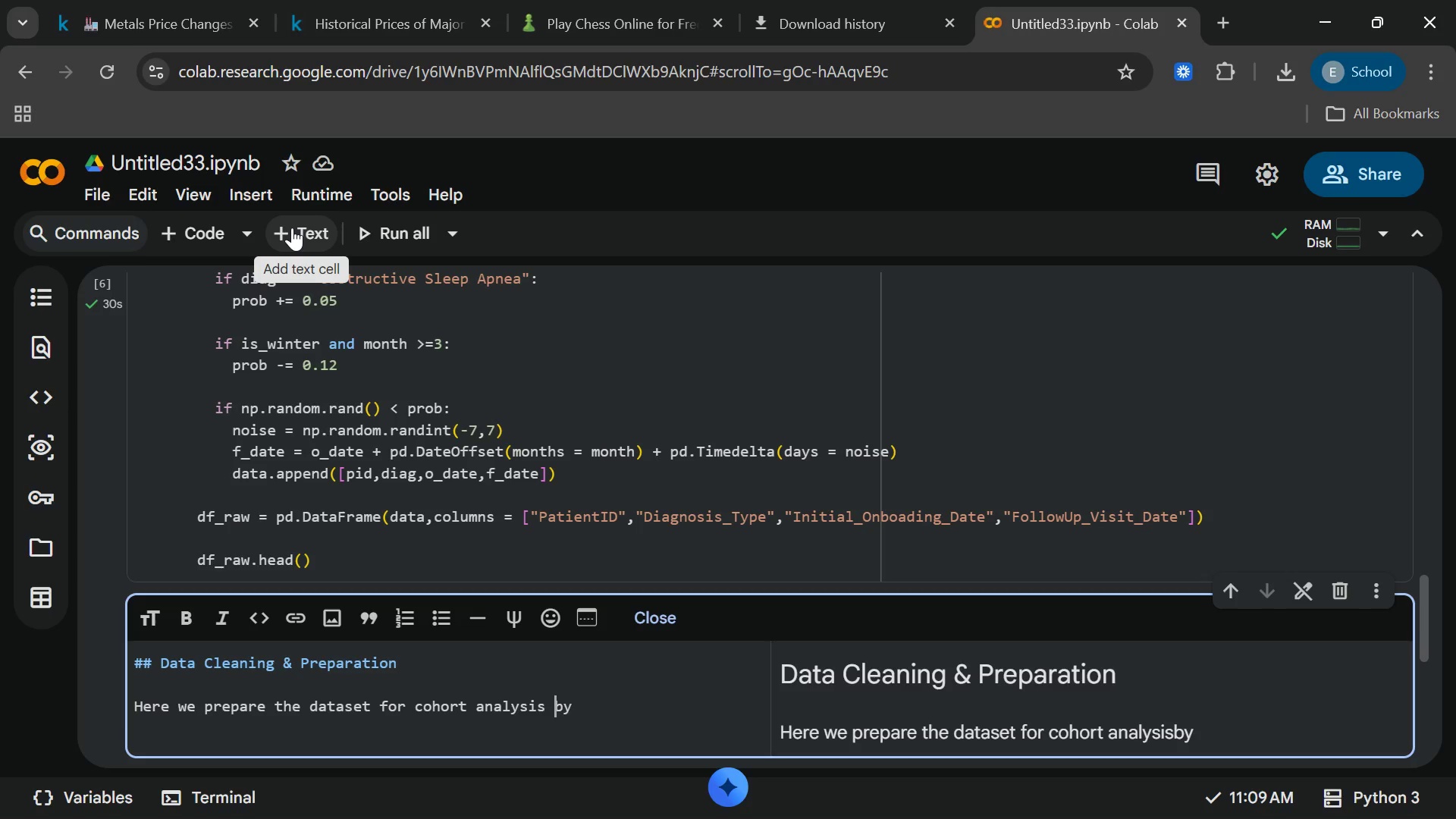 
hold_key(key=ShiftRight, duration=0.81)
 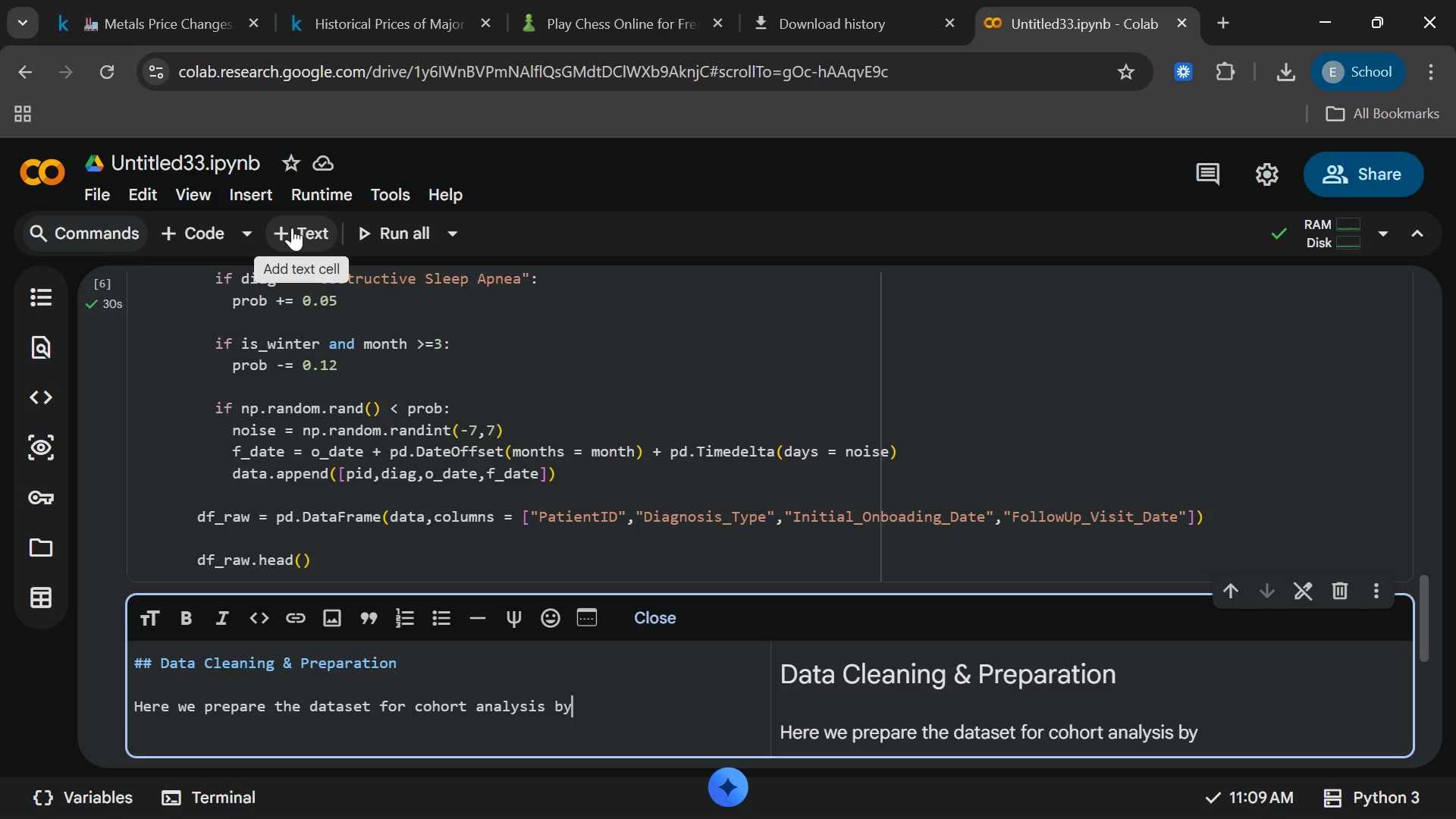 
key(End)
 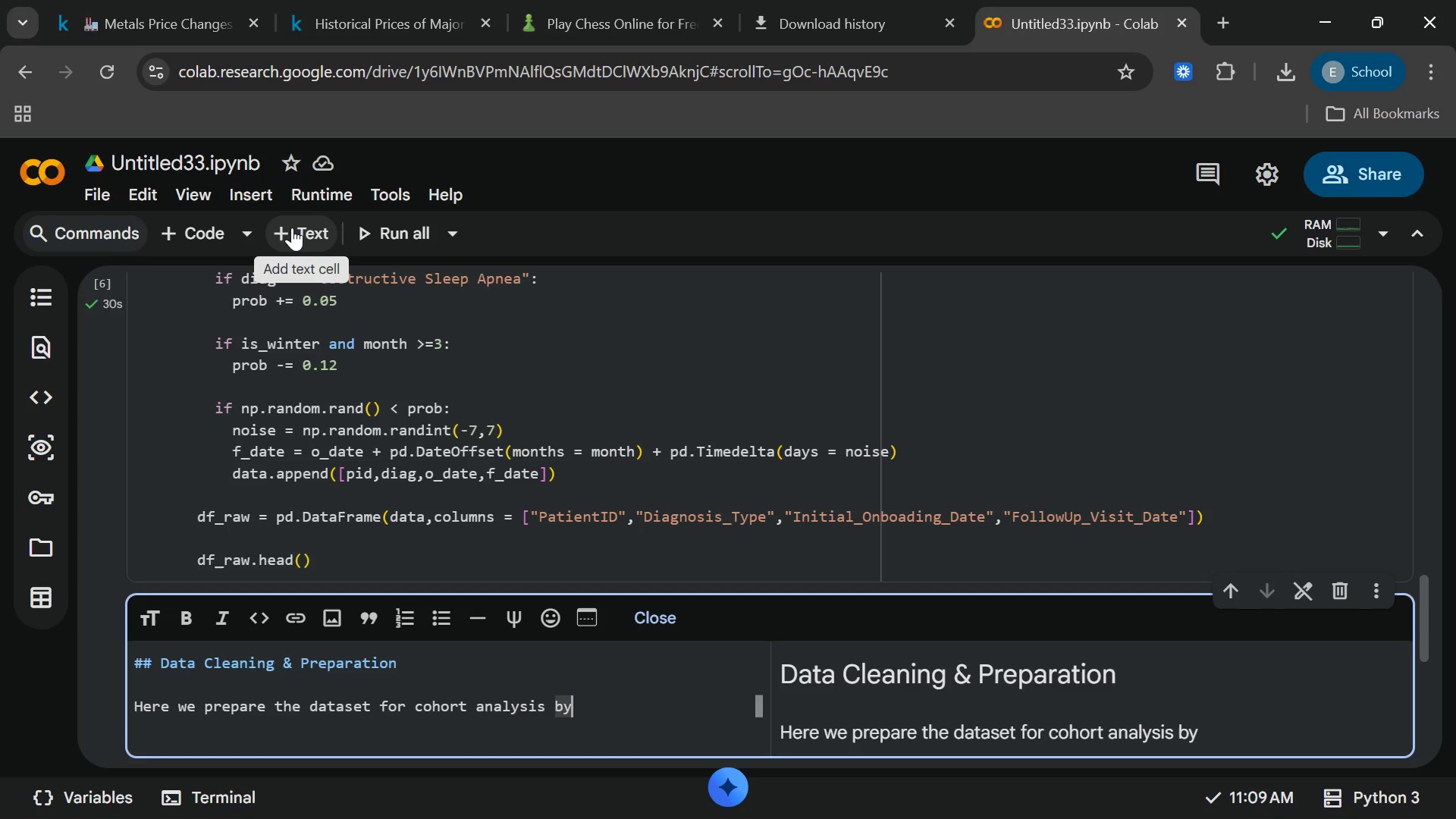 
key(Shift+Semicolon)
 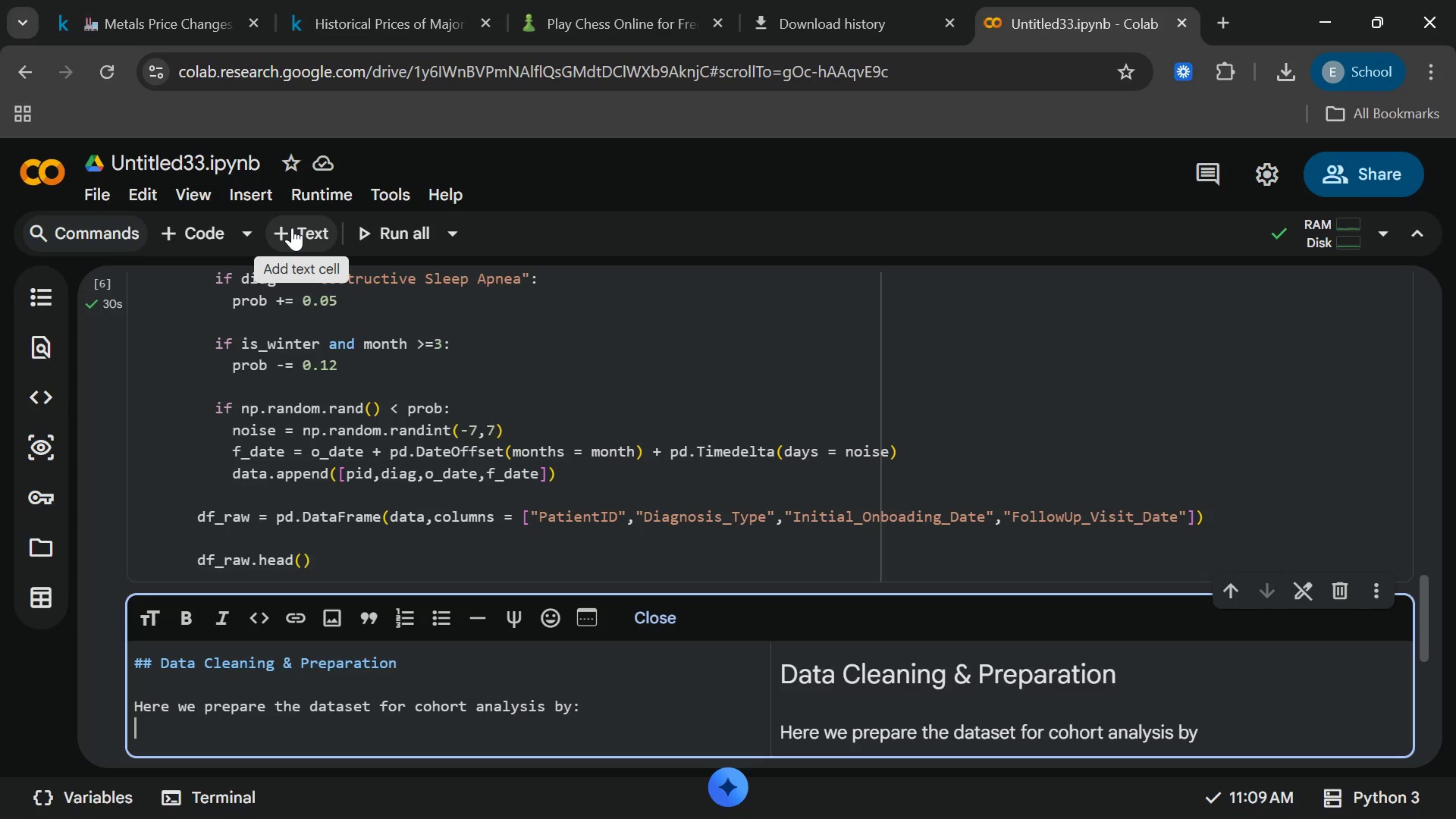 
key(Enter)
 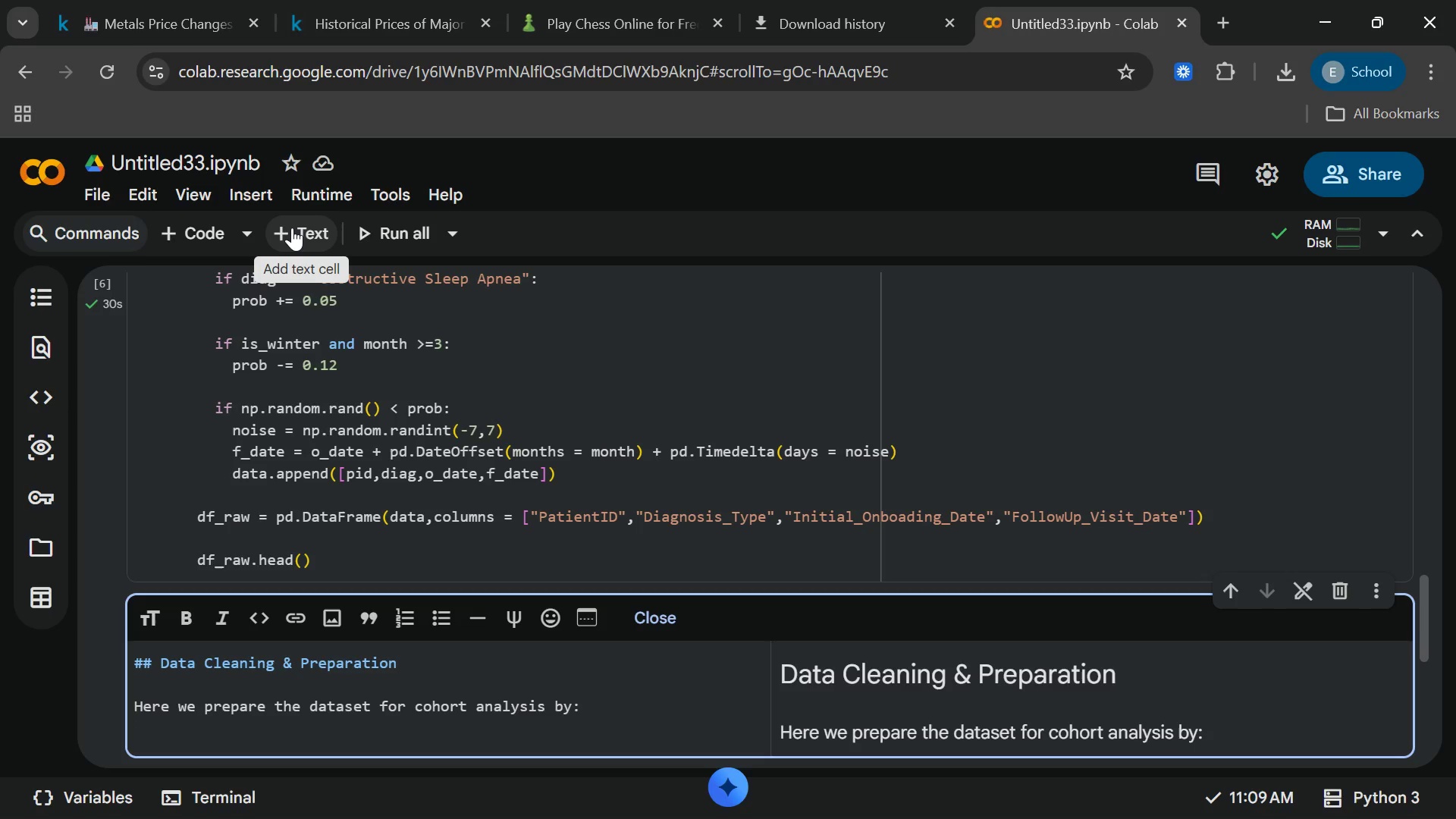 
key(Enter)
 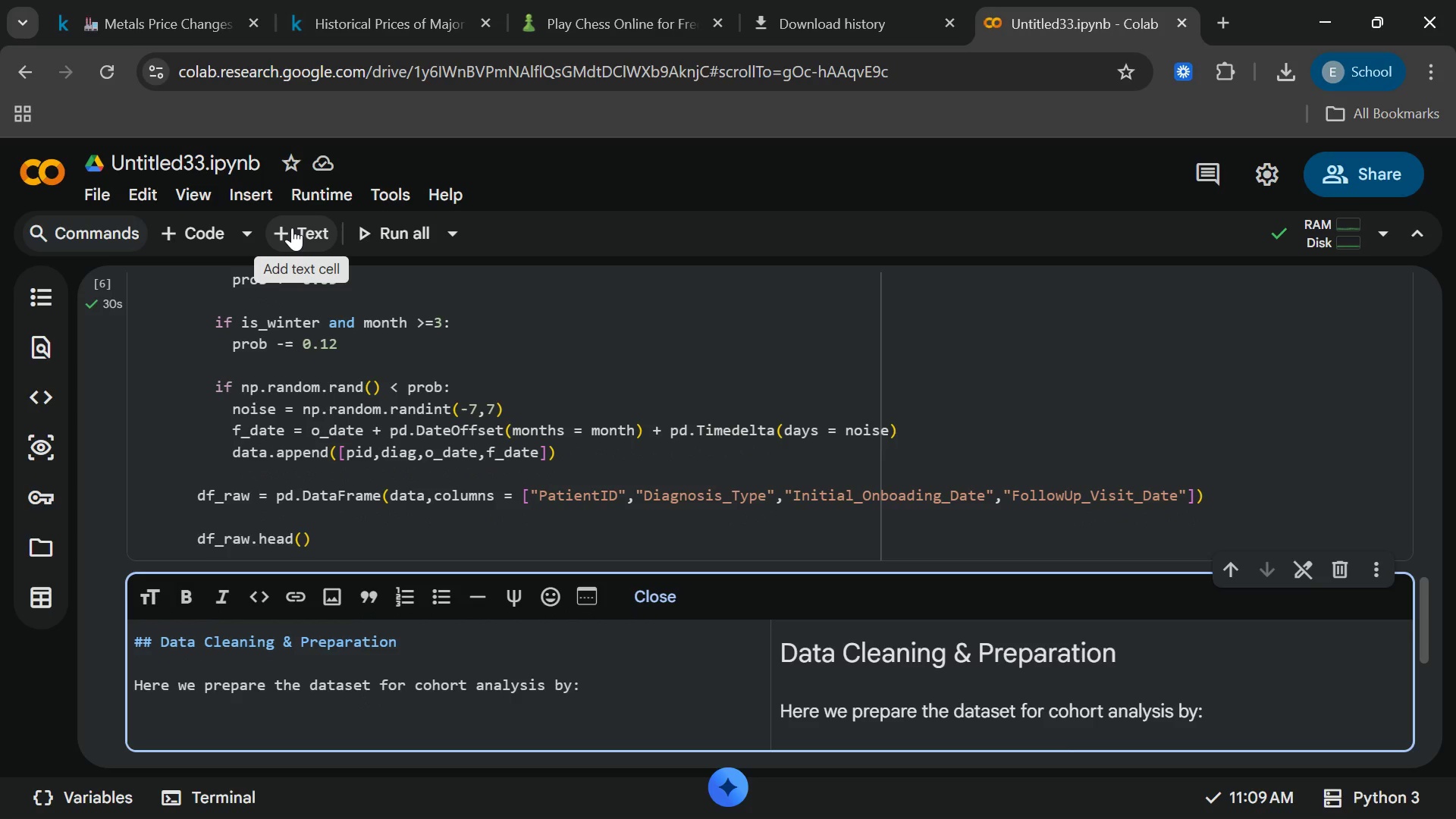 
type(1. Ensuring correct "D)
key(Backspace)
type(datw)
key(Backspace)
type(etime" datatypes.)
 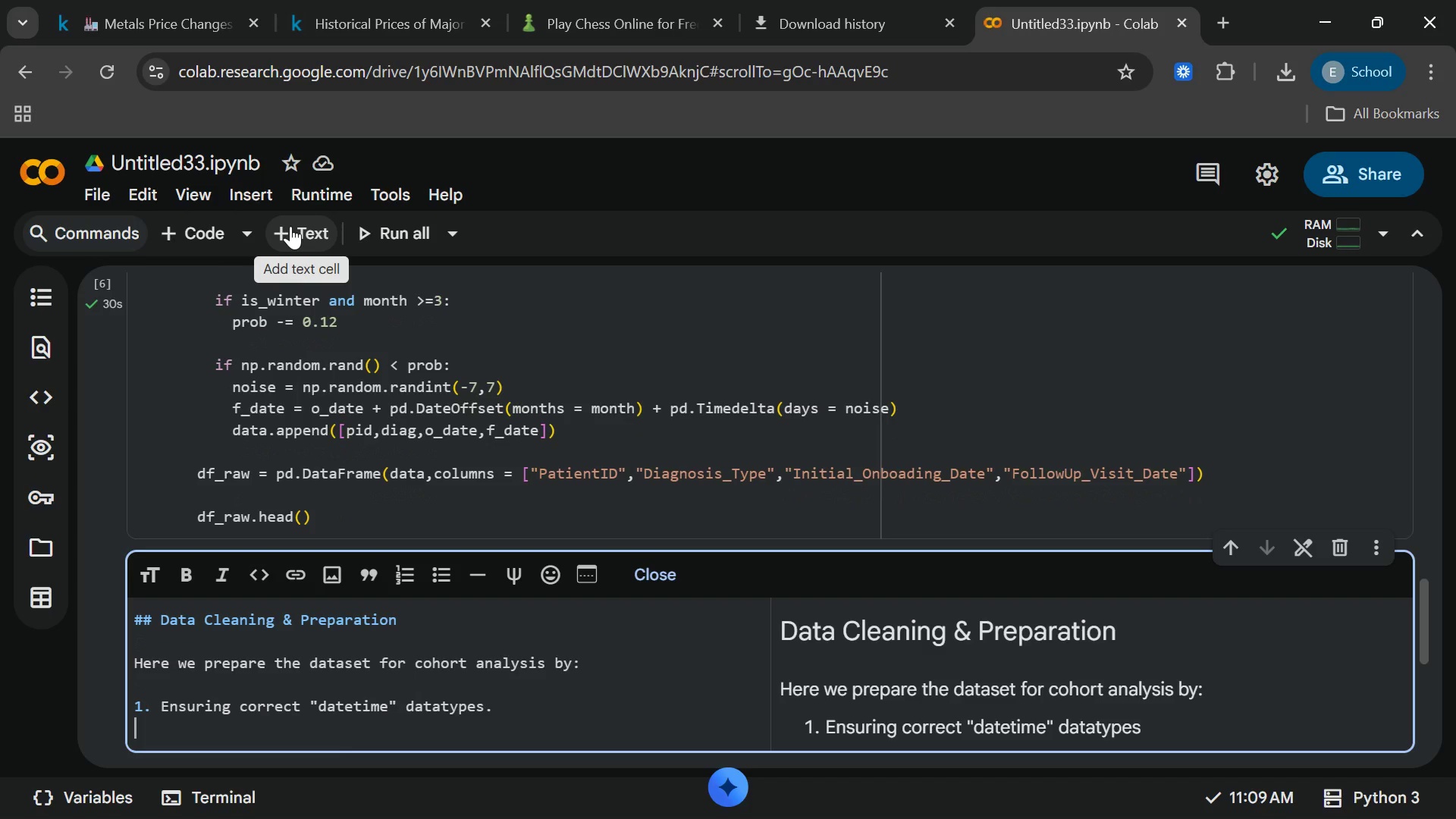 
 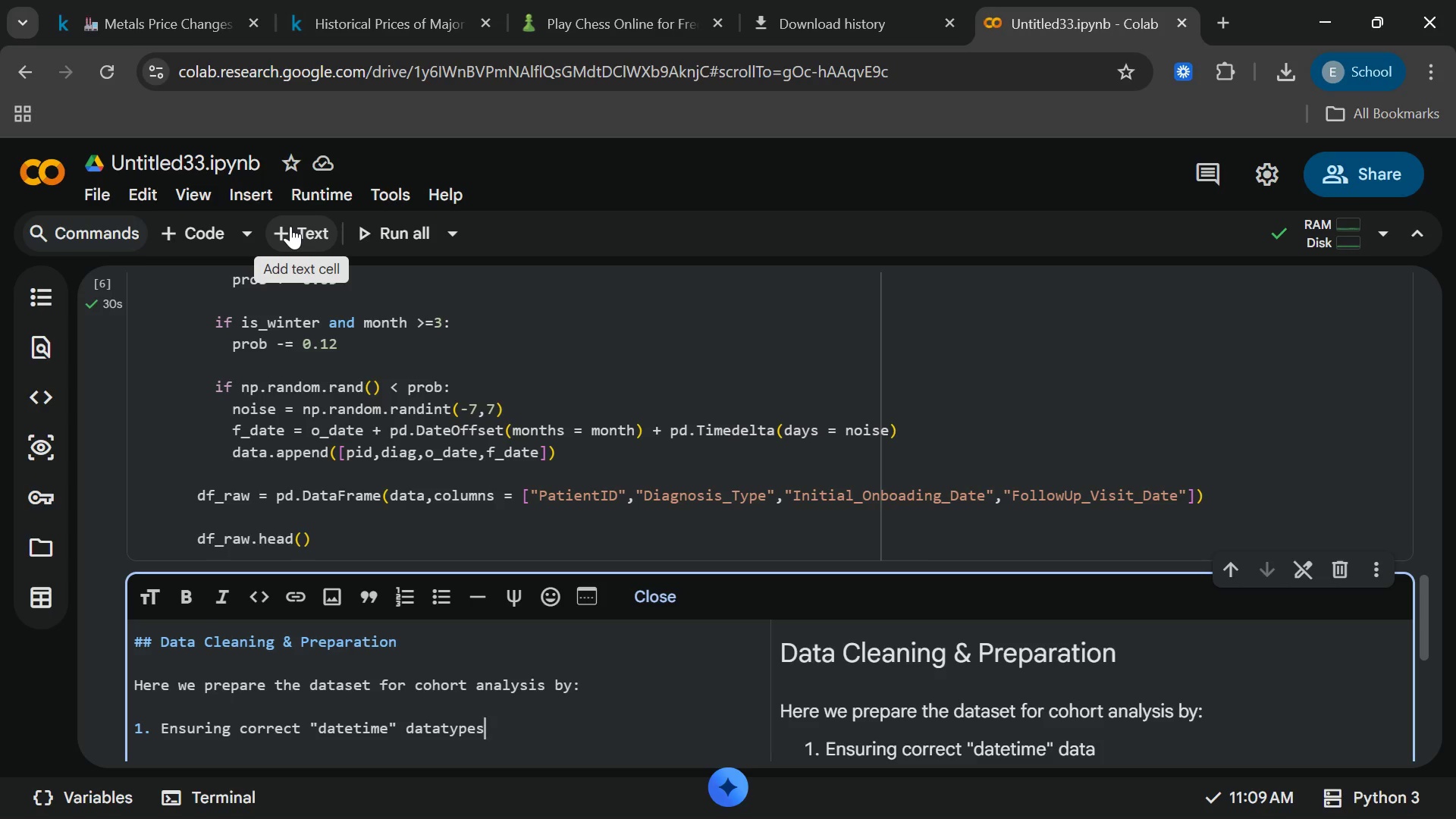 
key(Enter)
 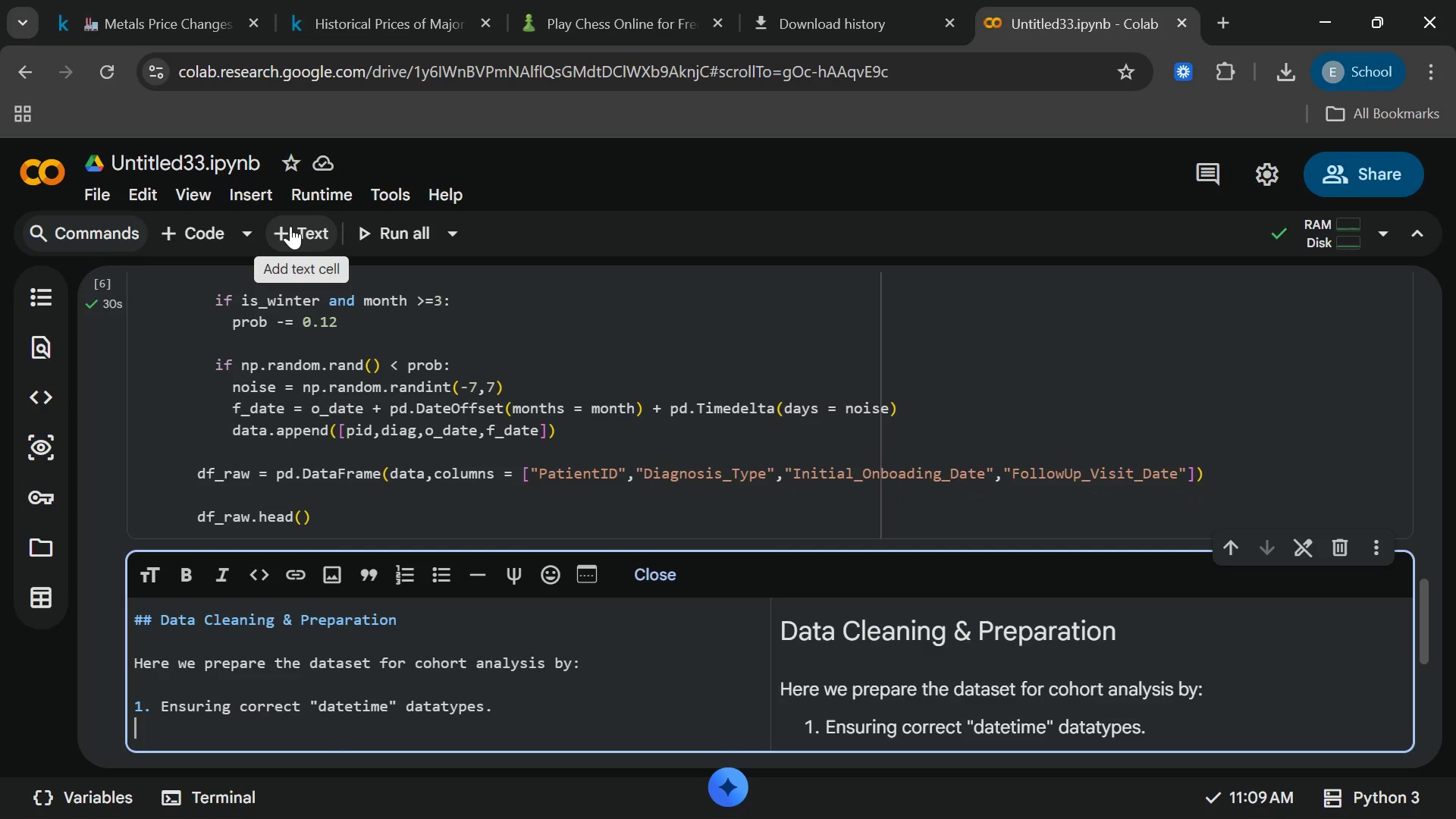 
key(2)
 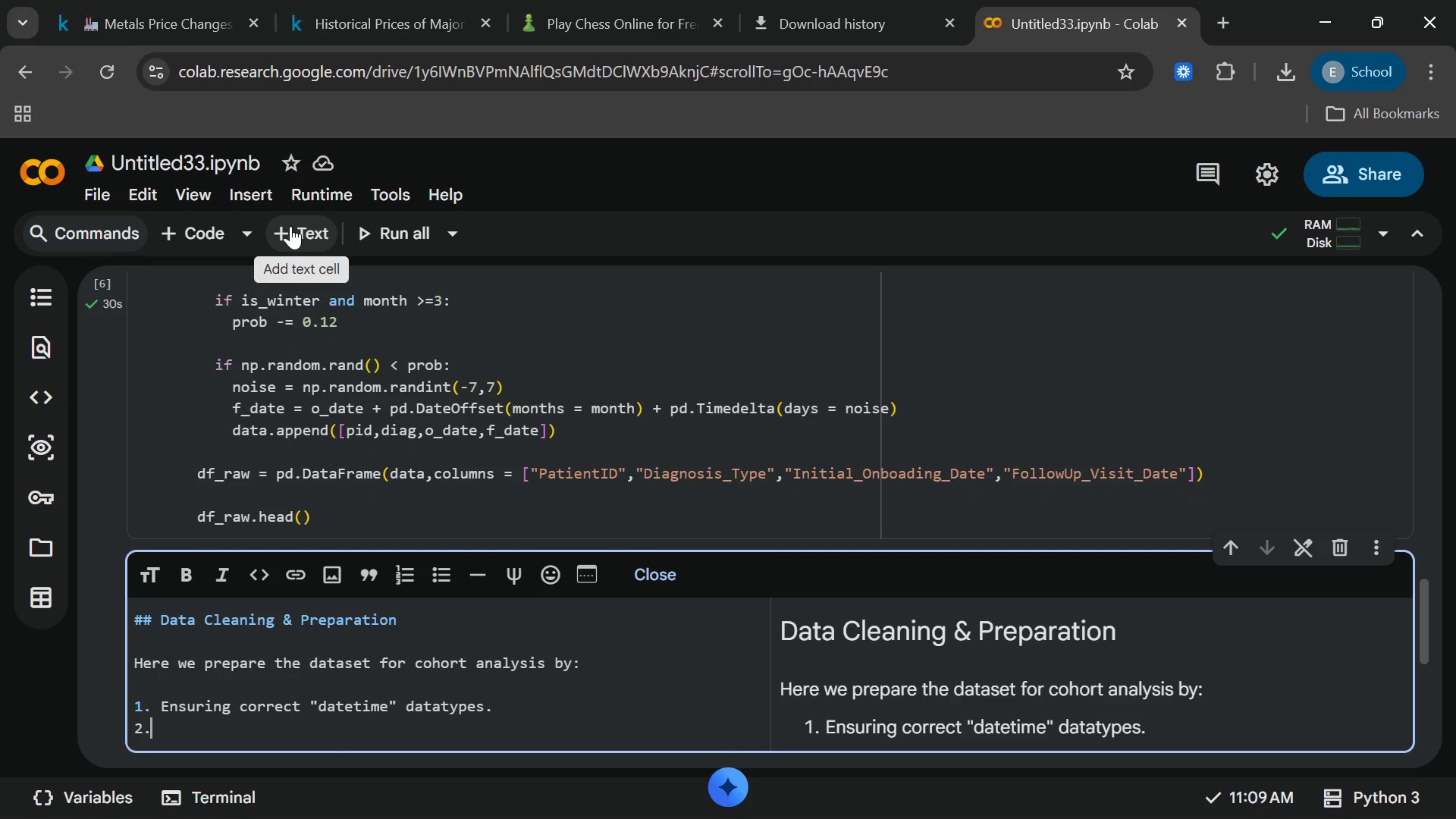 
key(Period)
 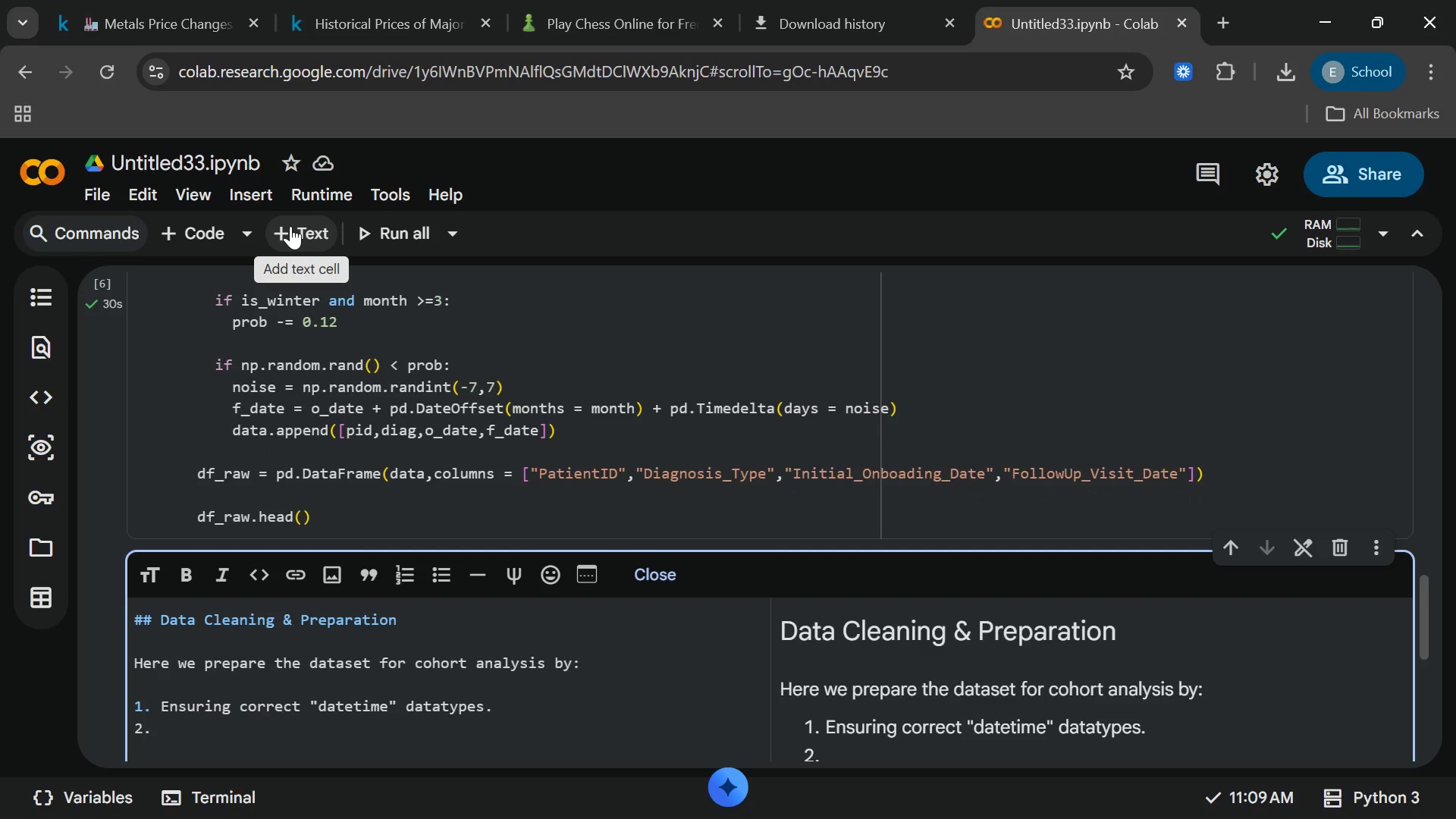 
key(Space)
 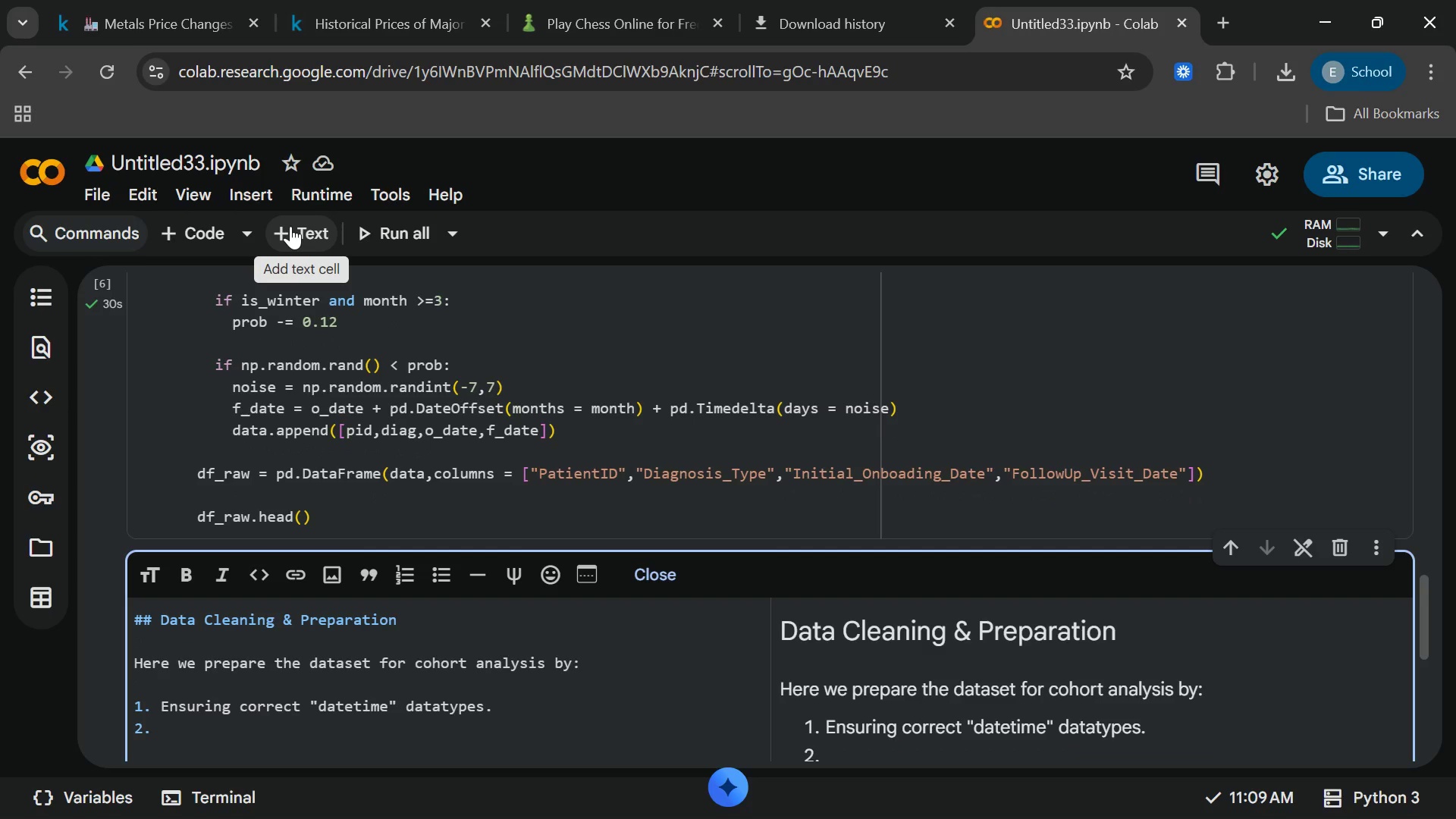 
key(Shift+C)
 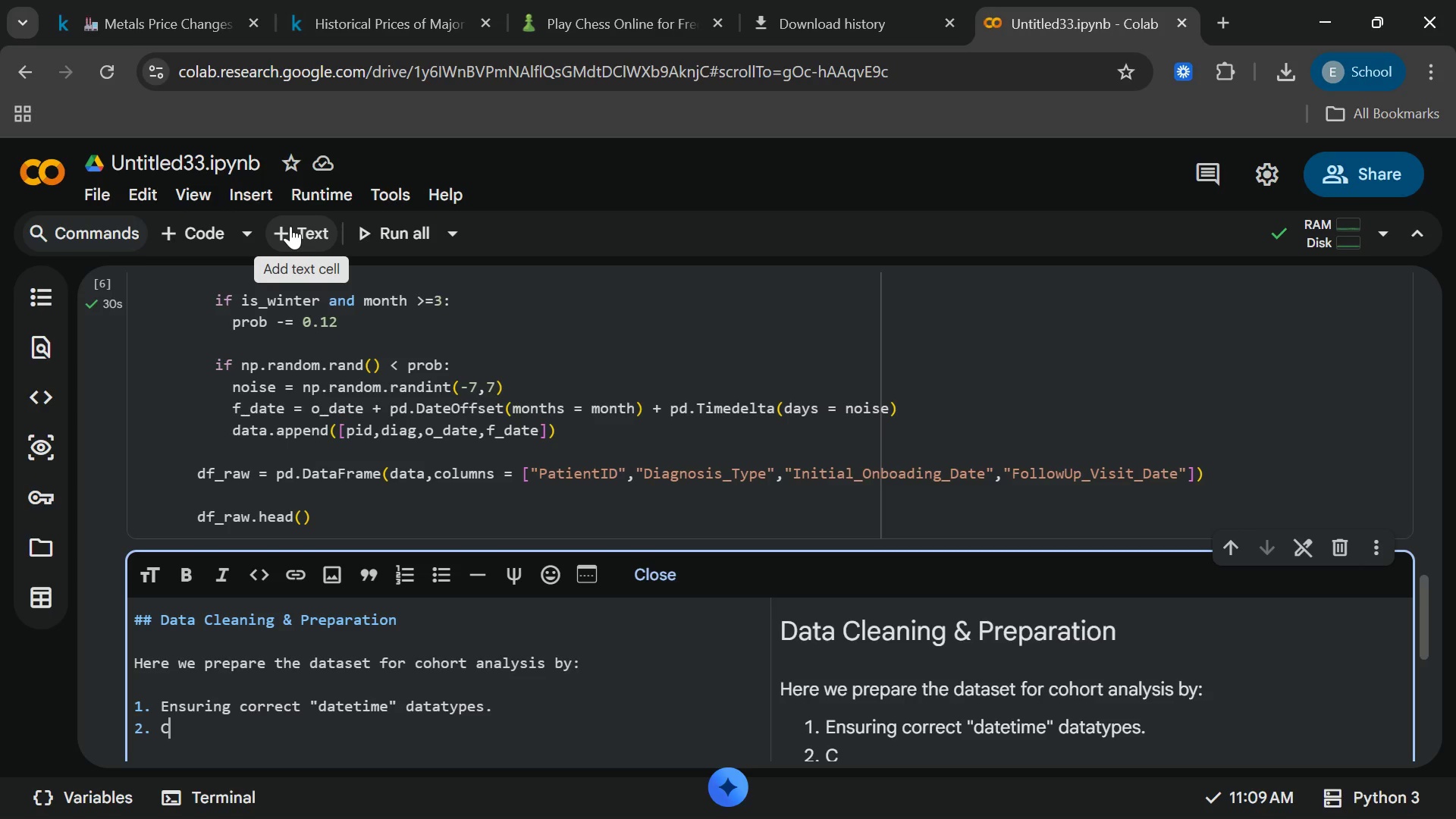 
wait(5.44)
 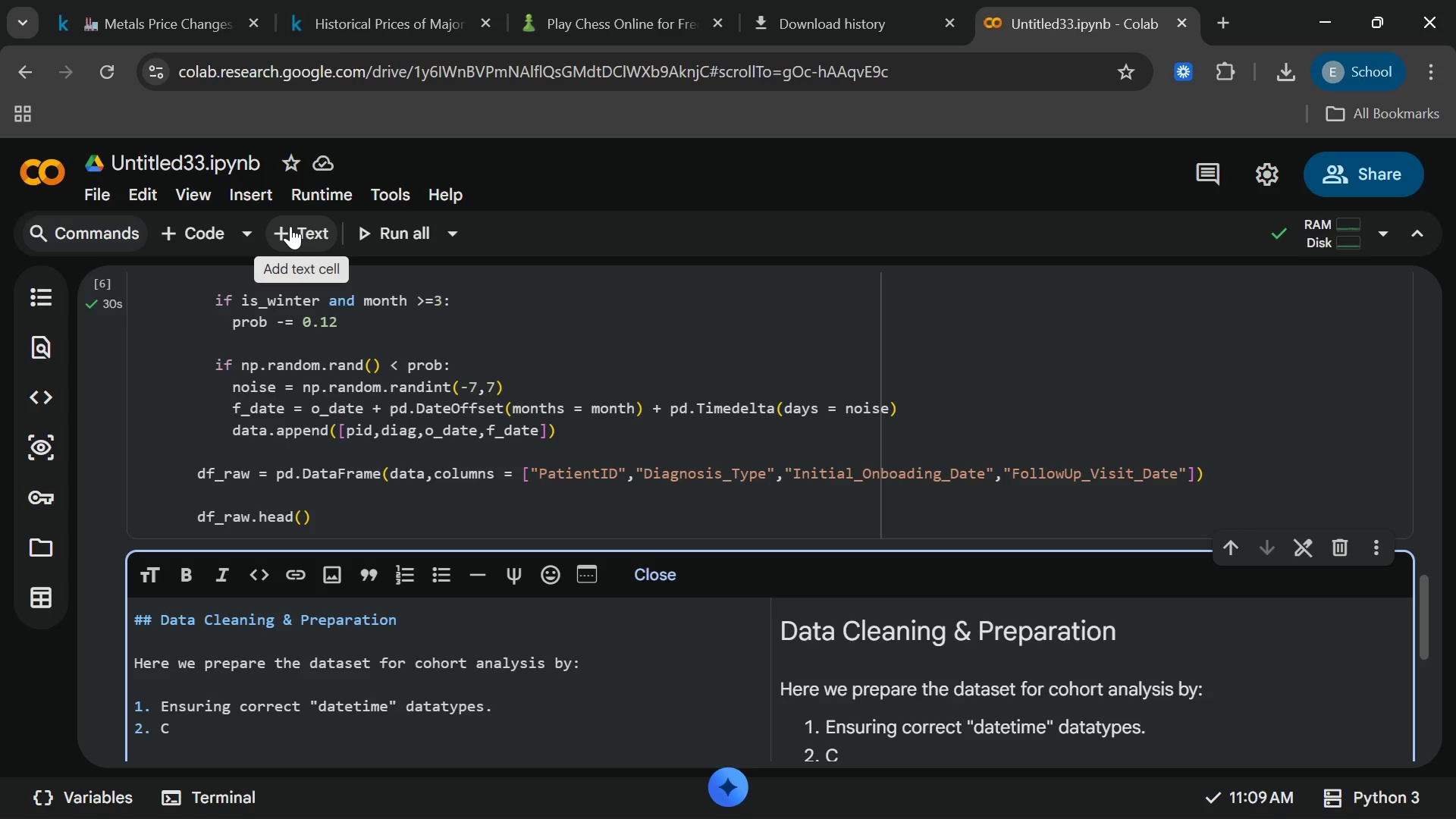 
type(reating the exact)
 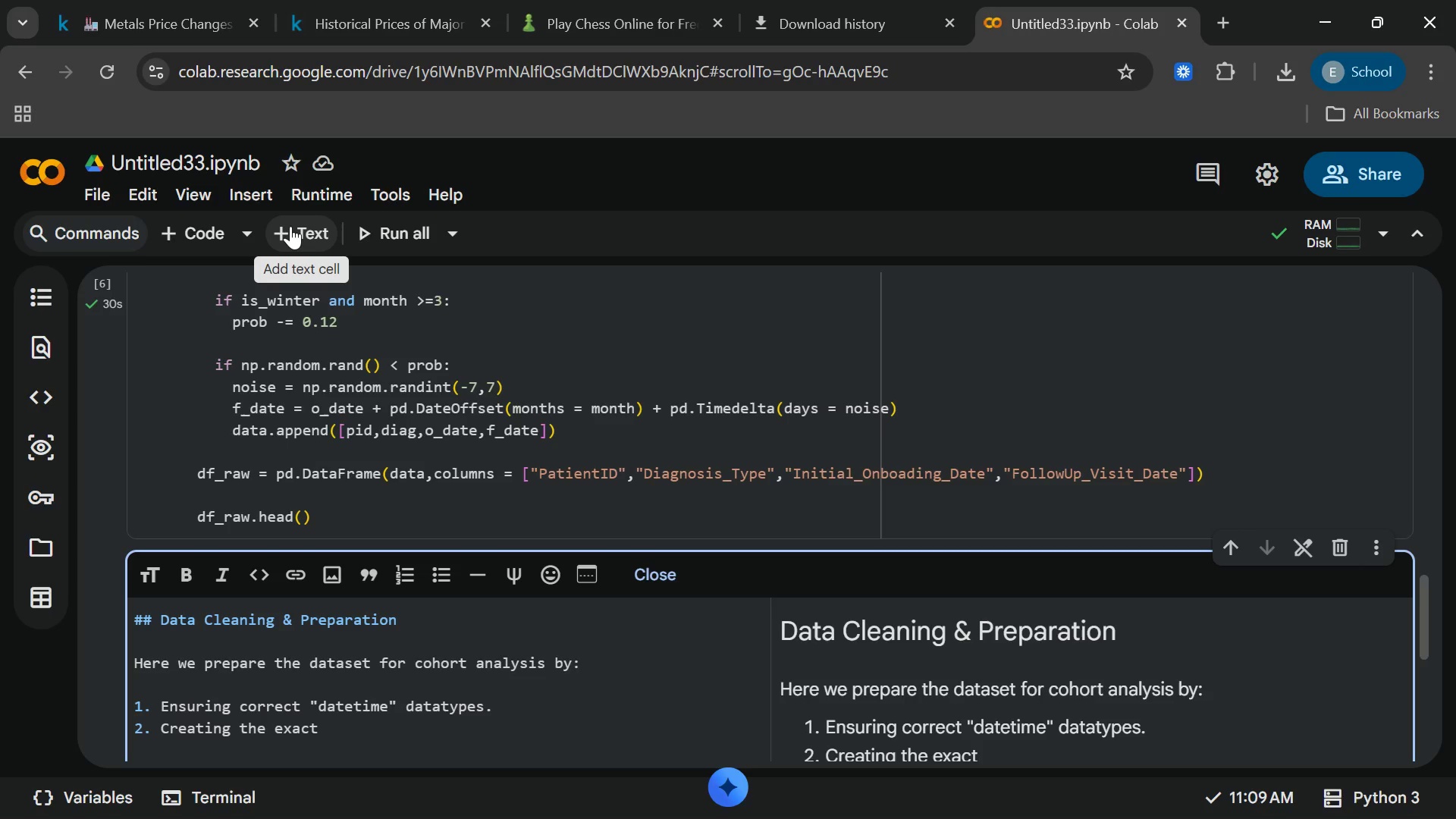 
wait(19.44)
 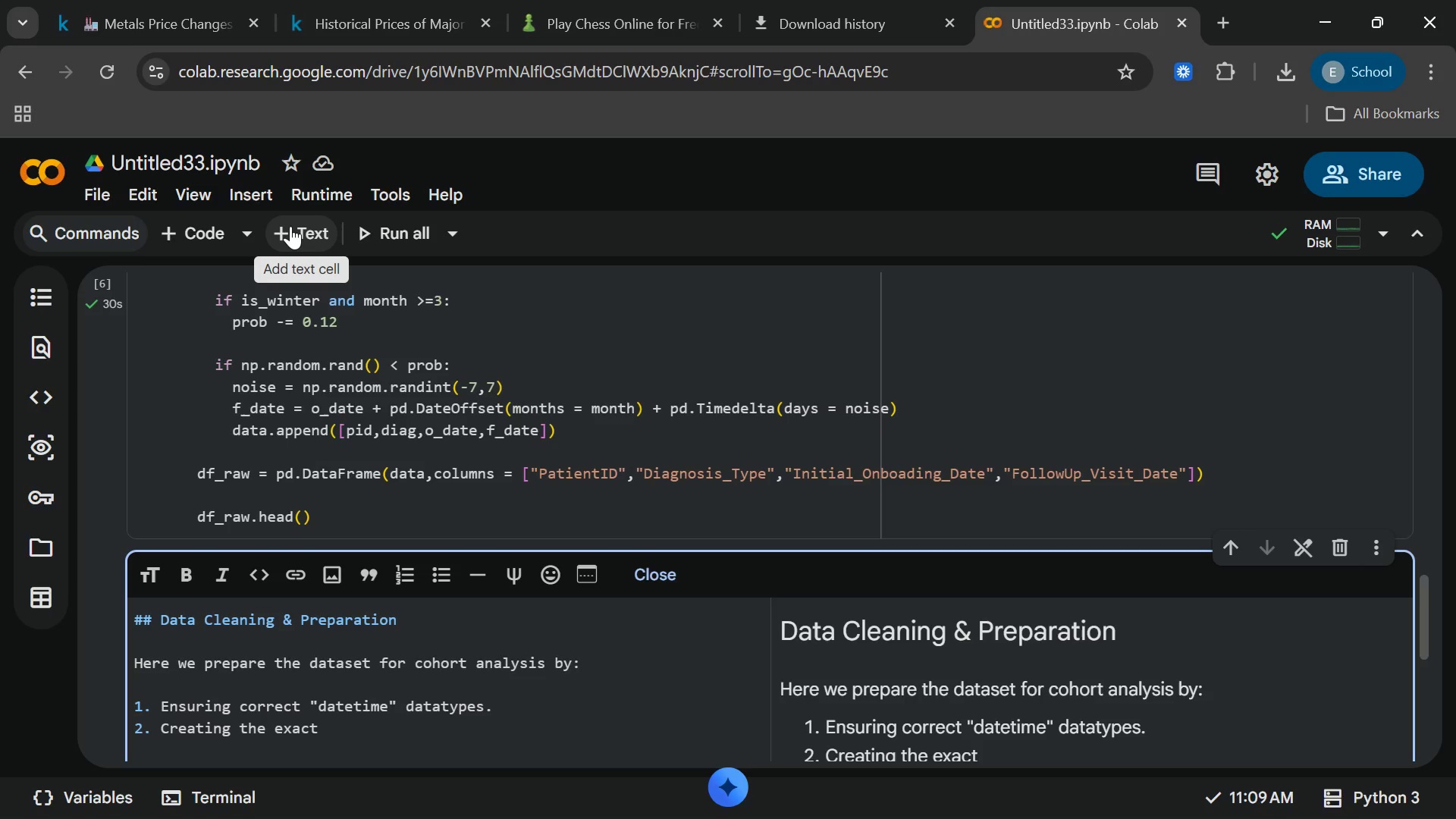 
type( "Month_Since_Onboarding")
 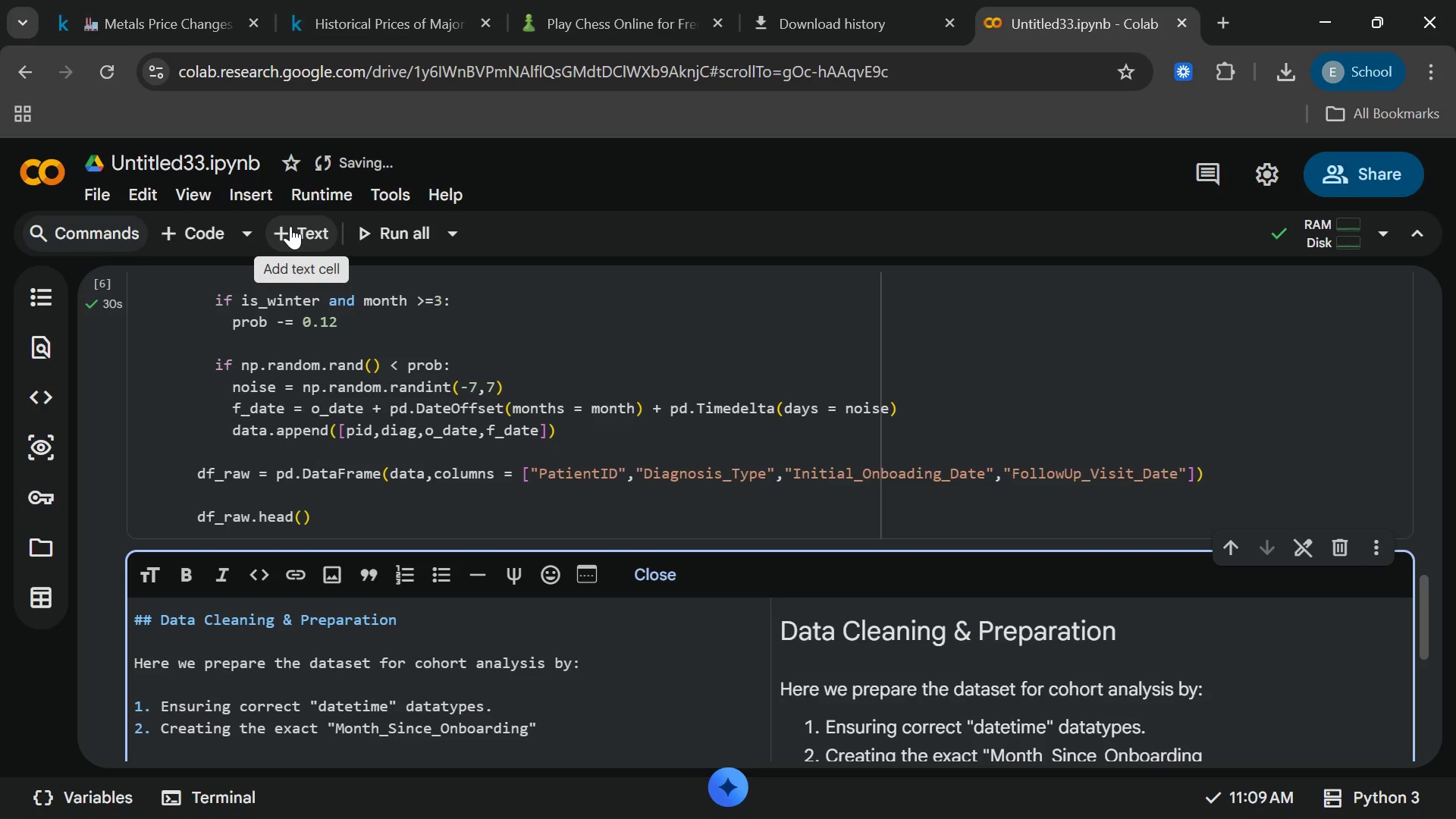 
 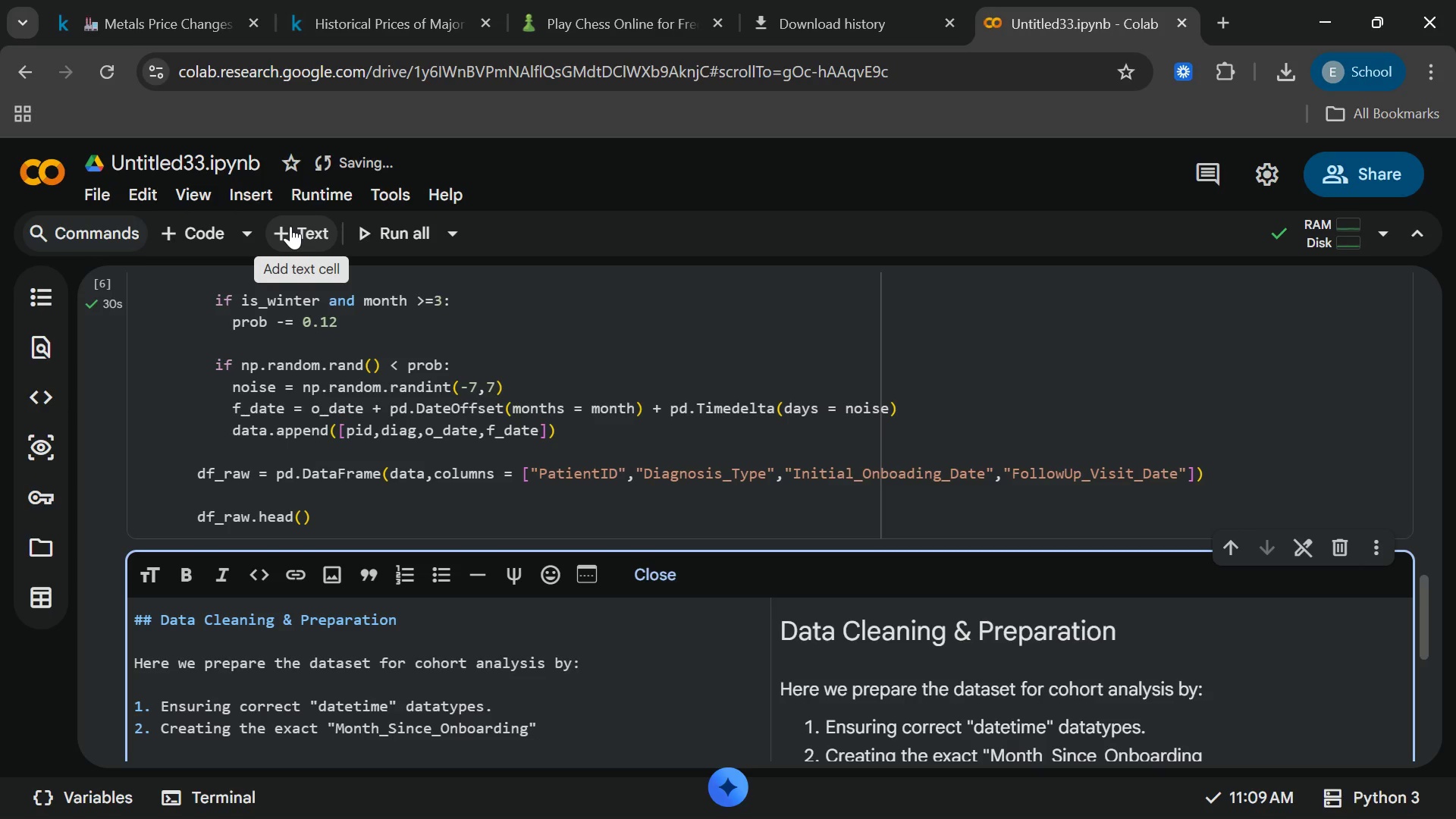 
key(ArrowRight)
 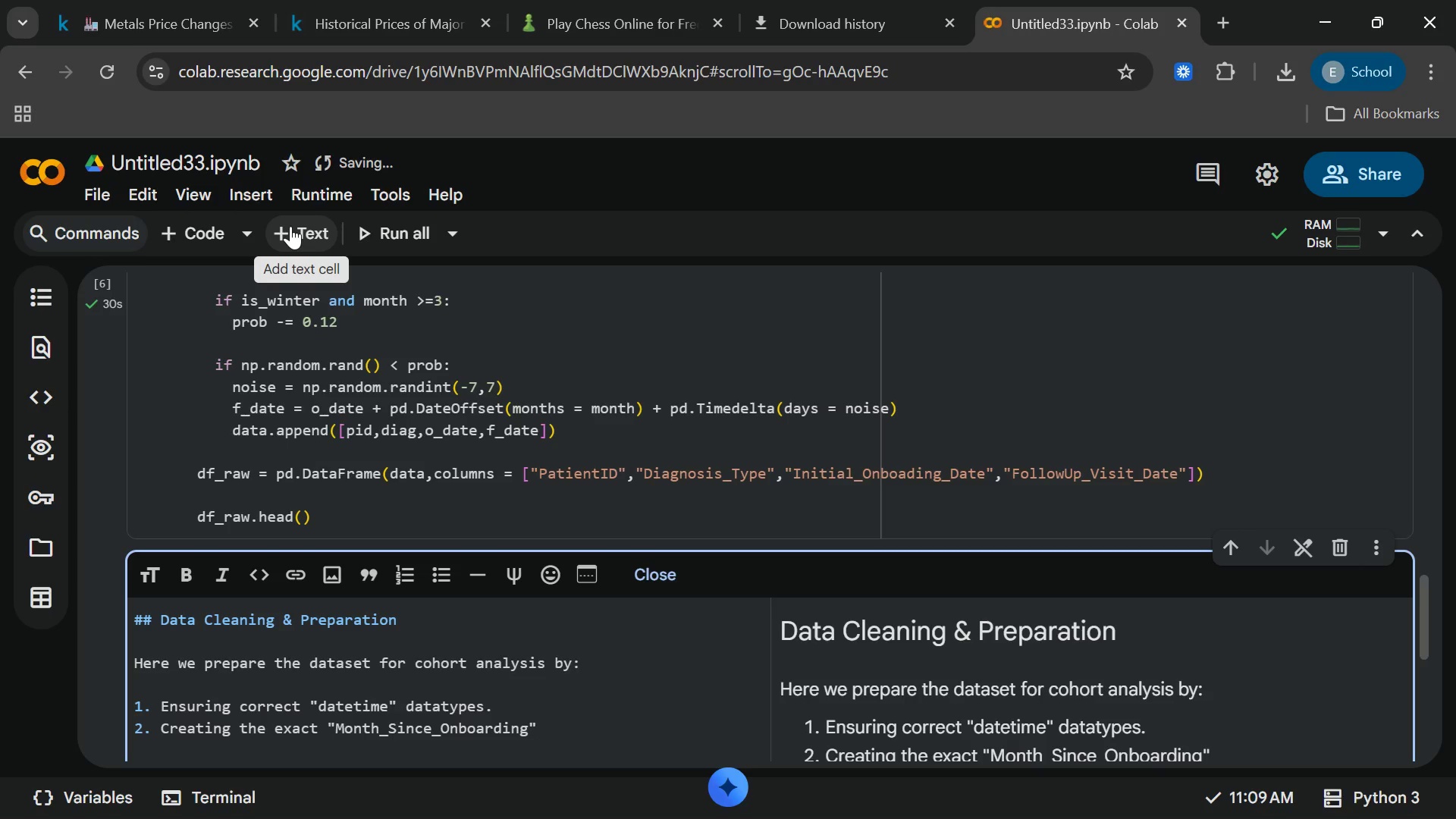 
type( for each visit.)
 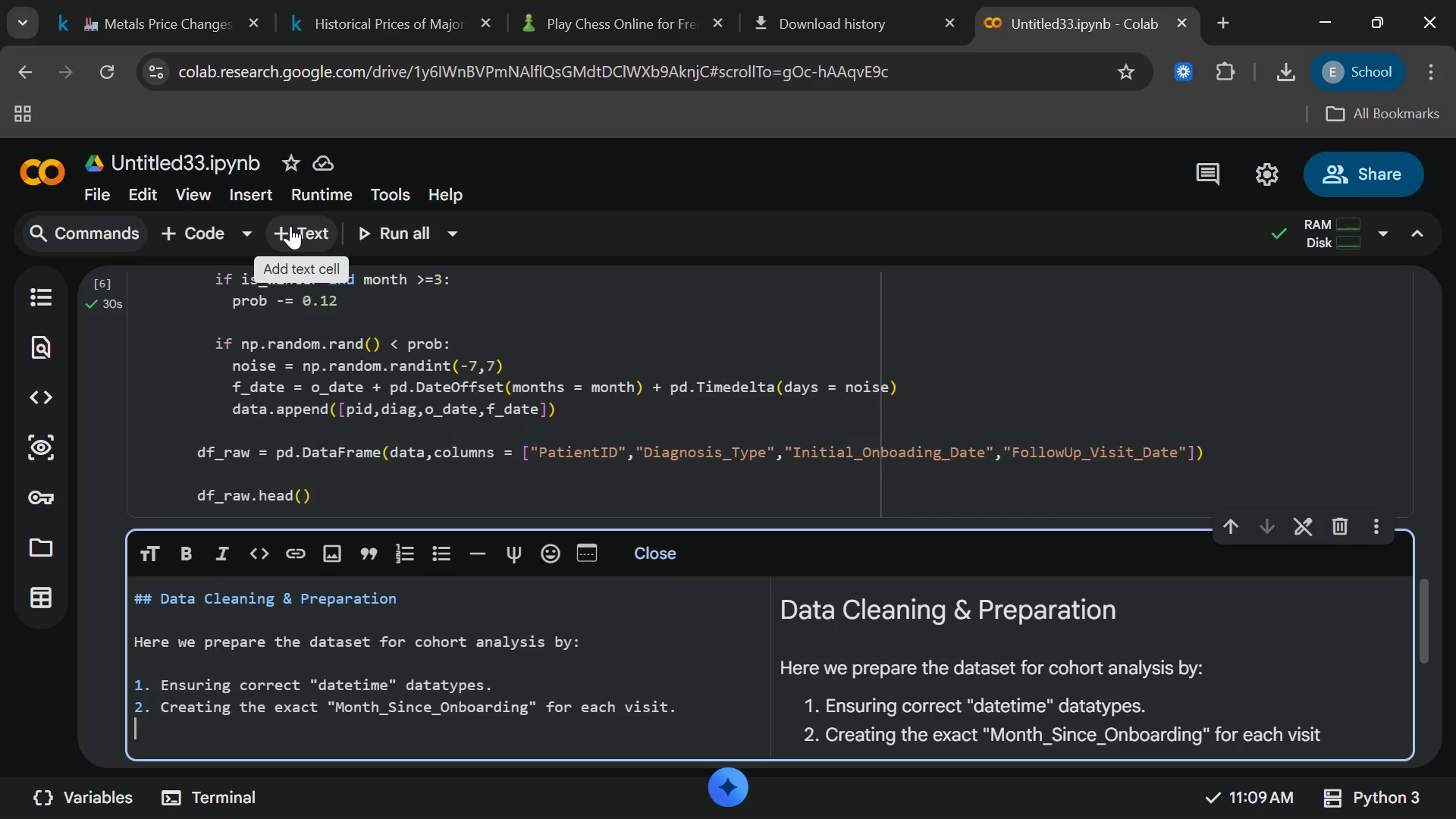 
key(Enter)
 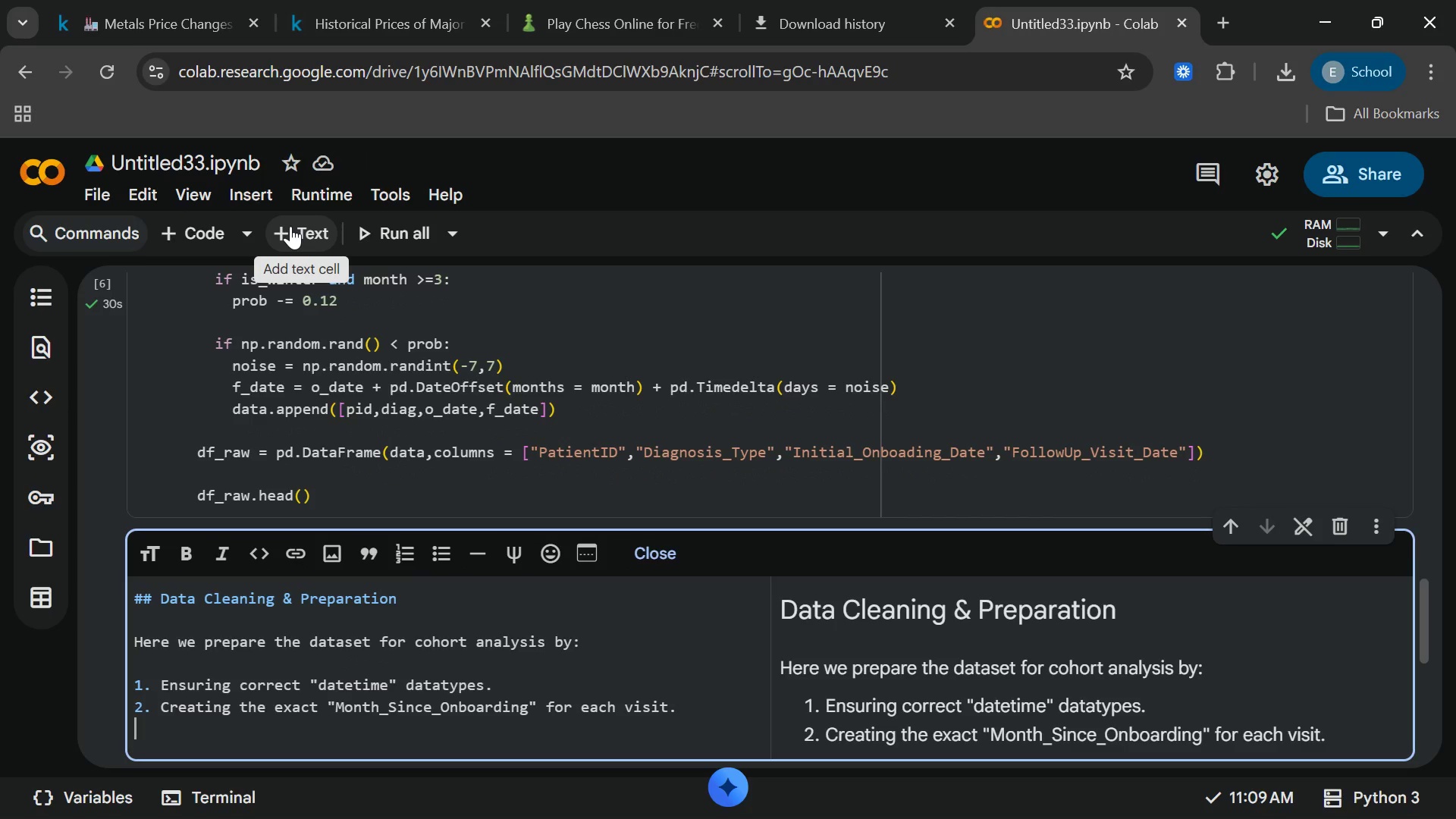 
type(3. Calcl)
key(Backspace)
type(ulating the exact "Month_Sic)
key(Backspace)
type(nce_Onboaring" for each)
 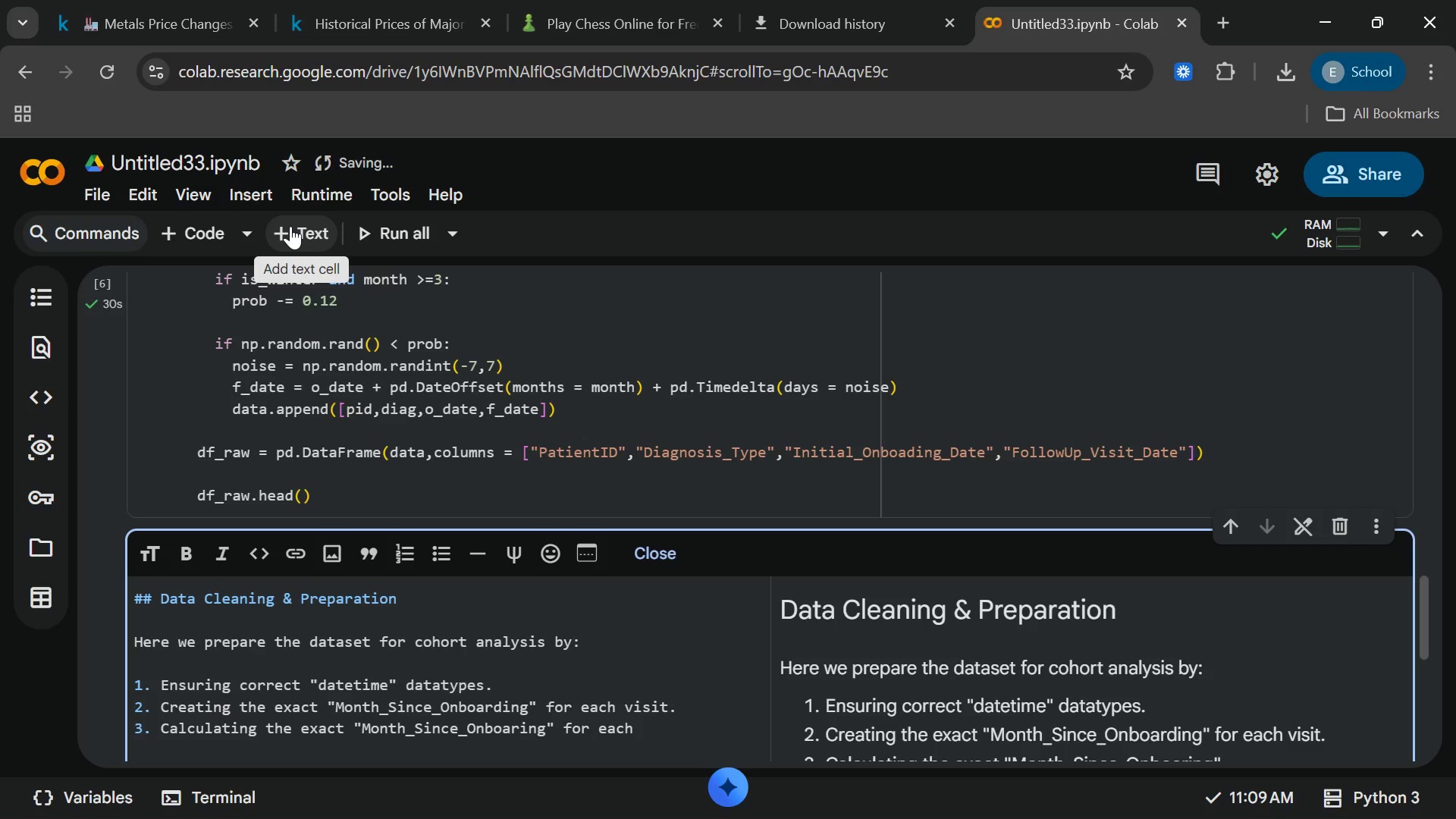 
left_click([290, 226])
 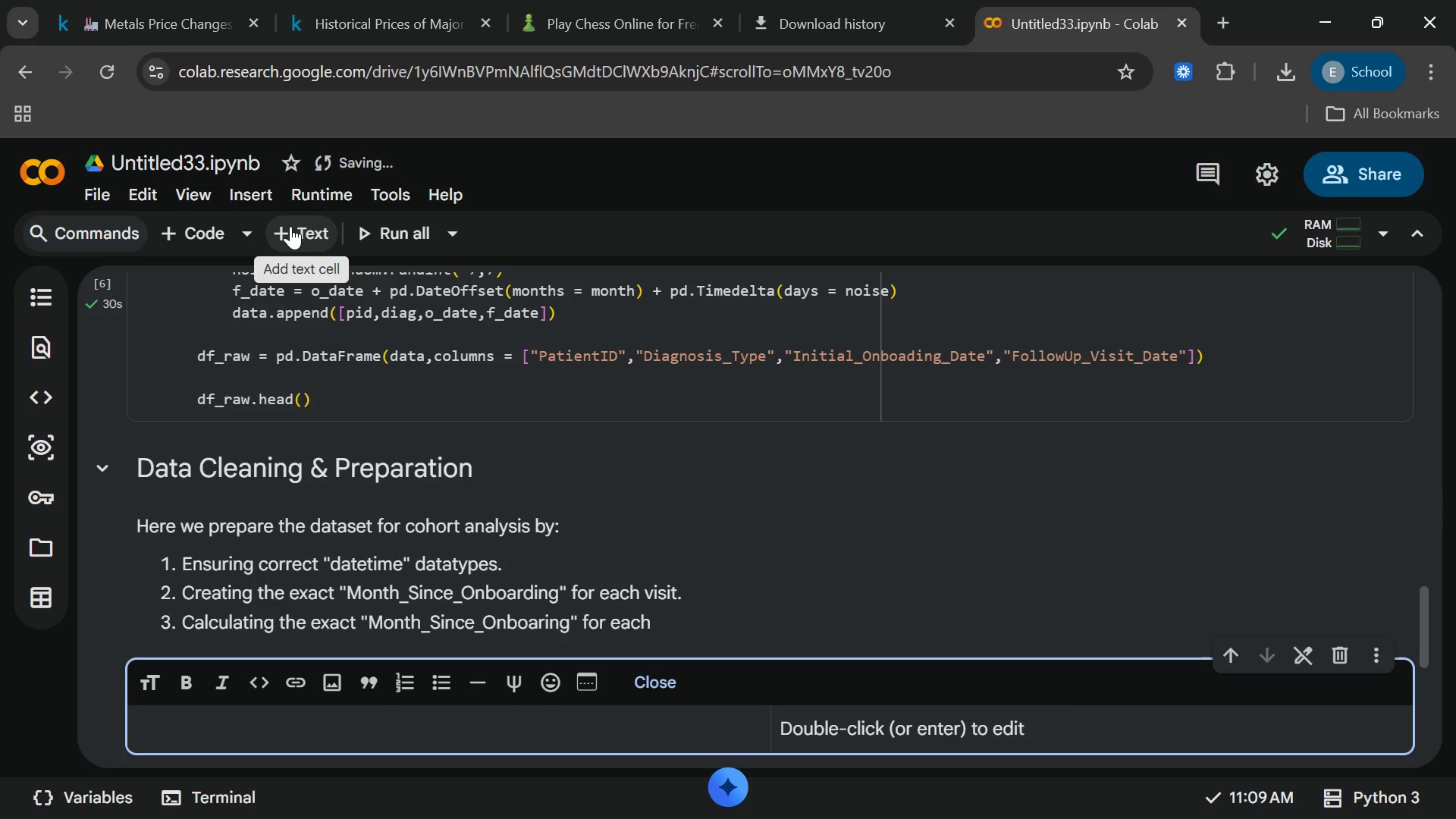 
type(vi)
key(Backspace)
key(Backspace)
 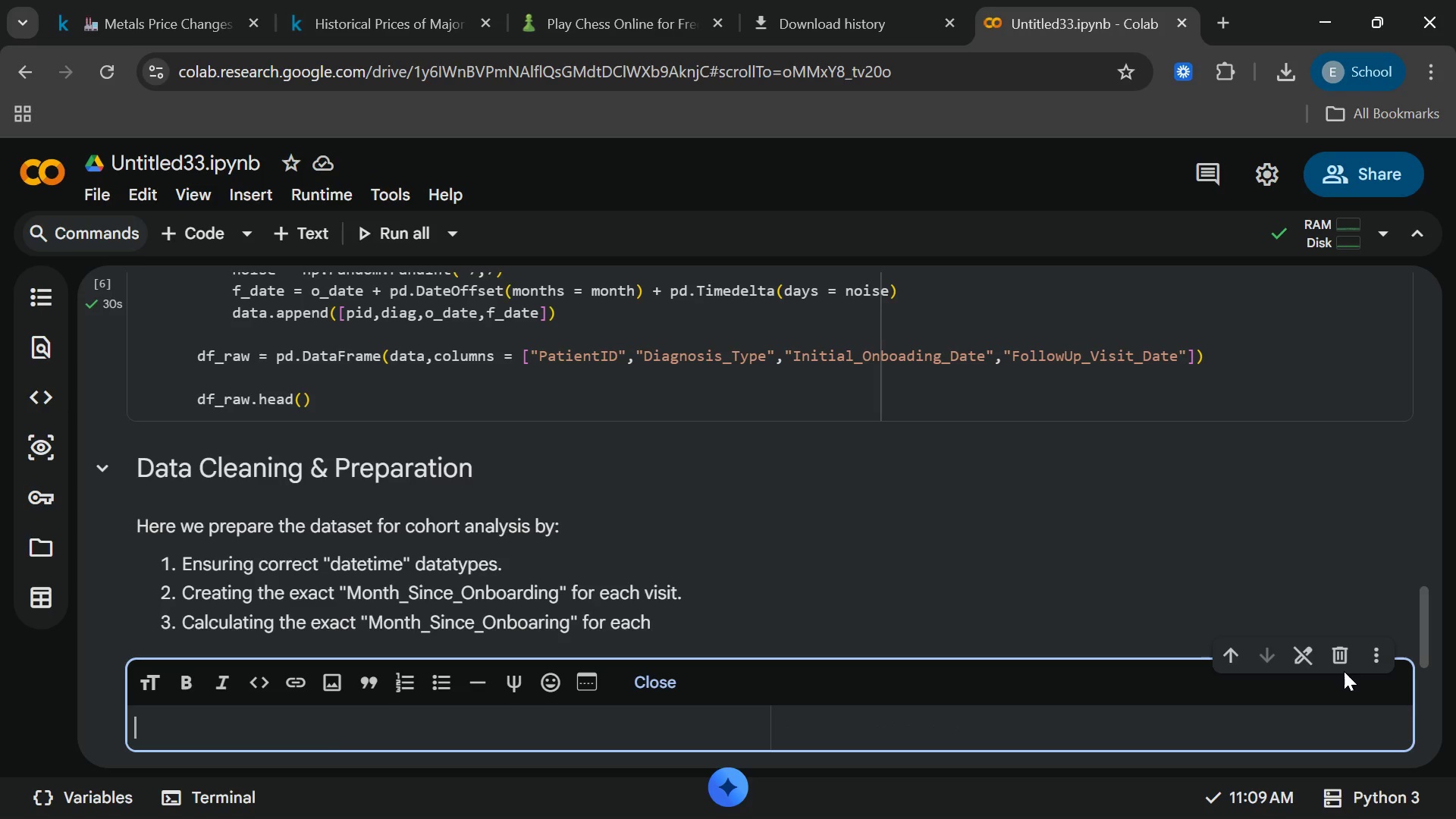 
left_click([1345, 669])
 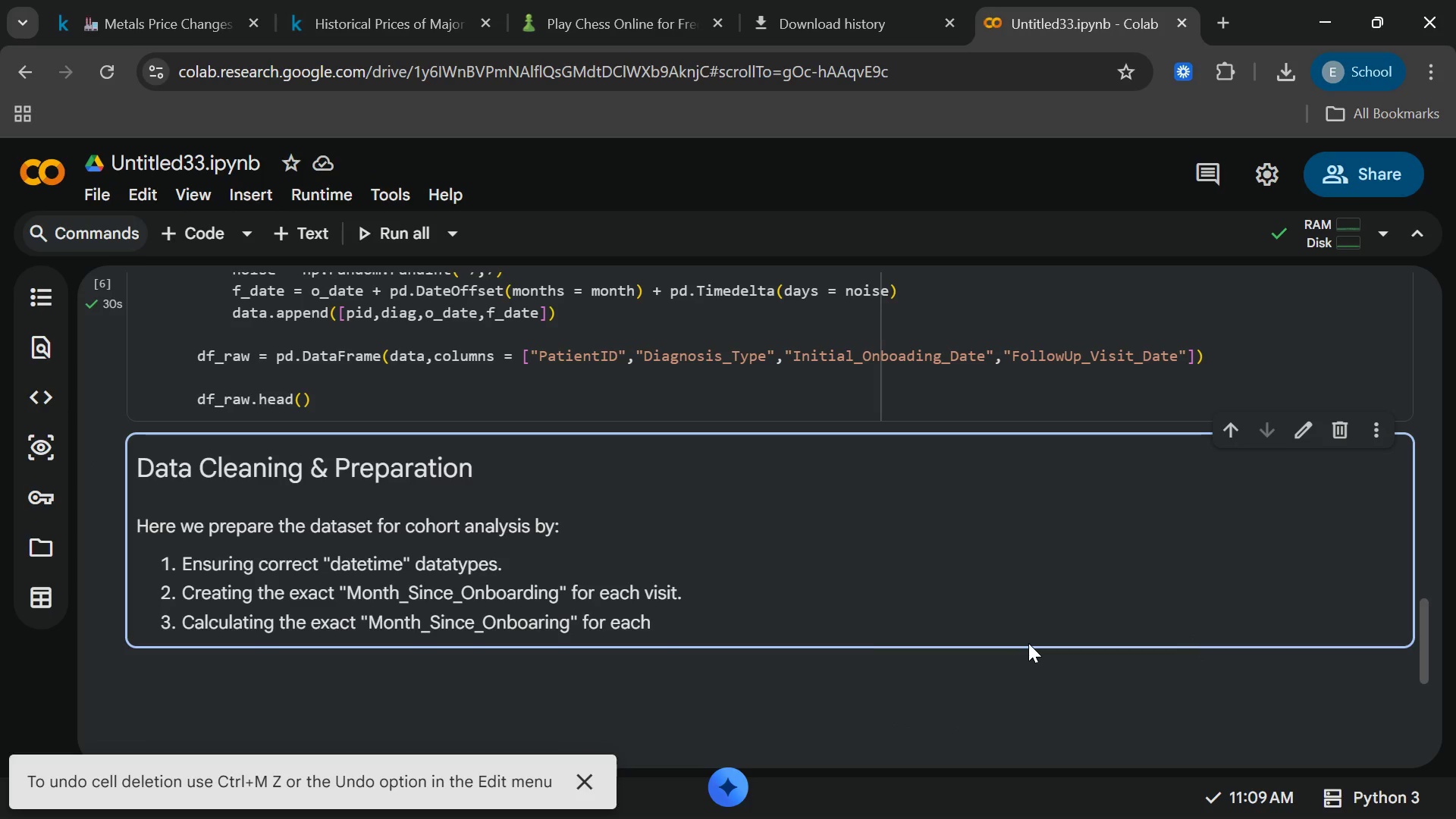 
double_click([1028, 643])
 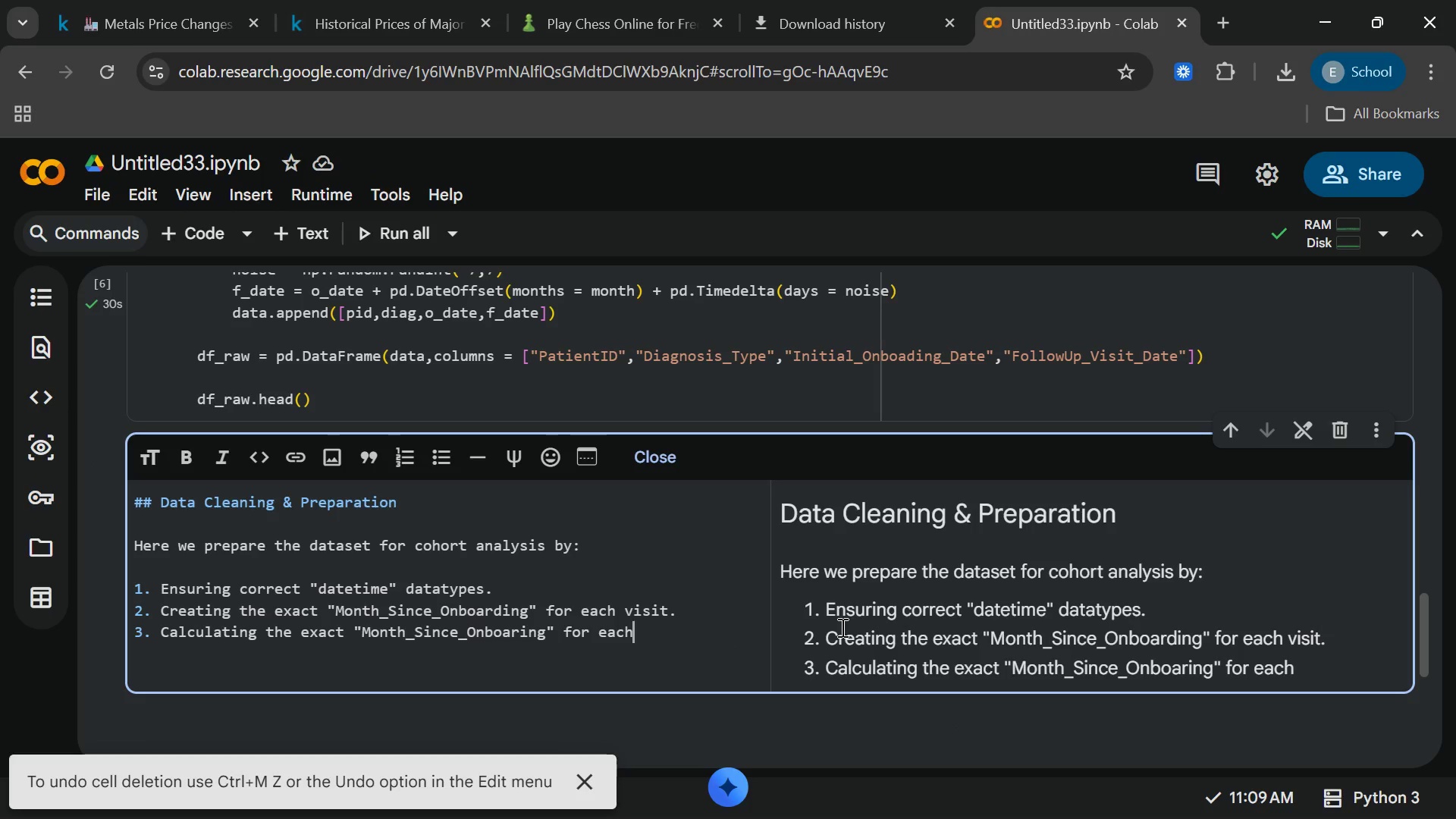 
type( visit)
 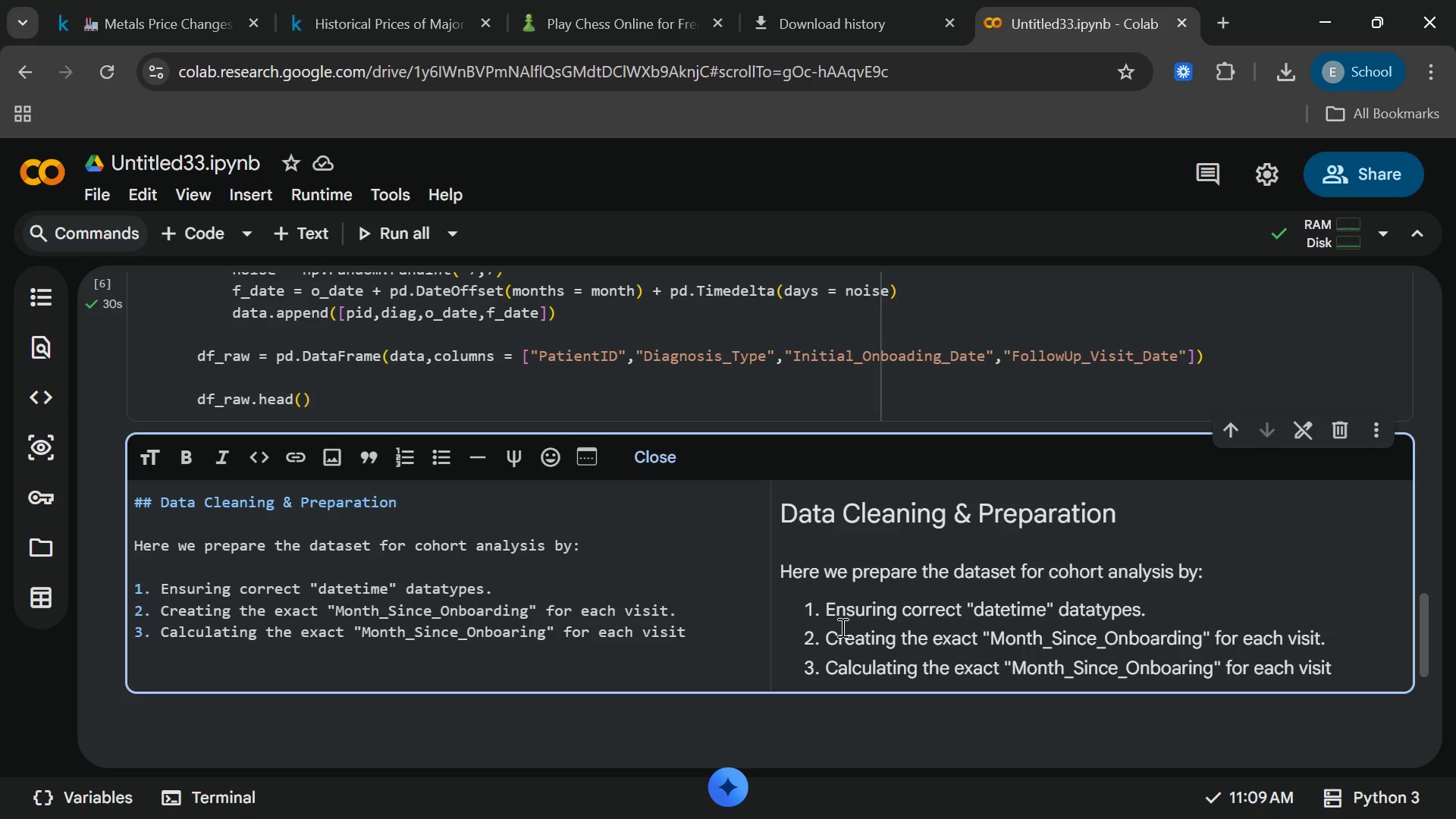 
wait(6.38)
 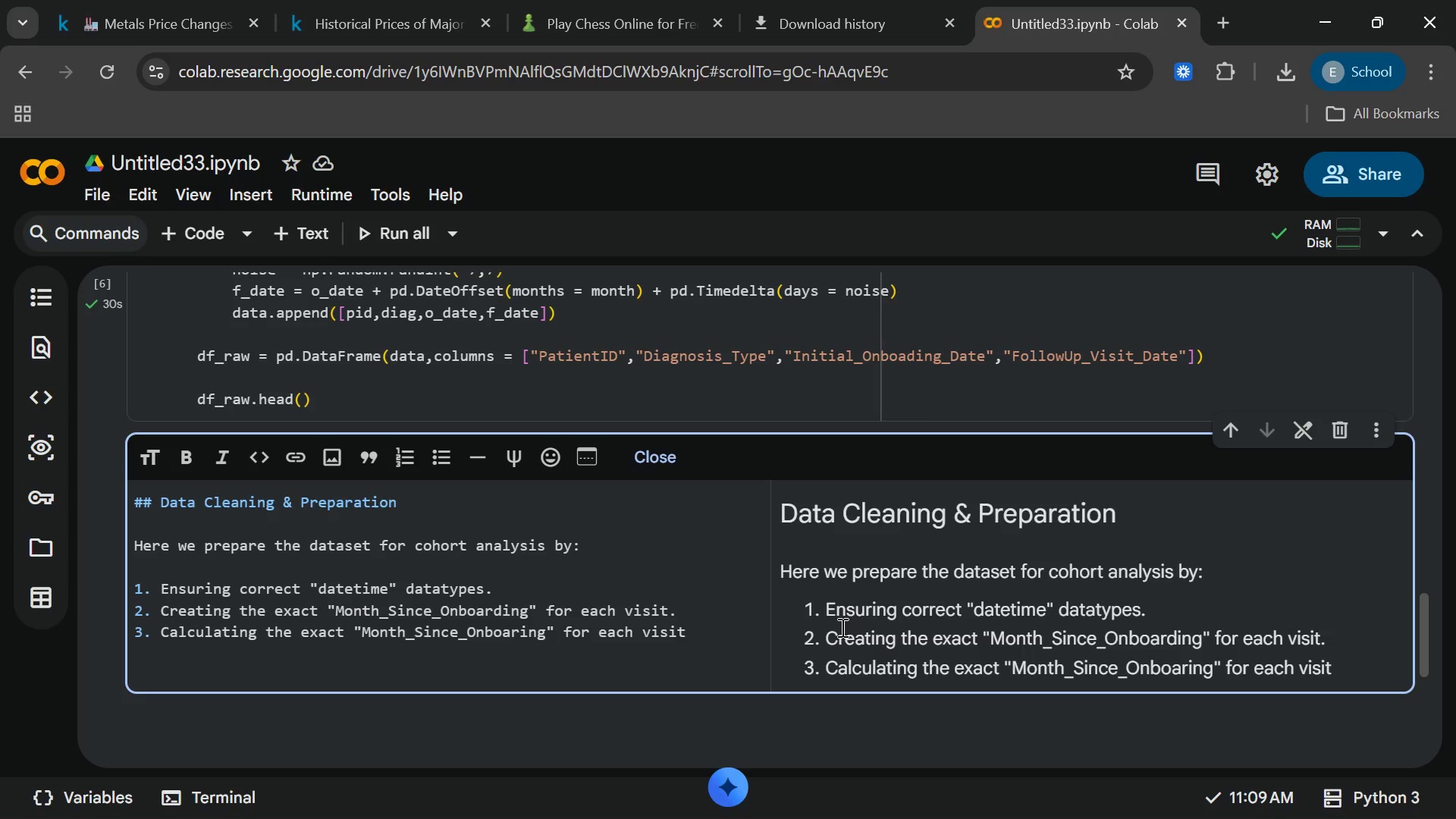 
key(Period)
 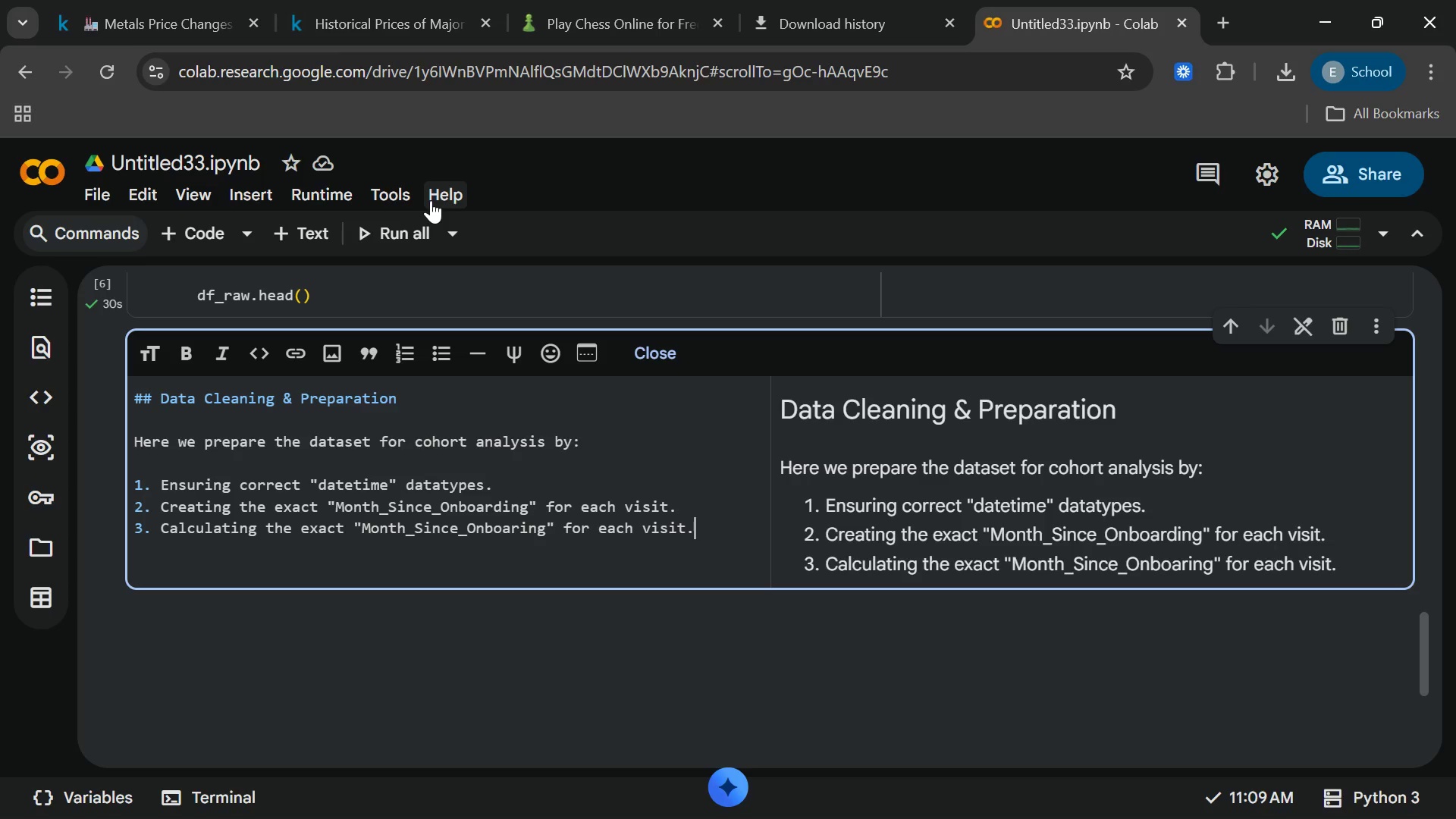 
wait(7.97)
 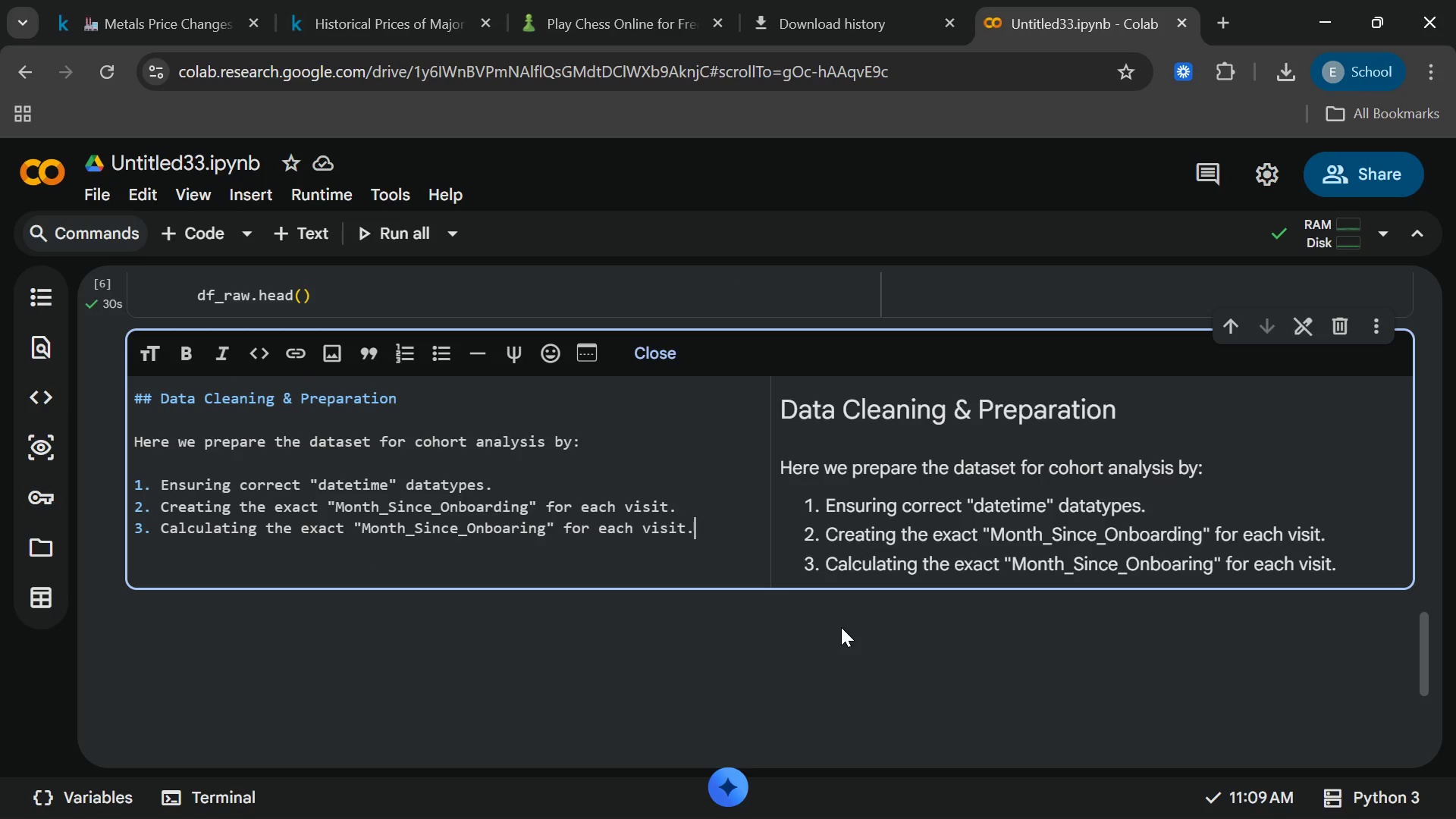 
left_click([195, 239])
 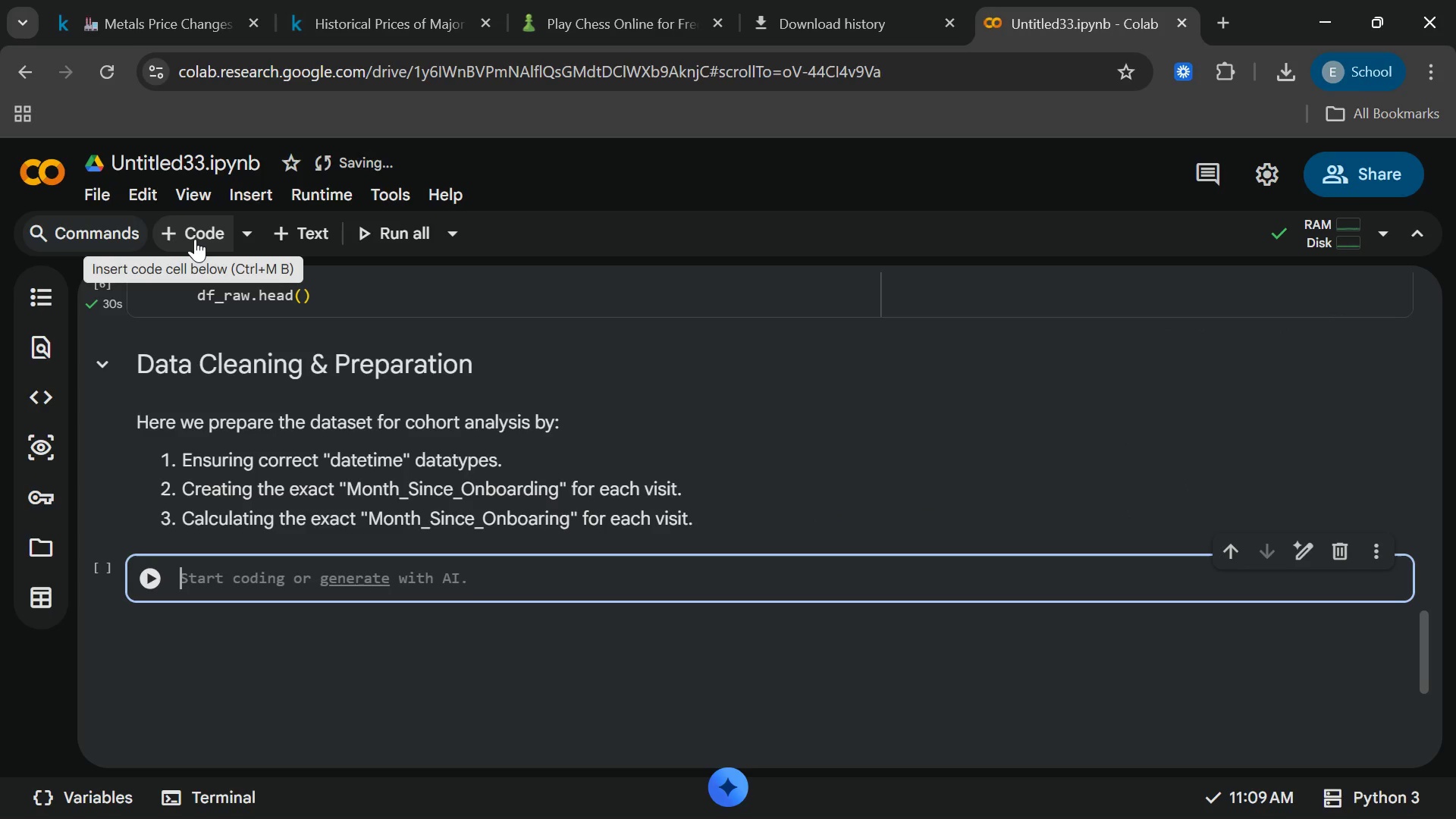 
type(df = df_raw.copy([End])
 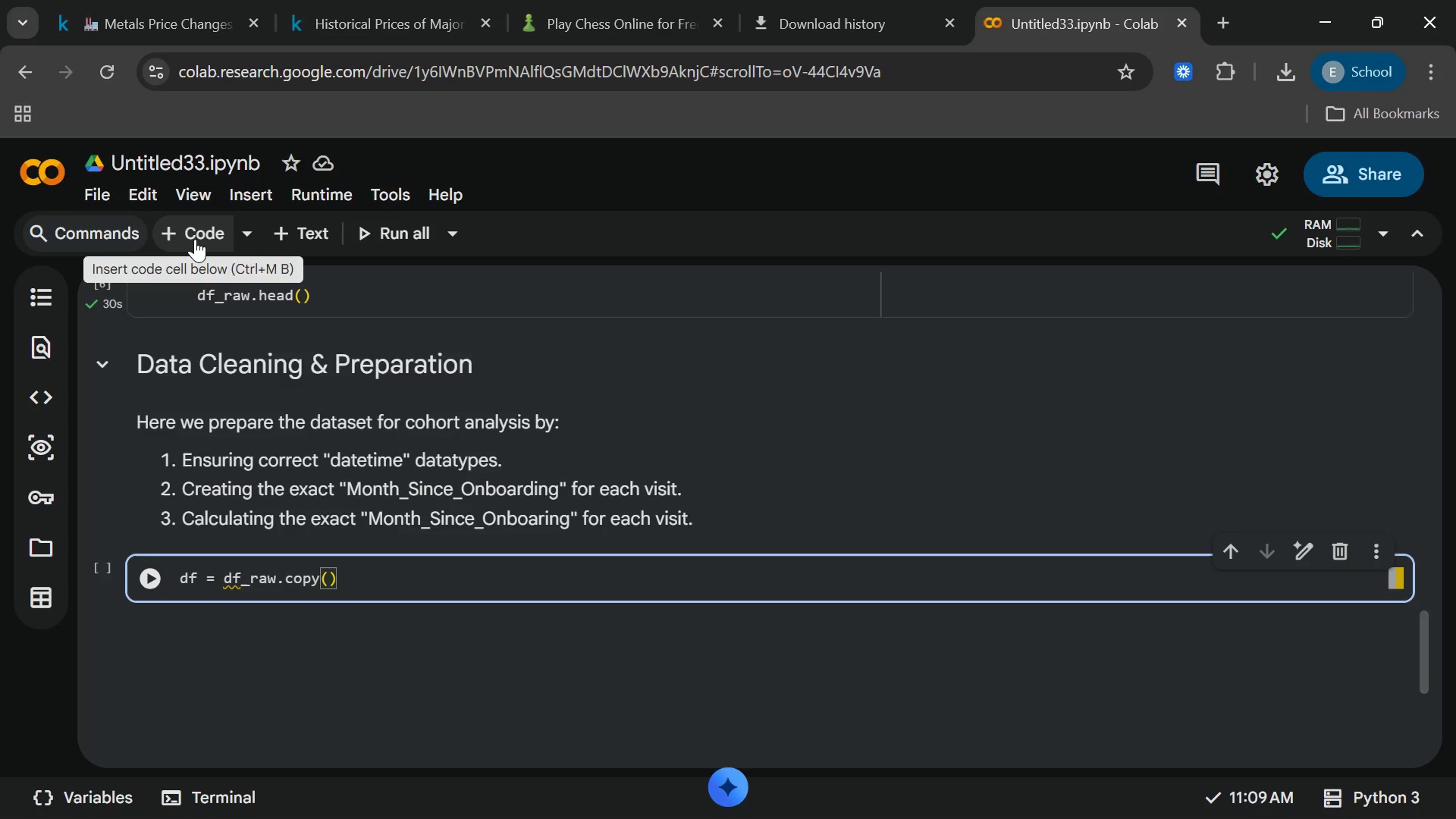 
key(Enter)
 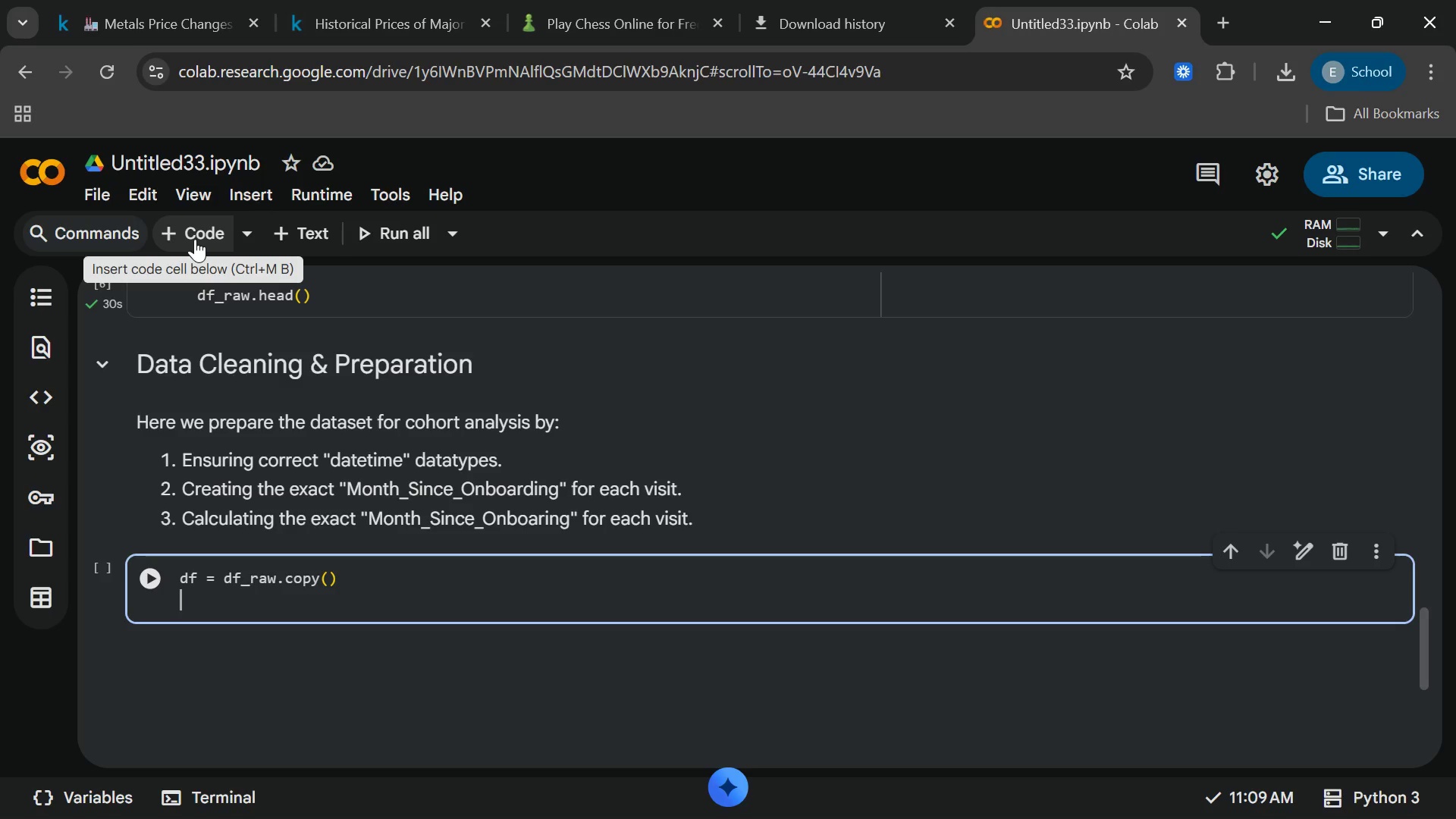 
wait(6.94)
 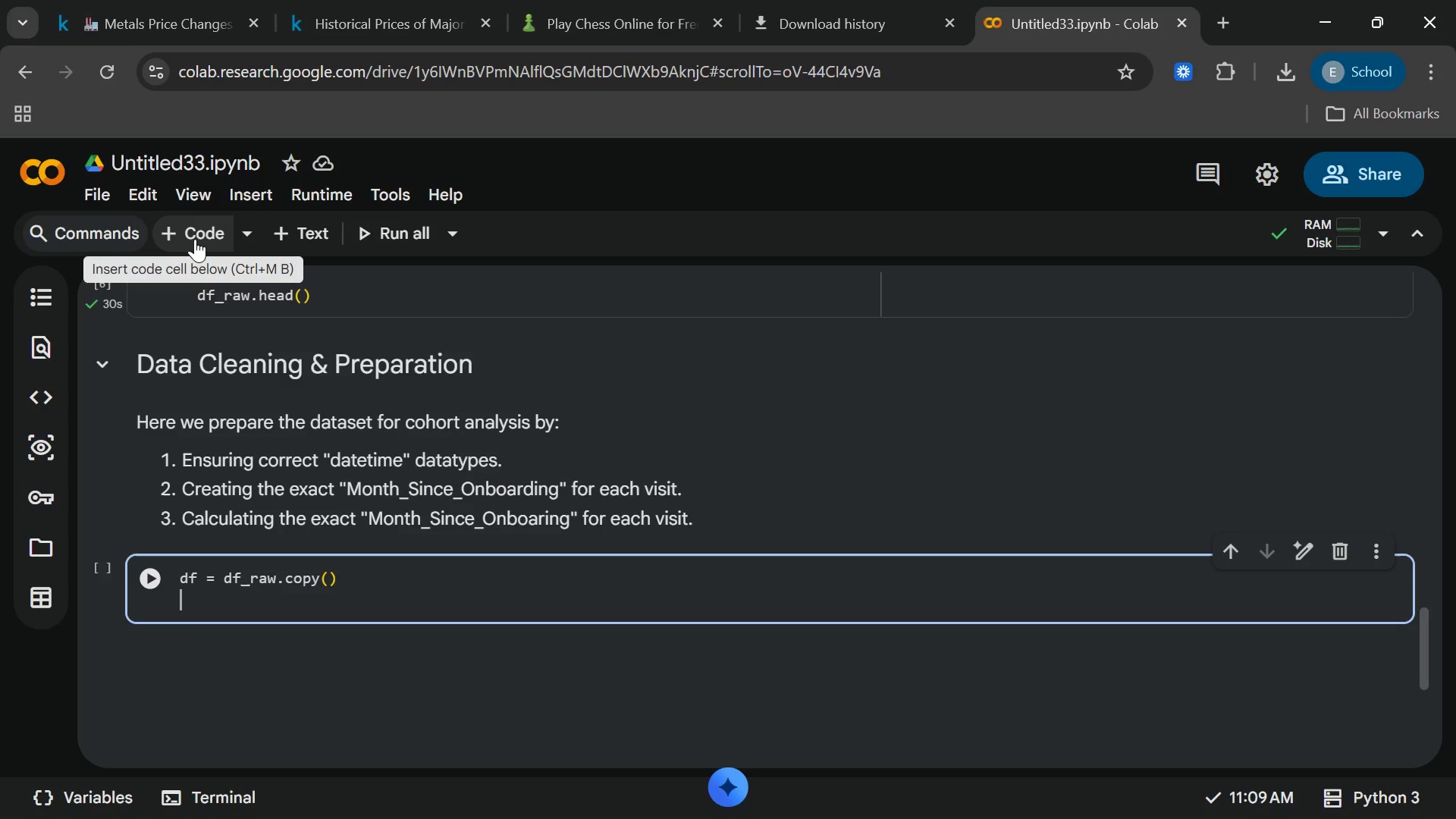 
type(df)
 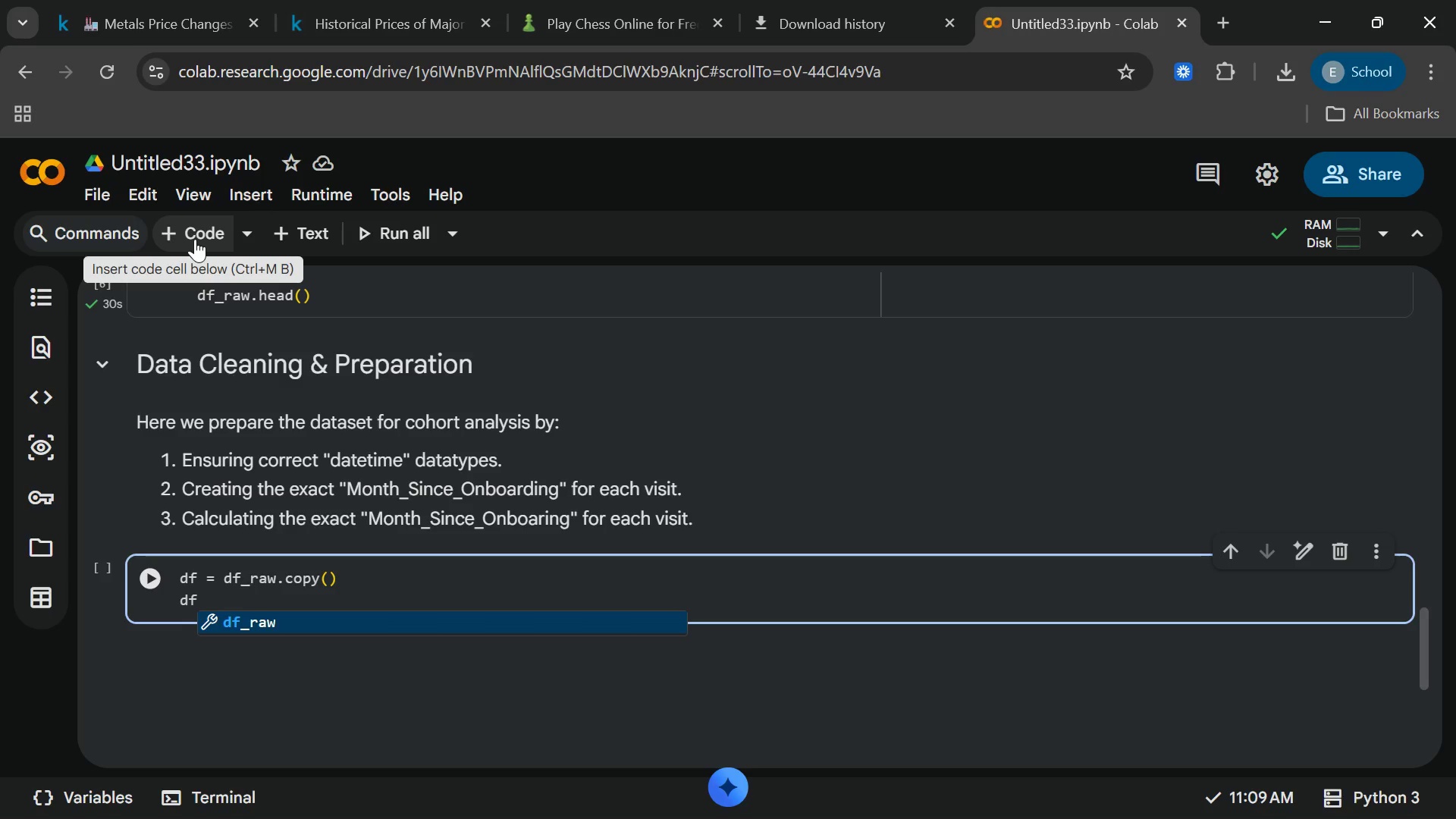 
type(["initial)
 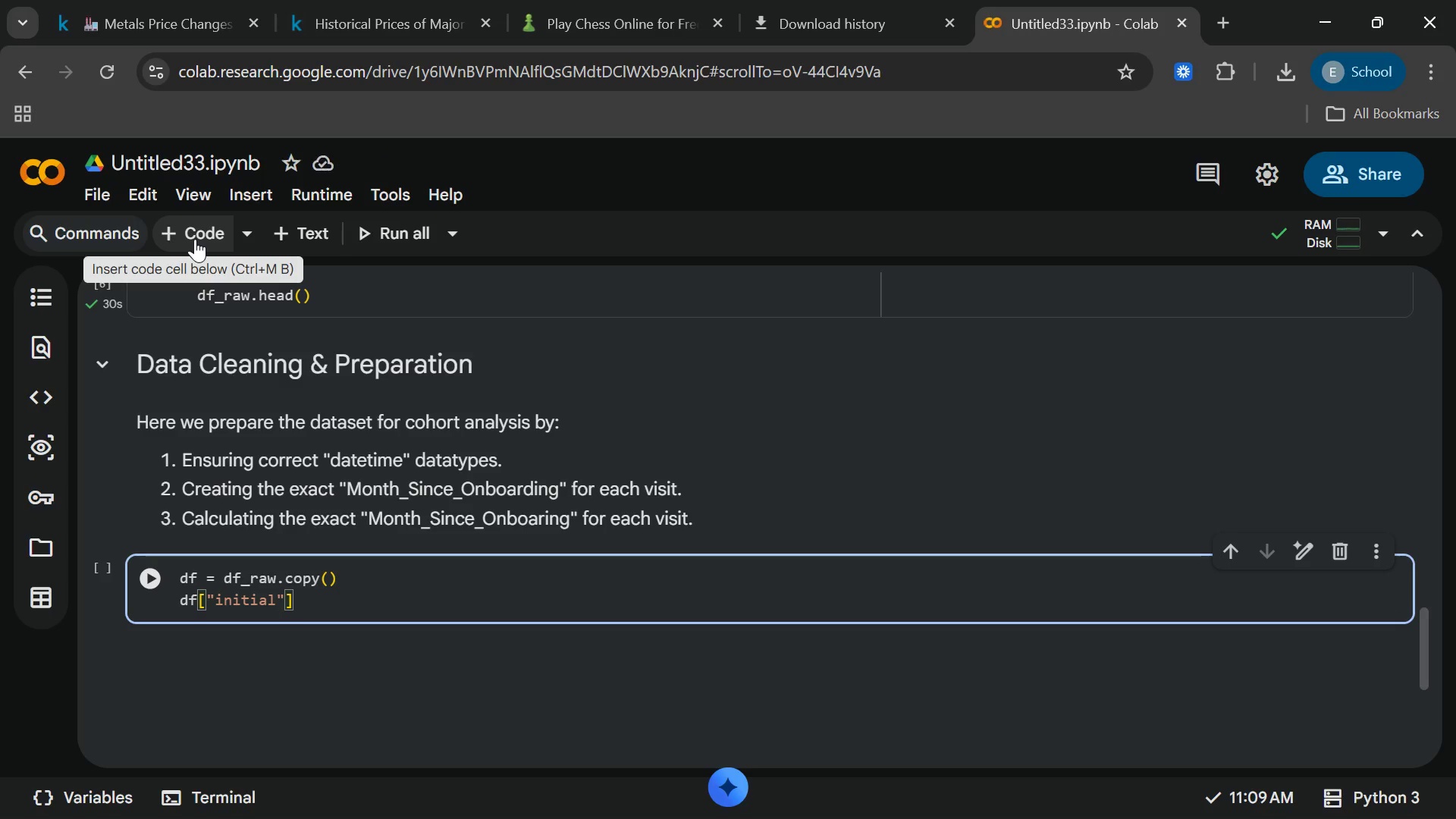 
wait(5.17)
 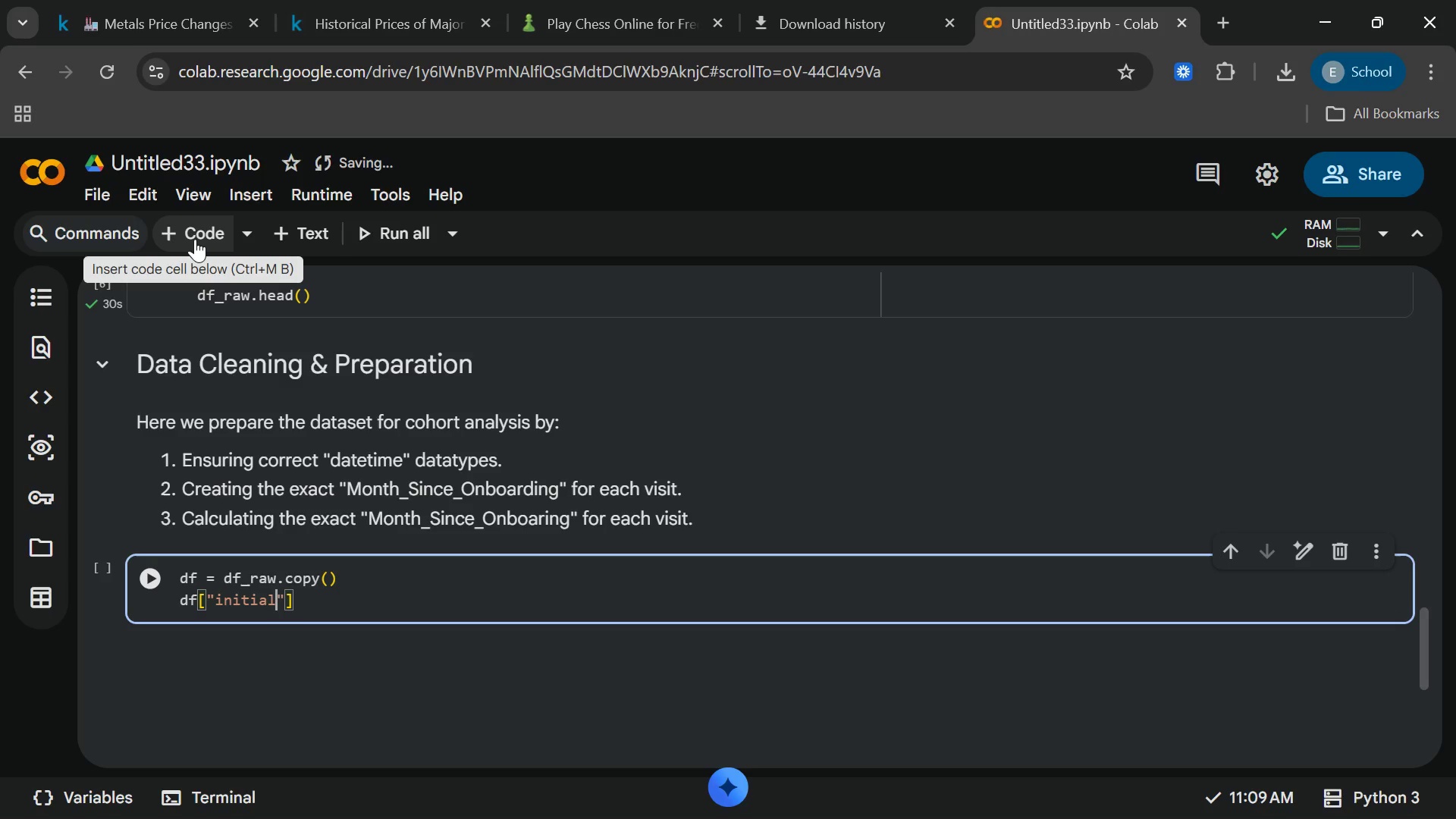 
key(Backspace)
key(Backspace)
key(Backspace)
key(Backspace)
key(Backspace)
key(Backspace)
key(Backspace)
type(Initial_Onboarding_Date[End] = pd.to_datetime(df["Initial_Onbi)
key(Backspace)
type(oarding_Date[End])
 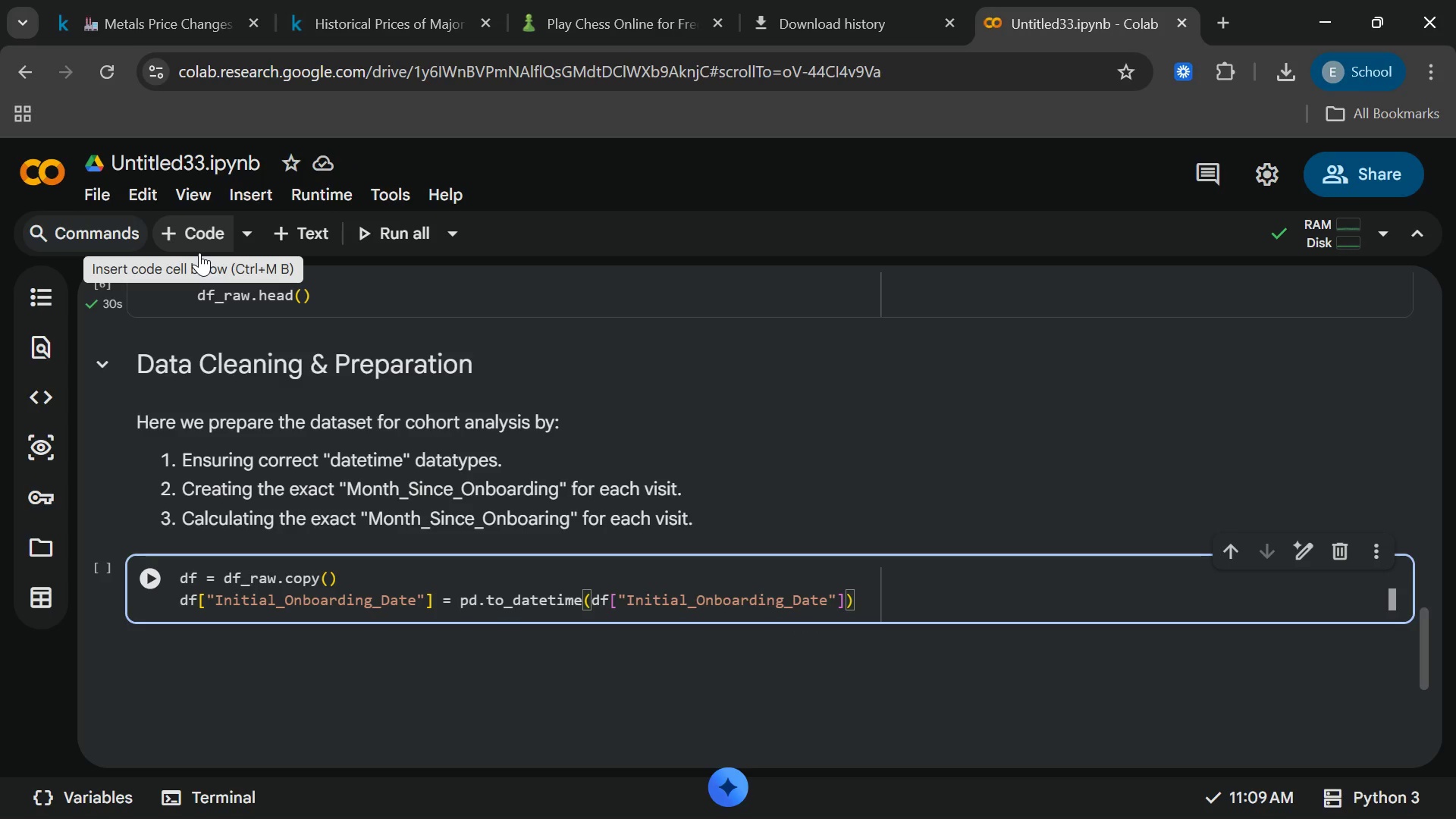 
key(Enter)
 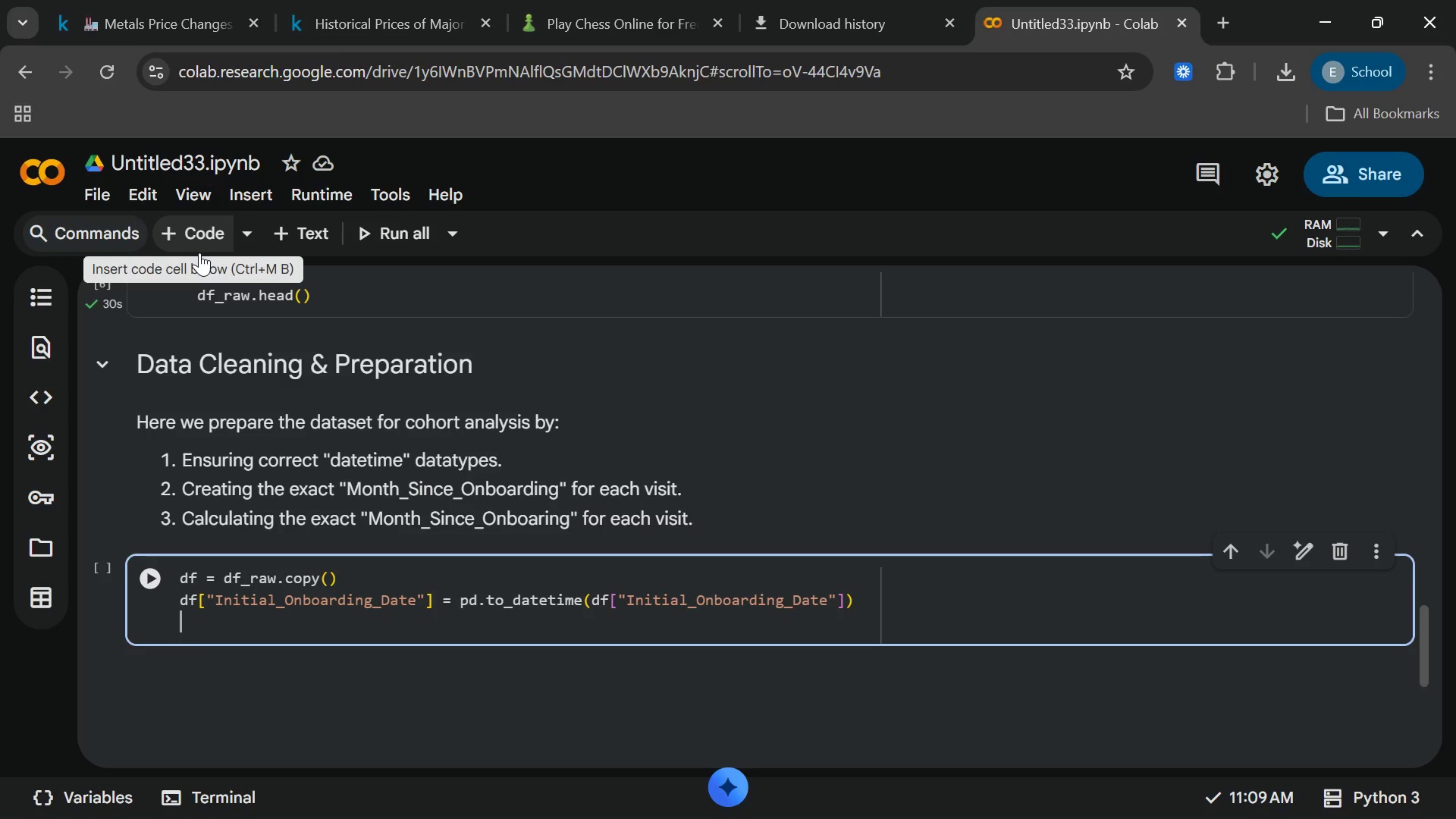 
type(df["Follow)
 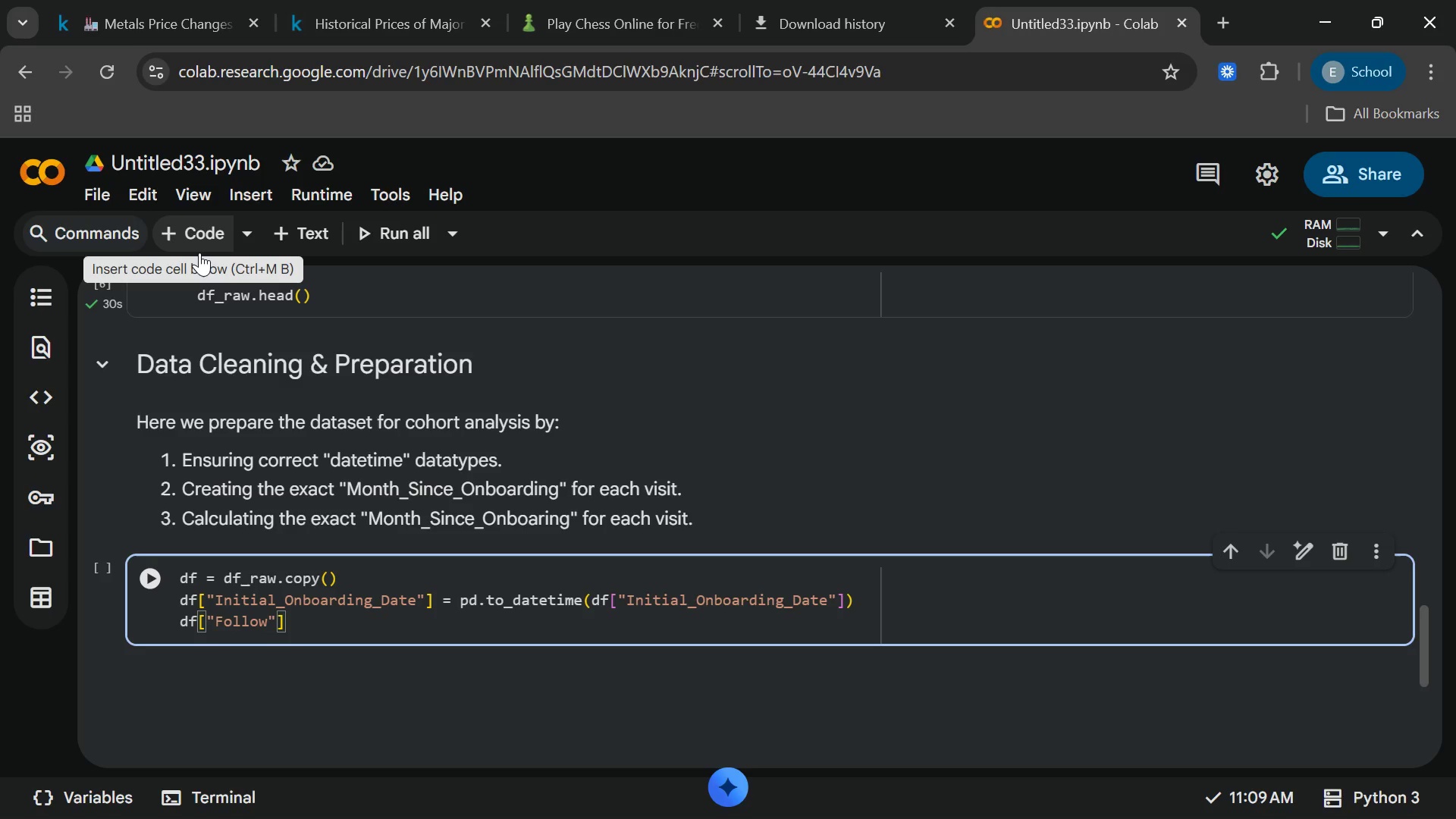 
wait(11.73)
 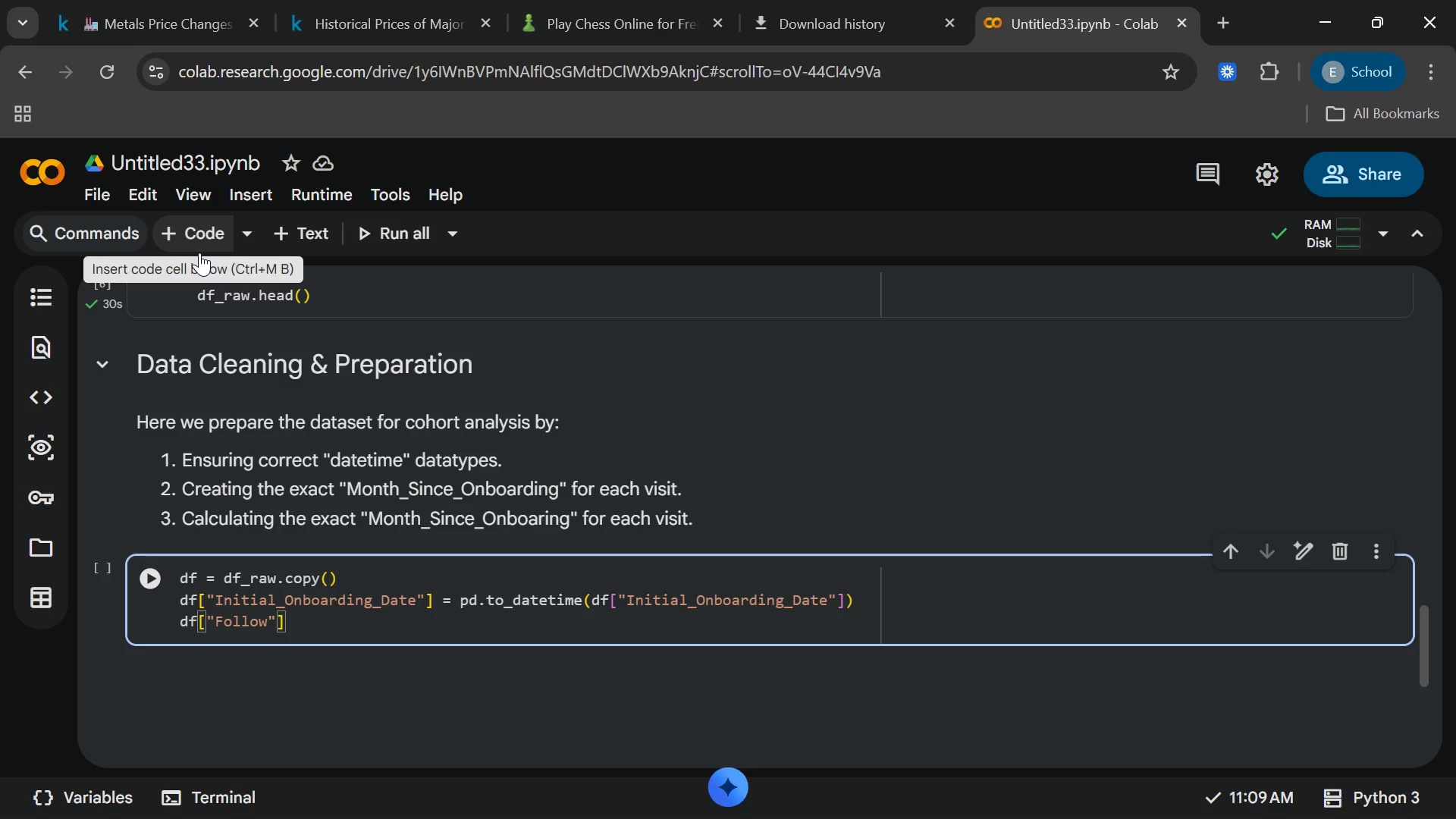 
type(Up)
 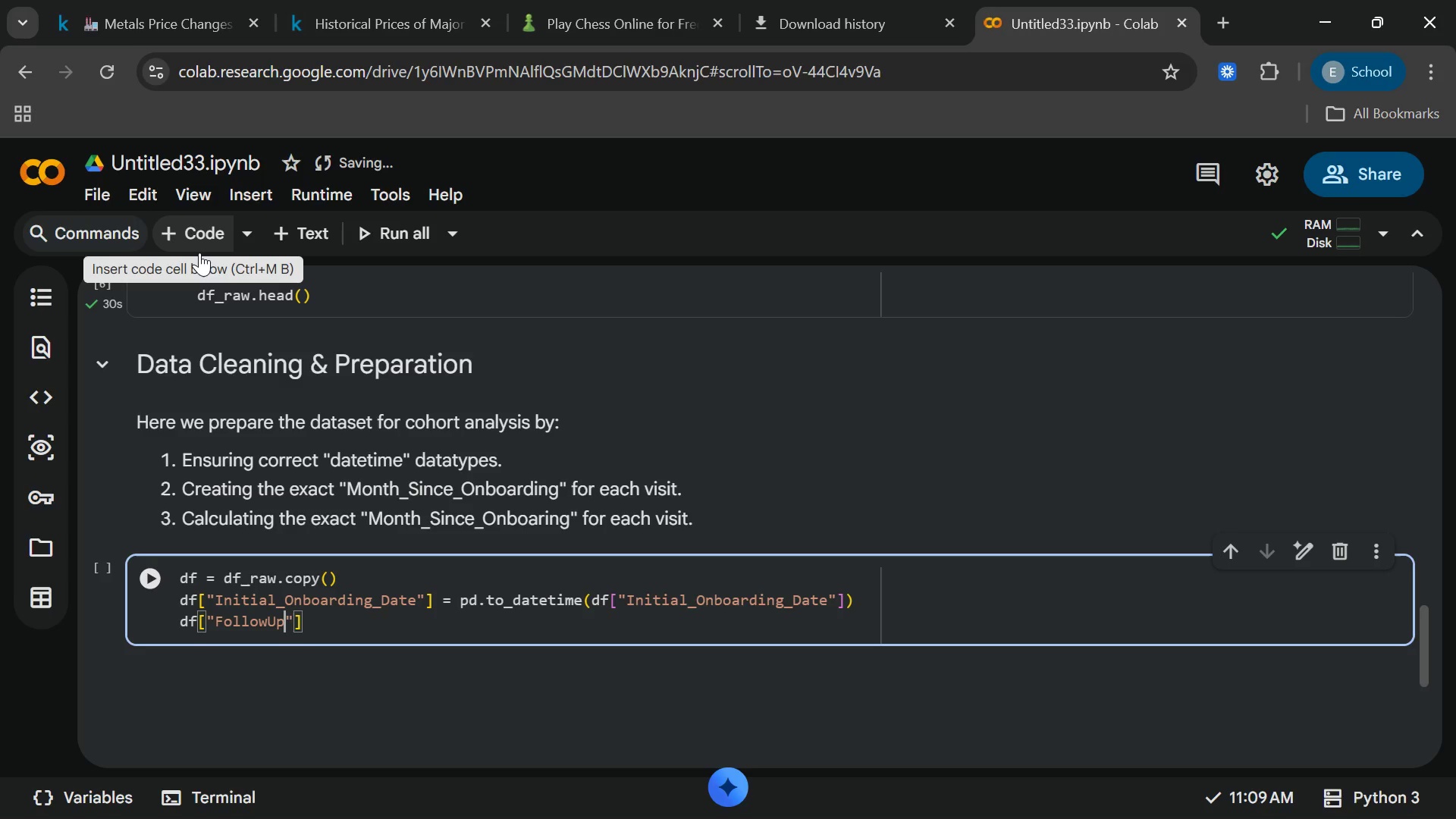 
type(_Visit)
 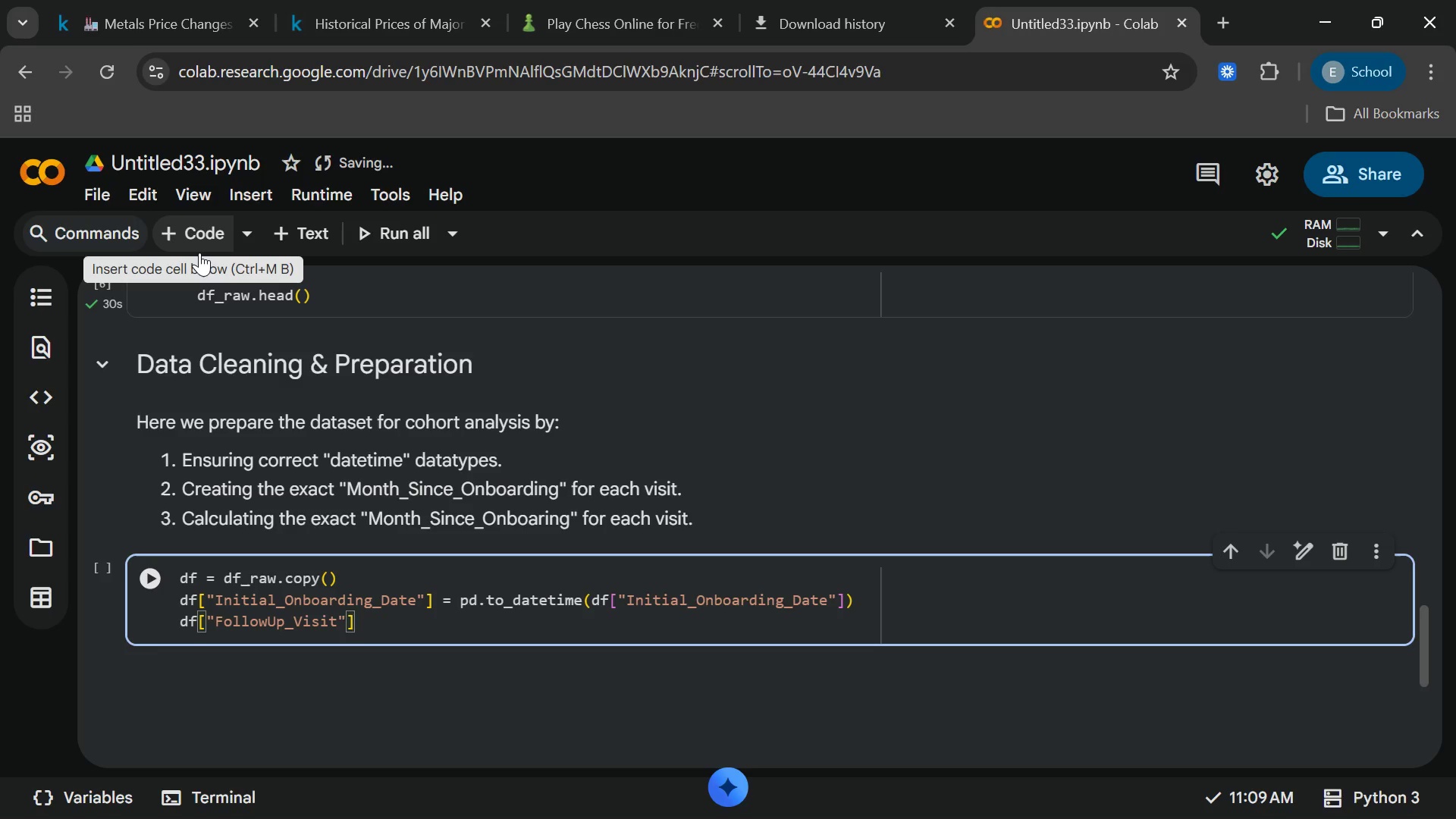 
type(_Date[End] = pd.to_datetime(df["Follow)
 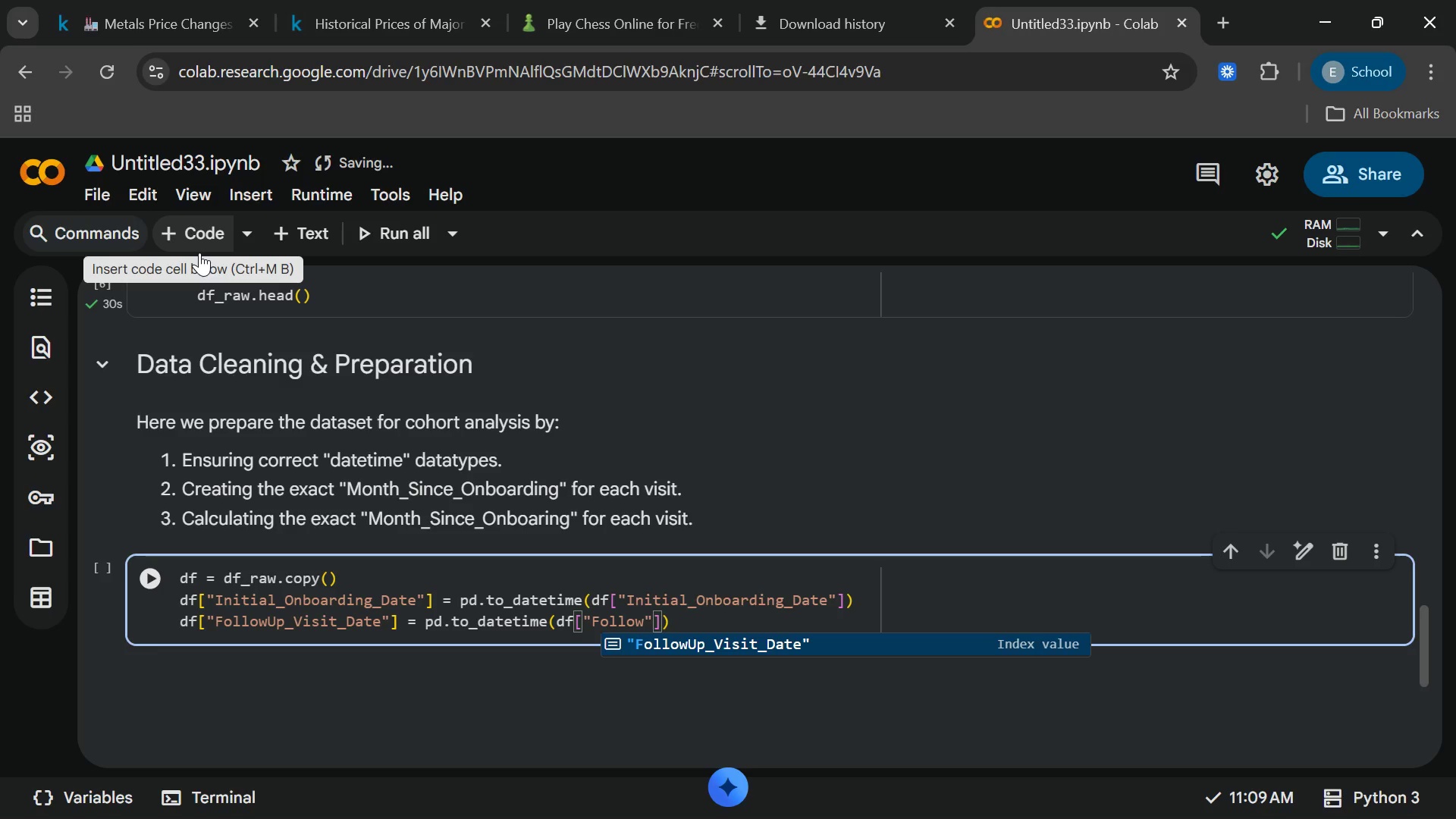 
type(Up_Visit_dae[End])
 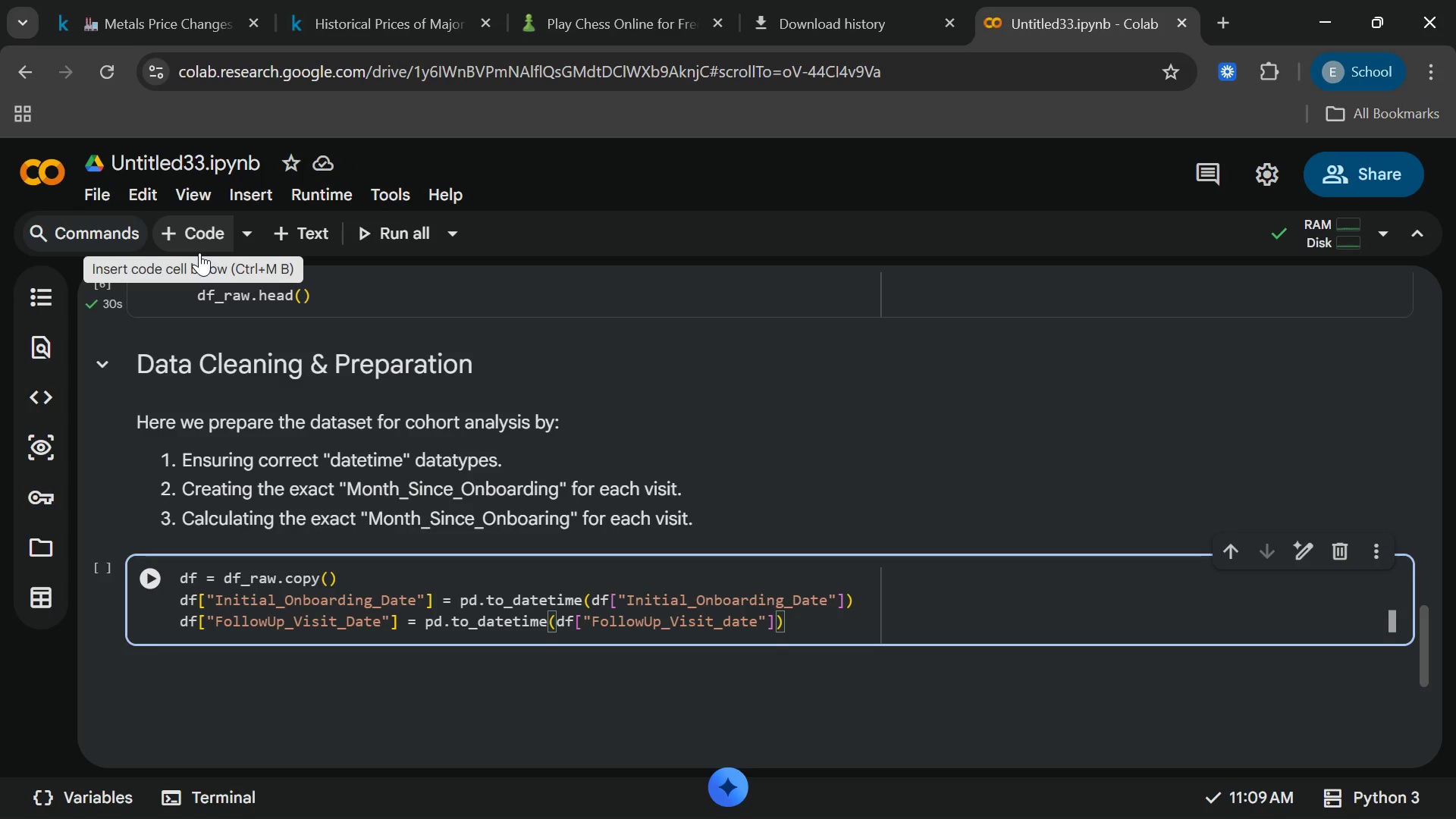 
key(Enter)
 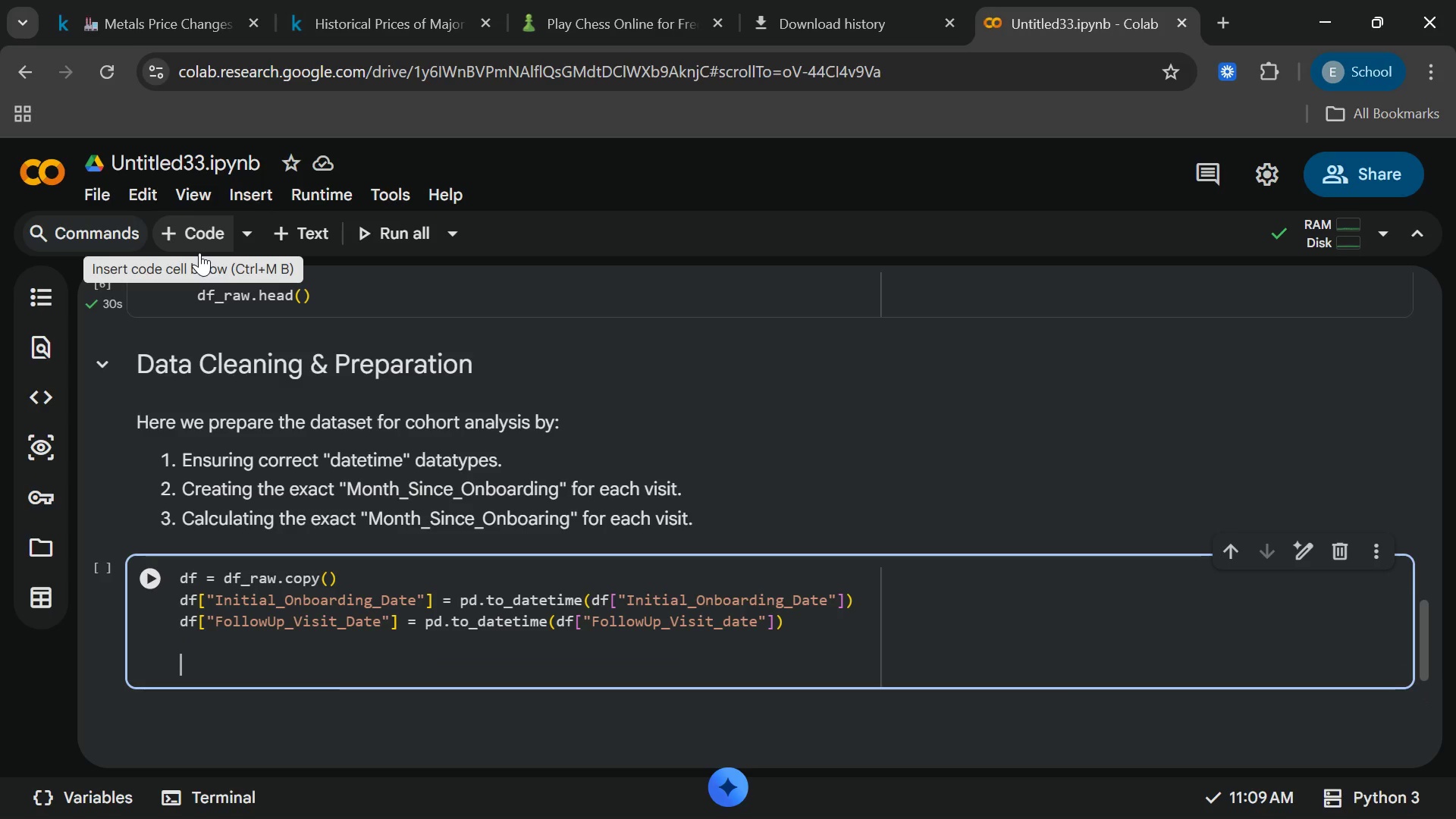 
key(Enter)
 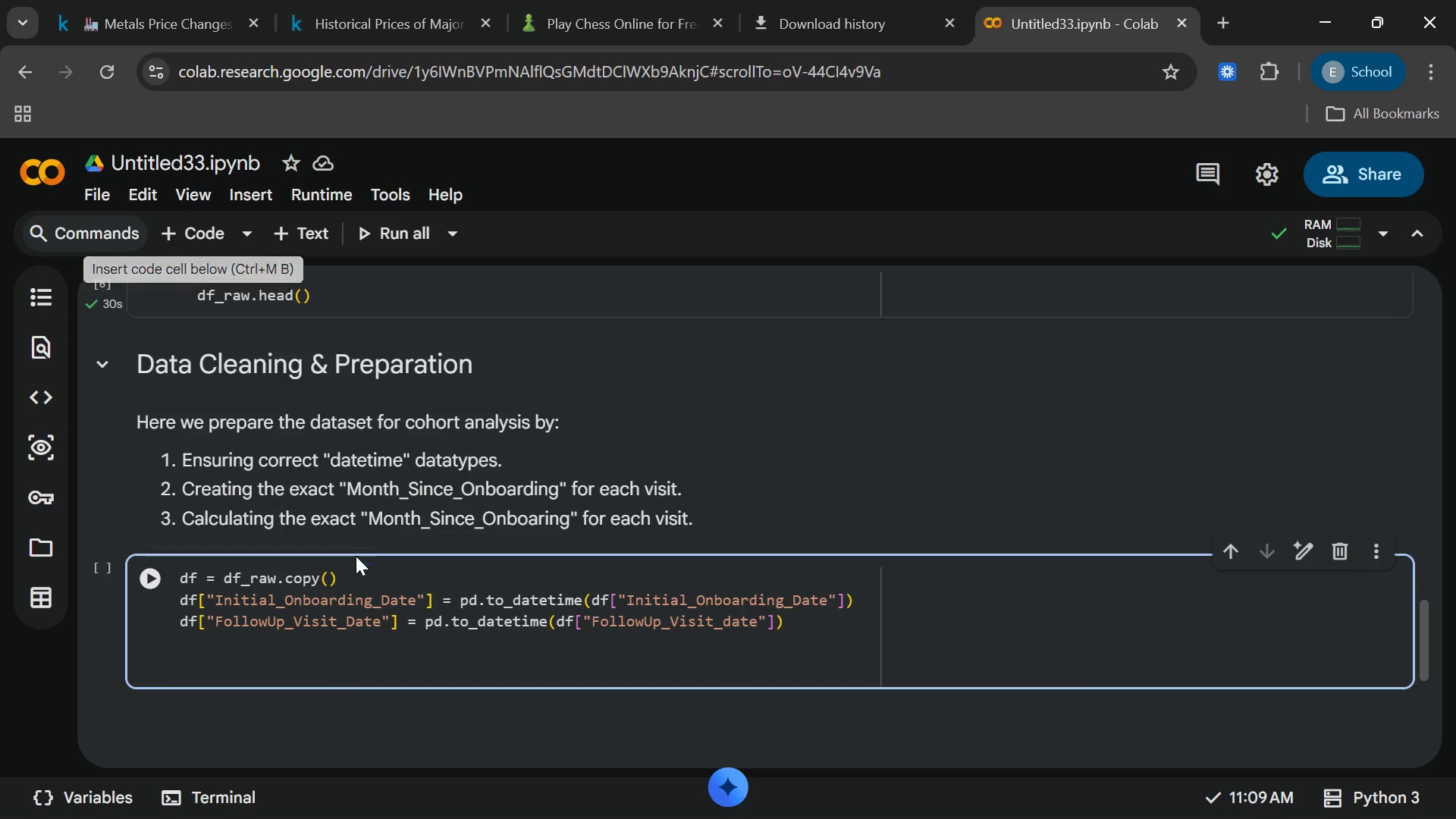 
left_click([359, 572])
 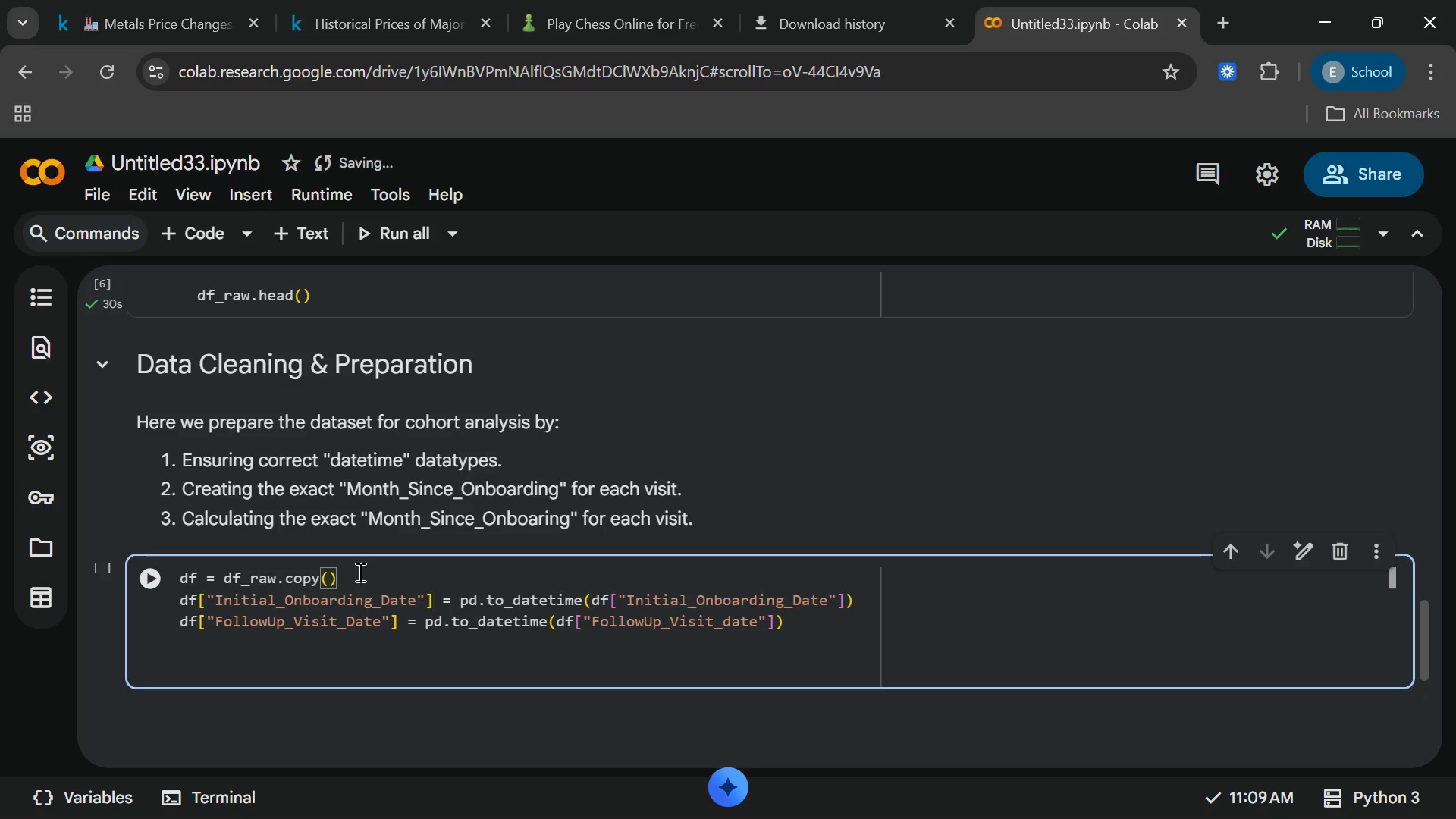 
key(Enter)
 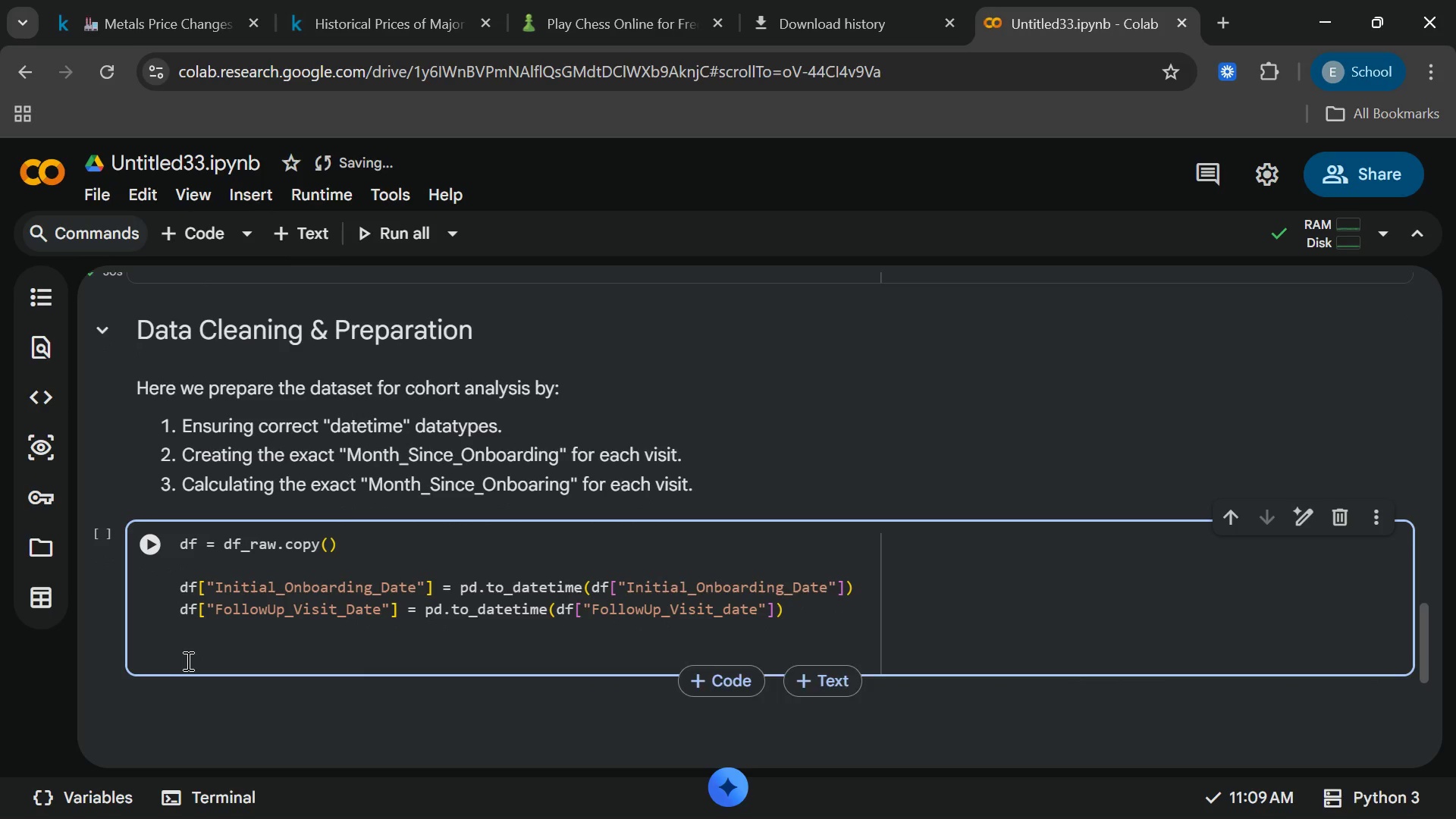 
left_click([187, 661])
 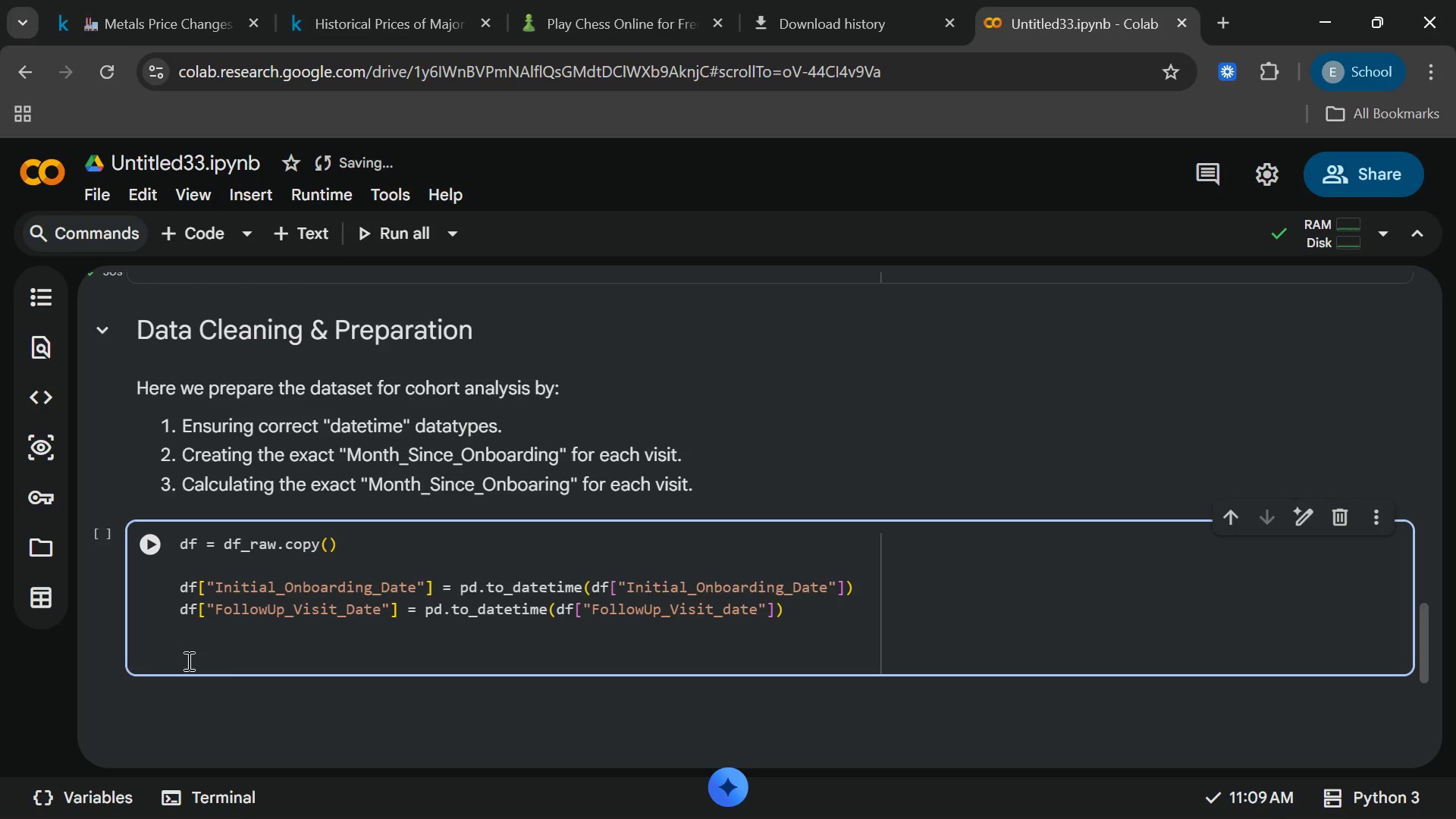 
type(df["Cohort_month)
 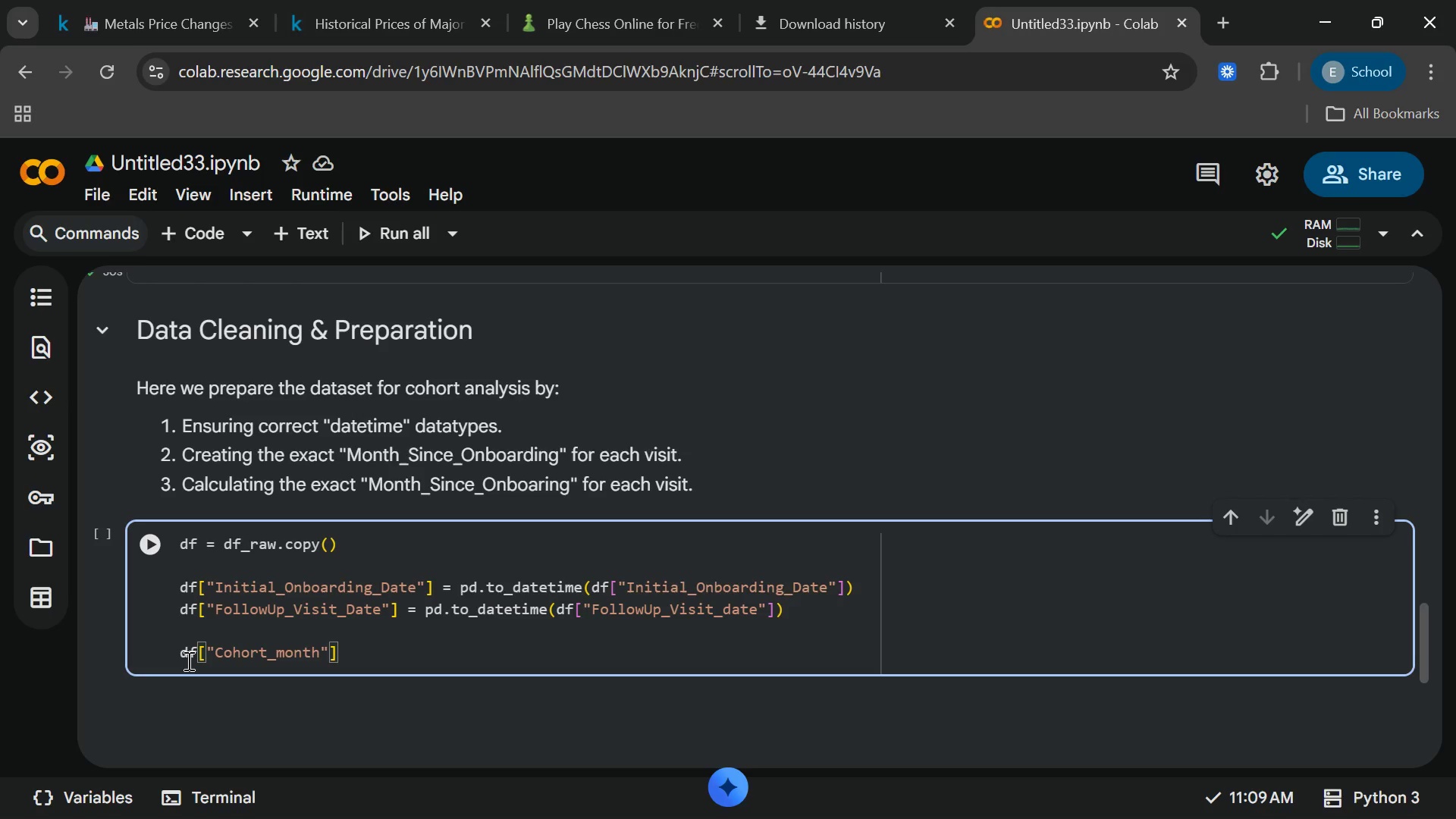 
key(ArrowLeft)
 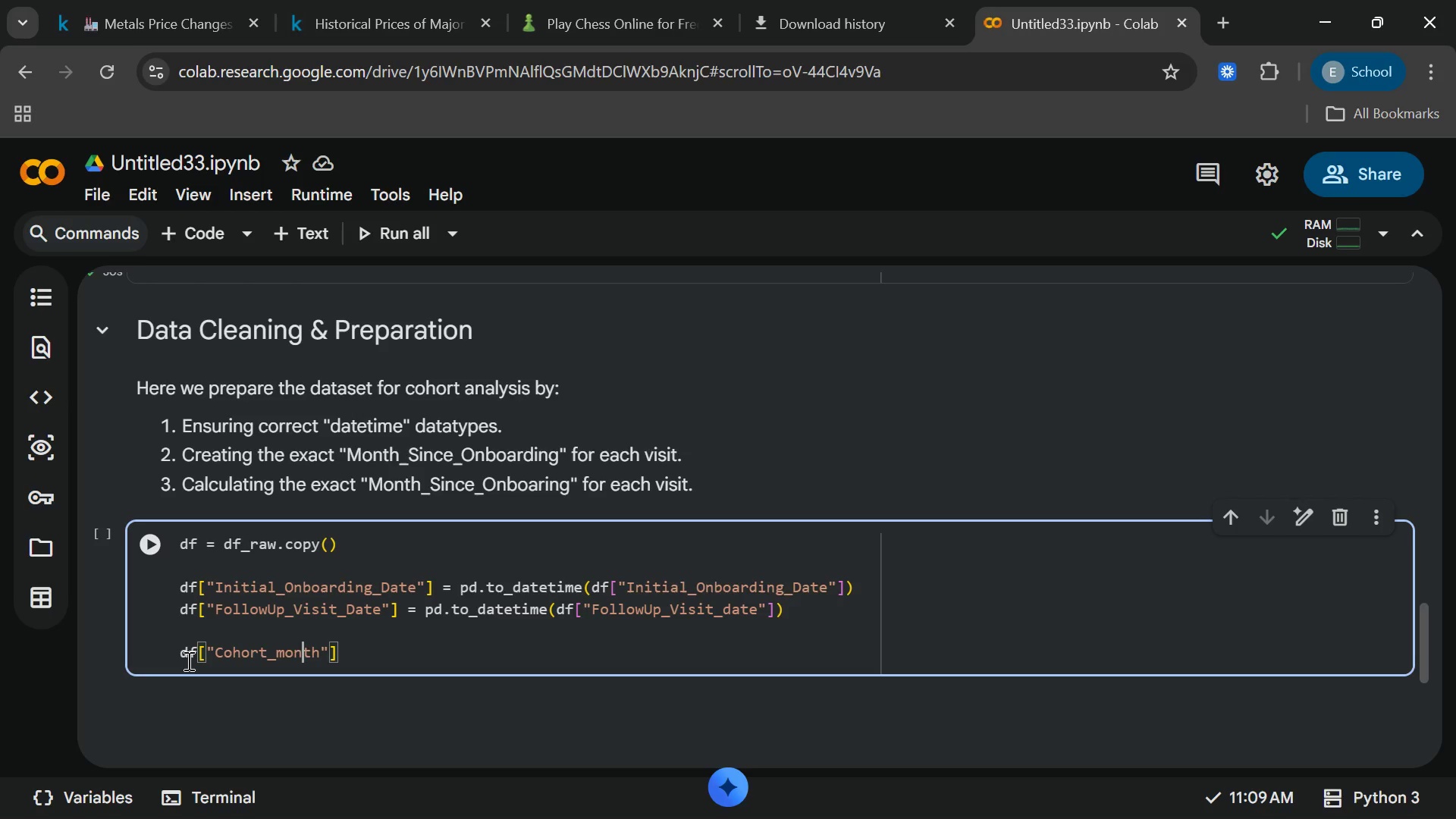 
key(ArrowLeft)
 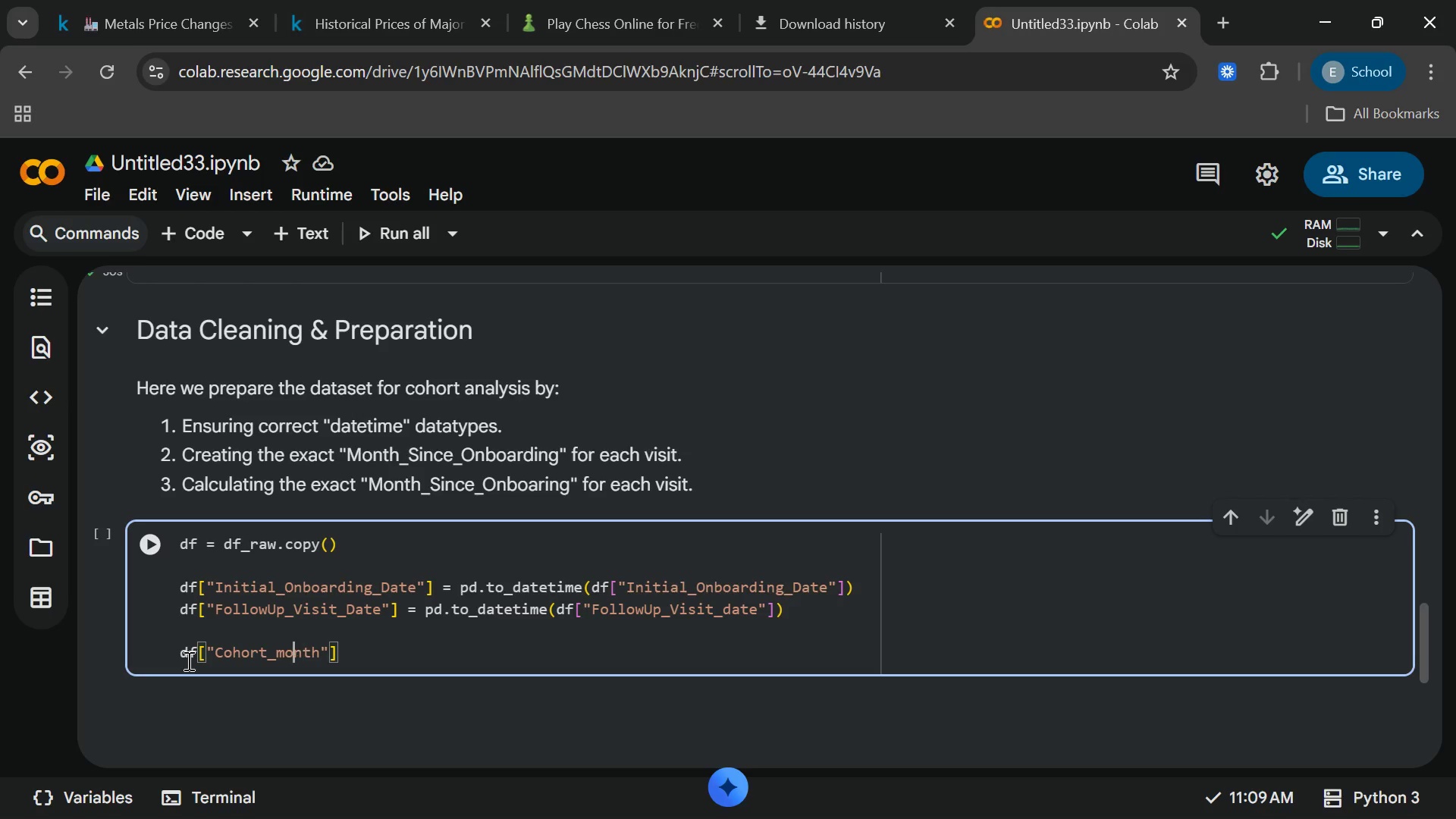 
key(ArrowLeft)
 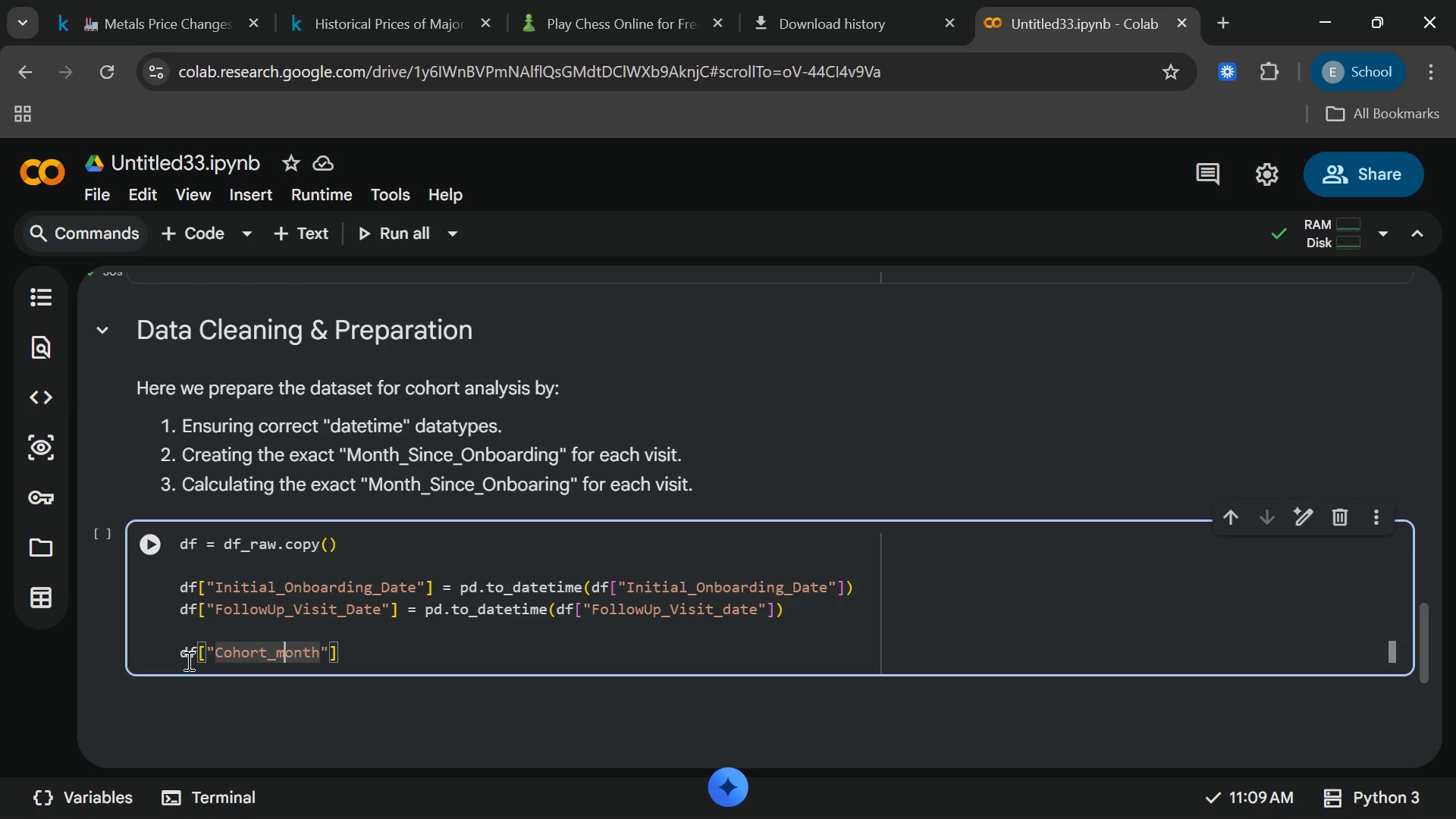 
key(ArrowLeft)
 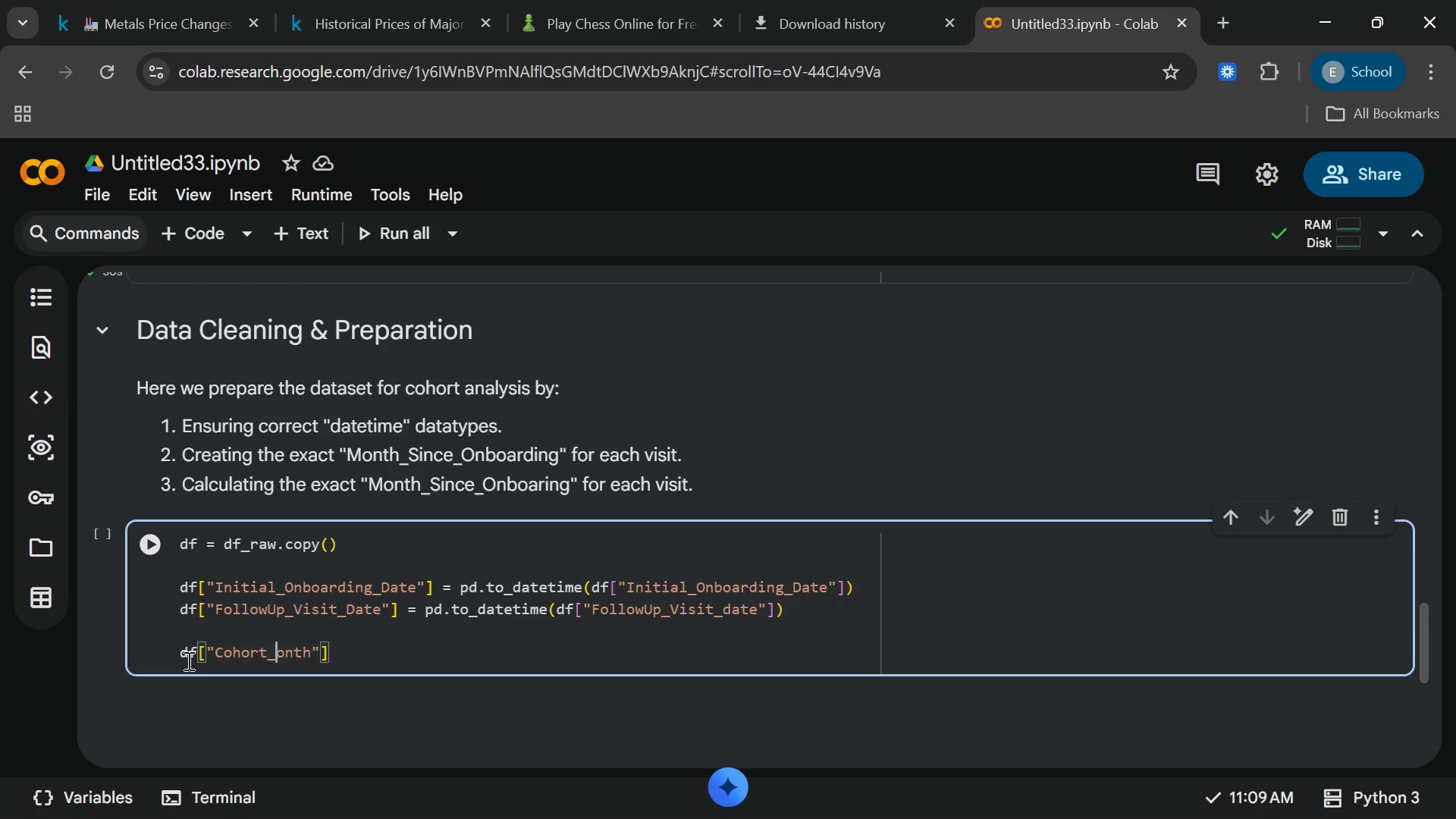 
key(Backspace)
 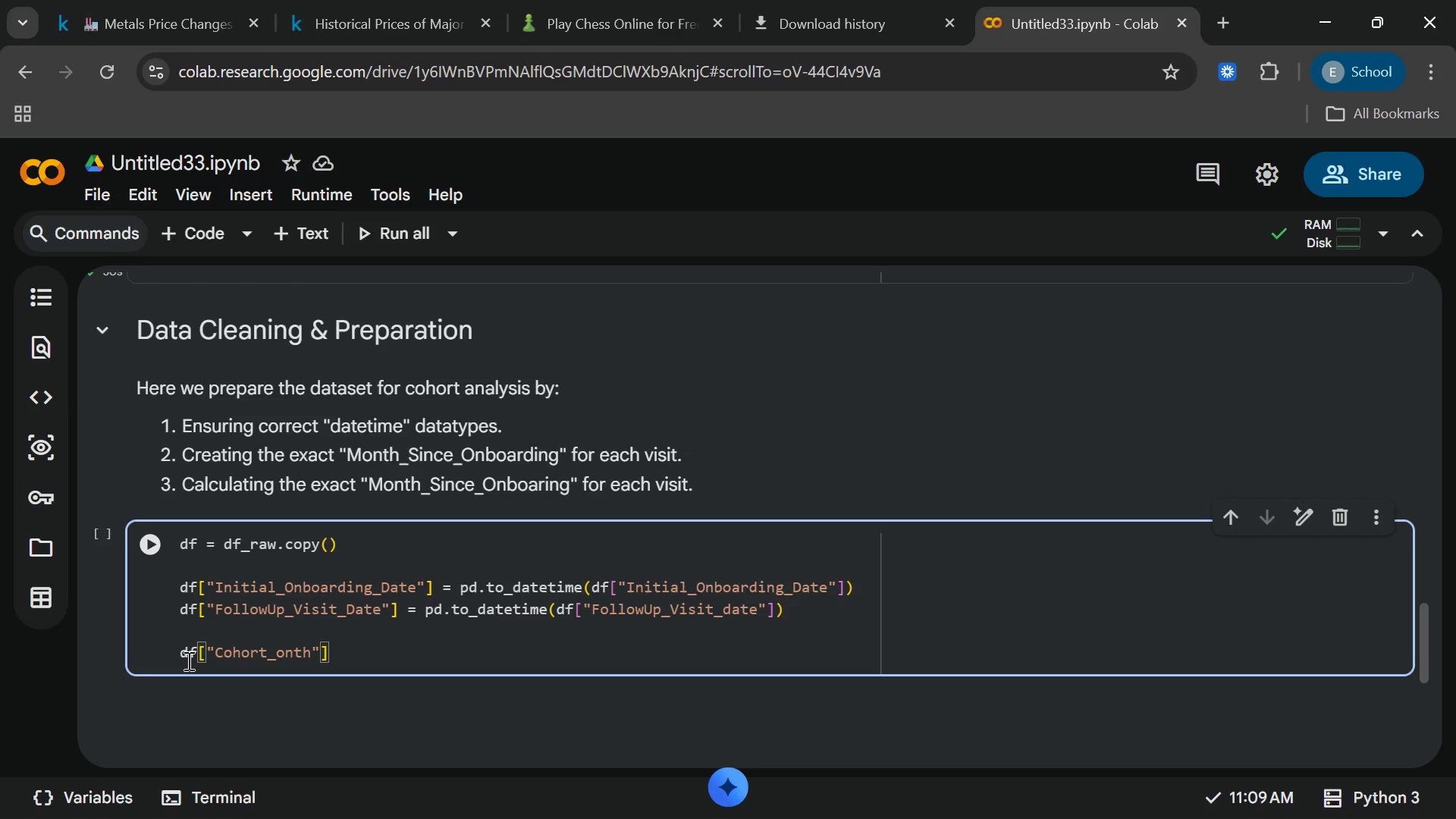 
key(Shift+M)
 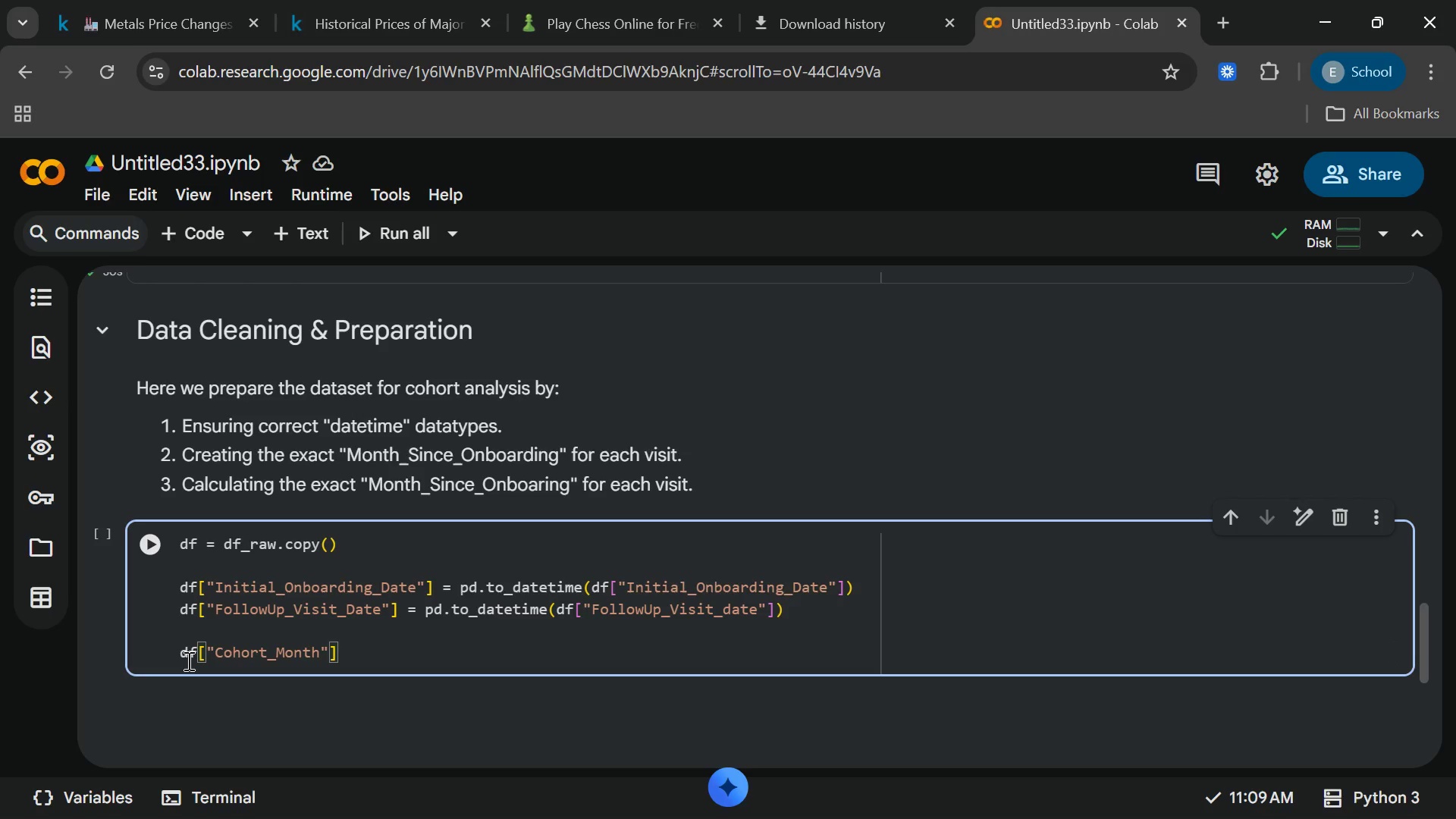 
key(ArrowRight)
 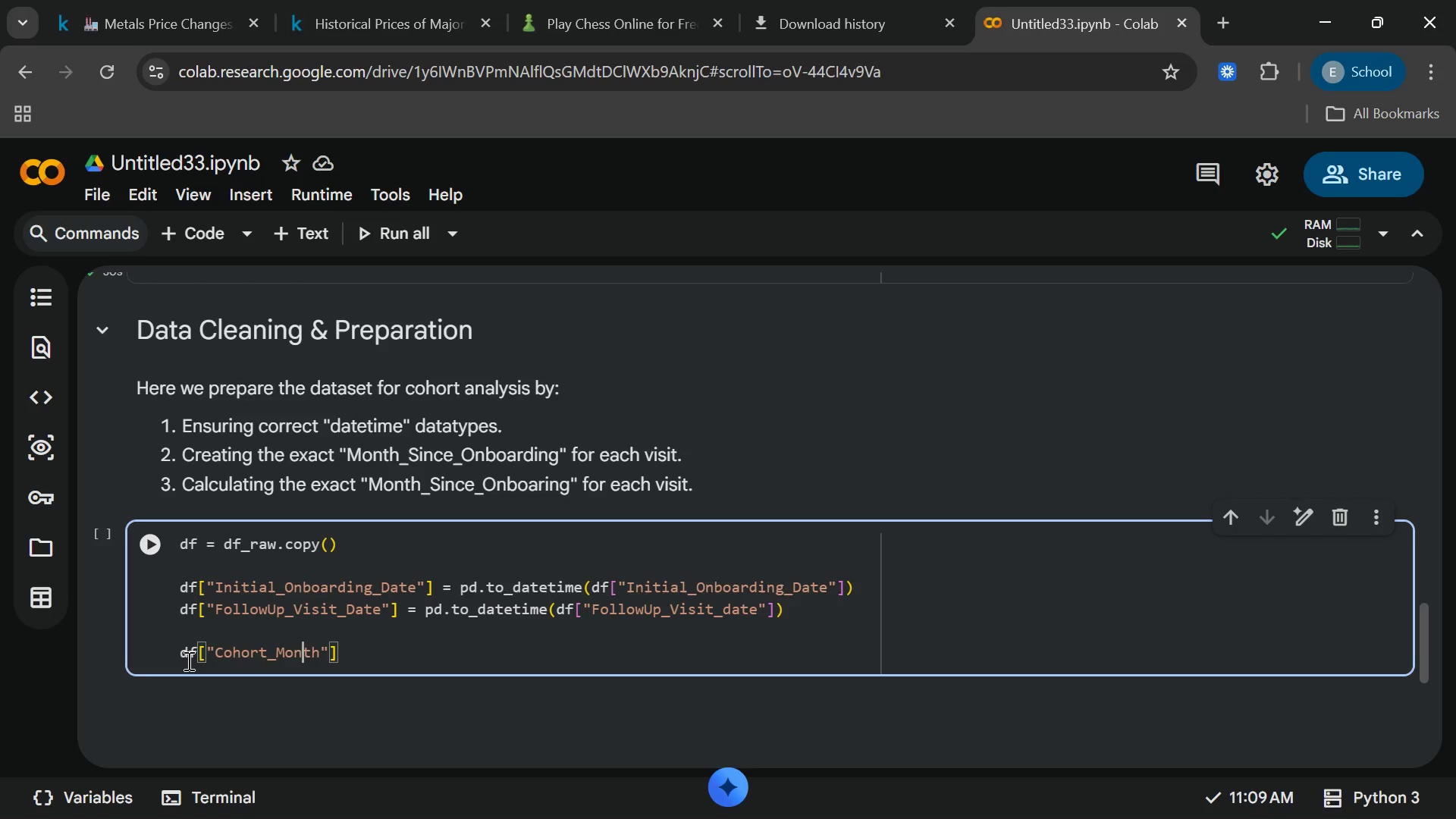 
key(ArrowRight)
 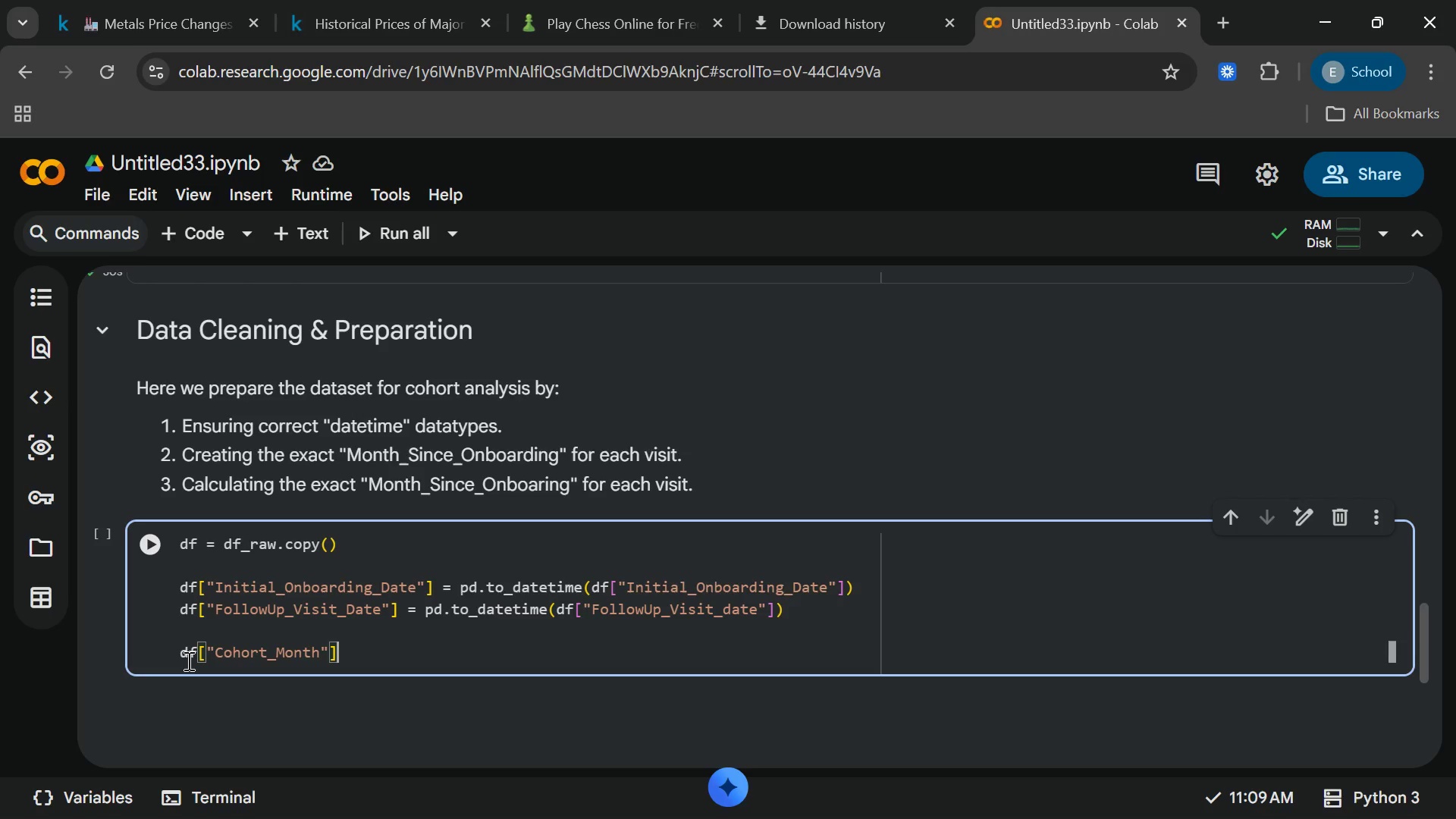 
type([End] = df["iitial_Onboarding)
 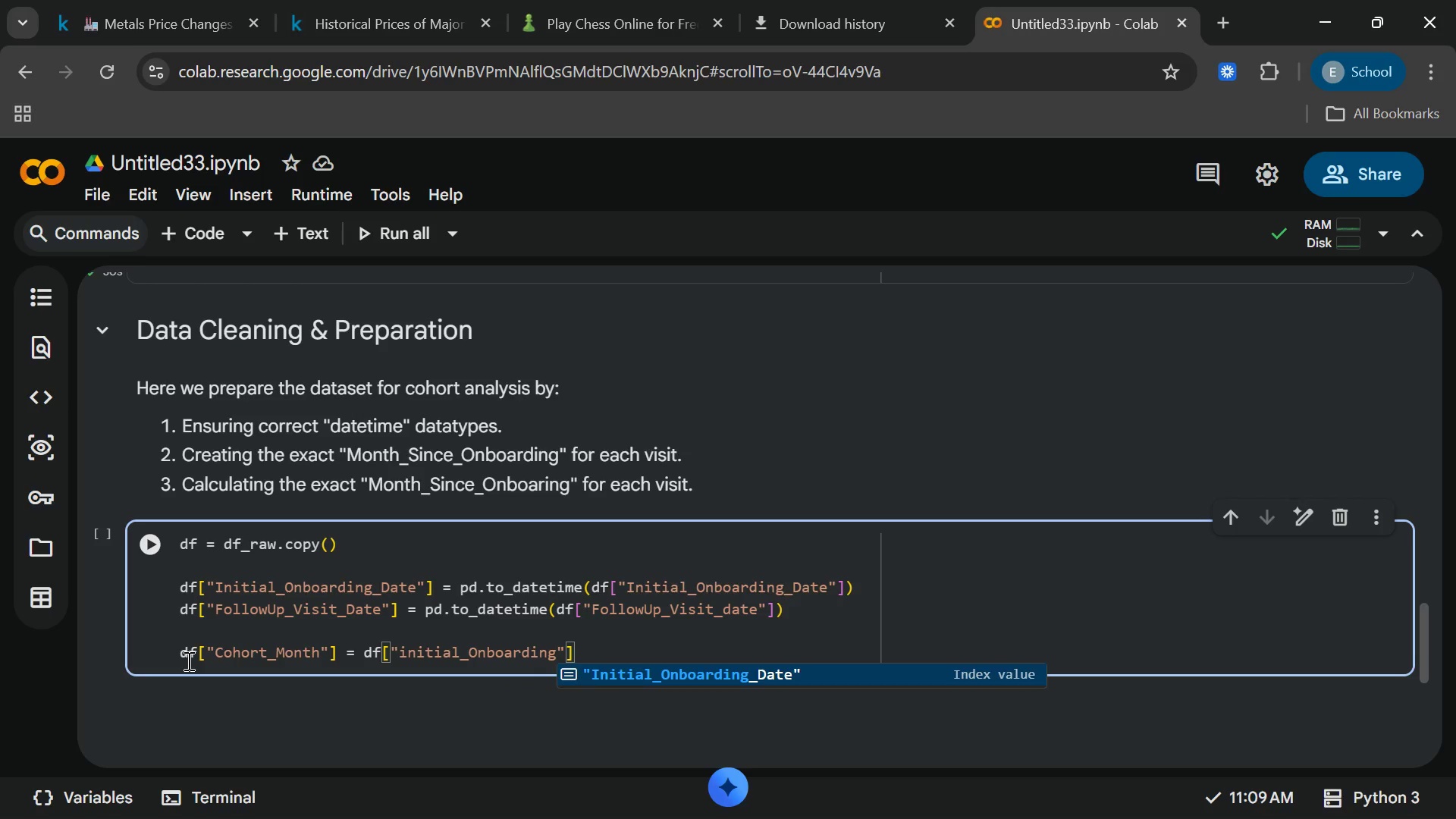 
wait(5.61)
 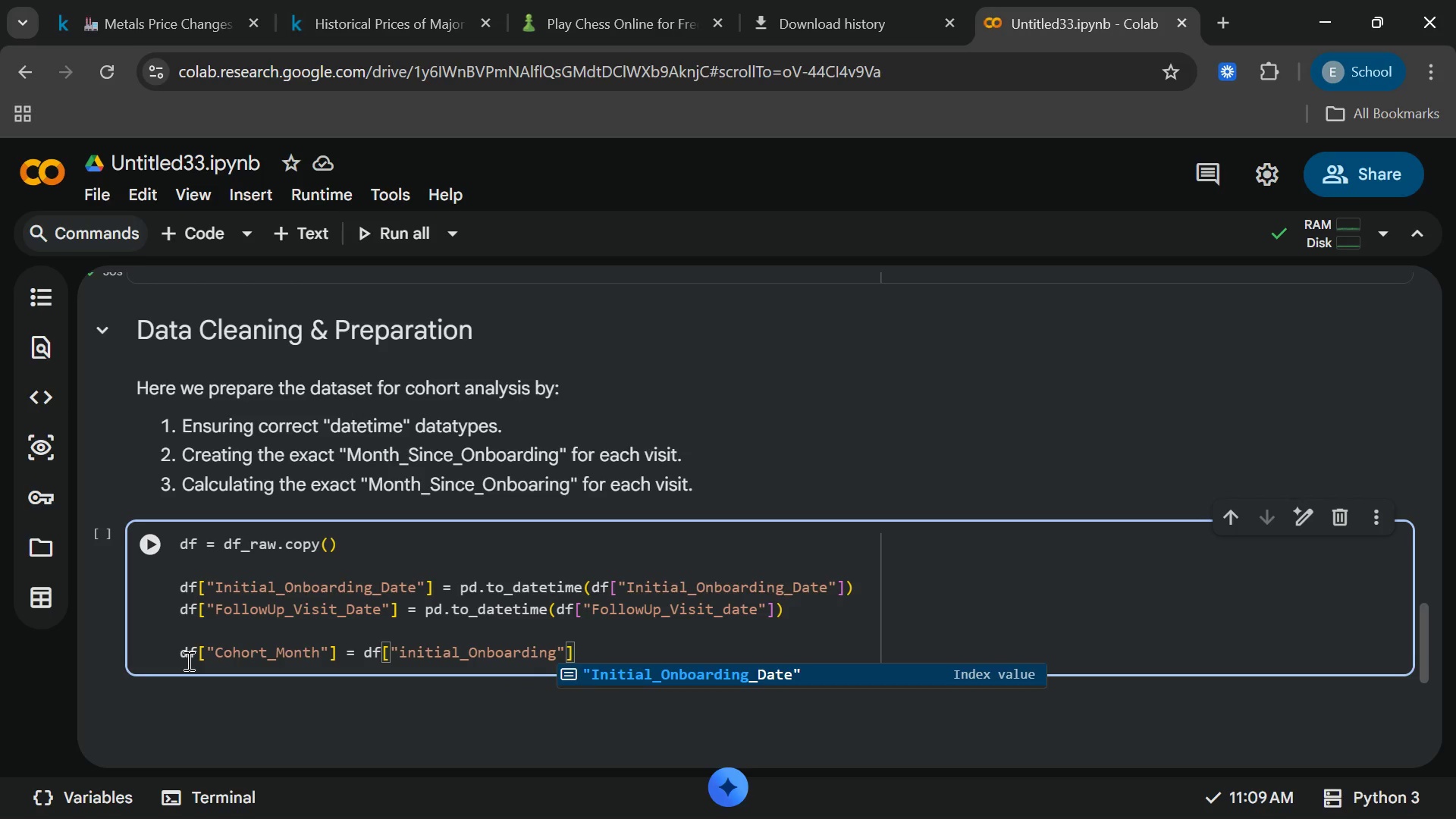 
key(Enter)
 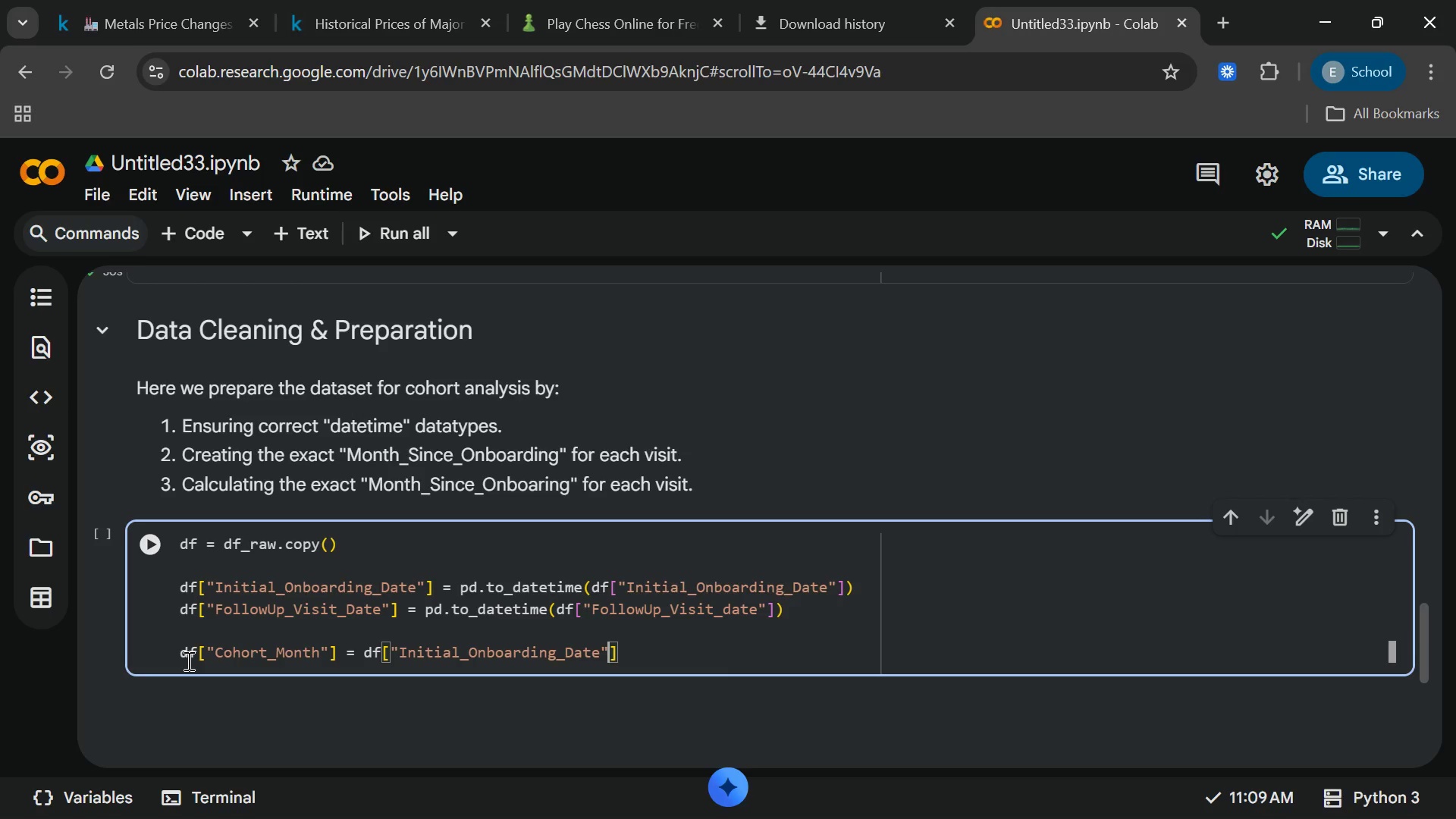 
key(ArrowRight)
 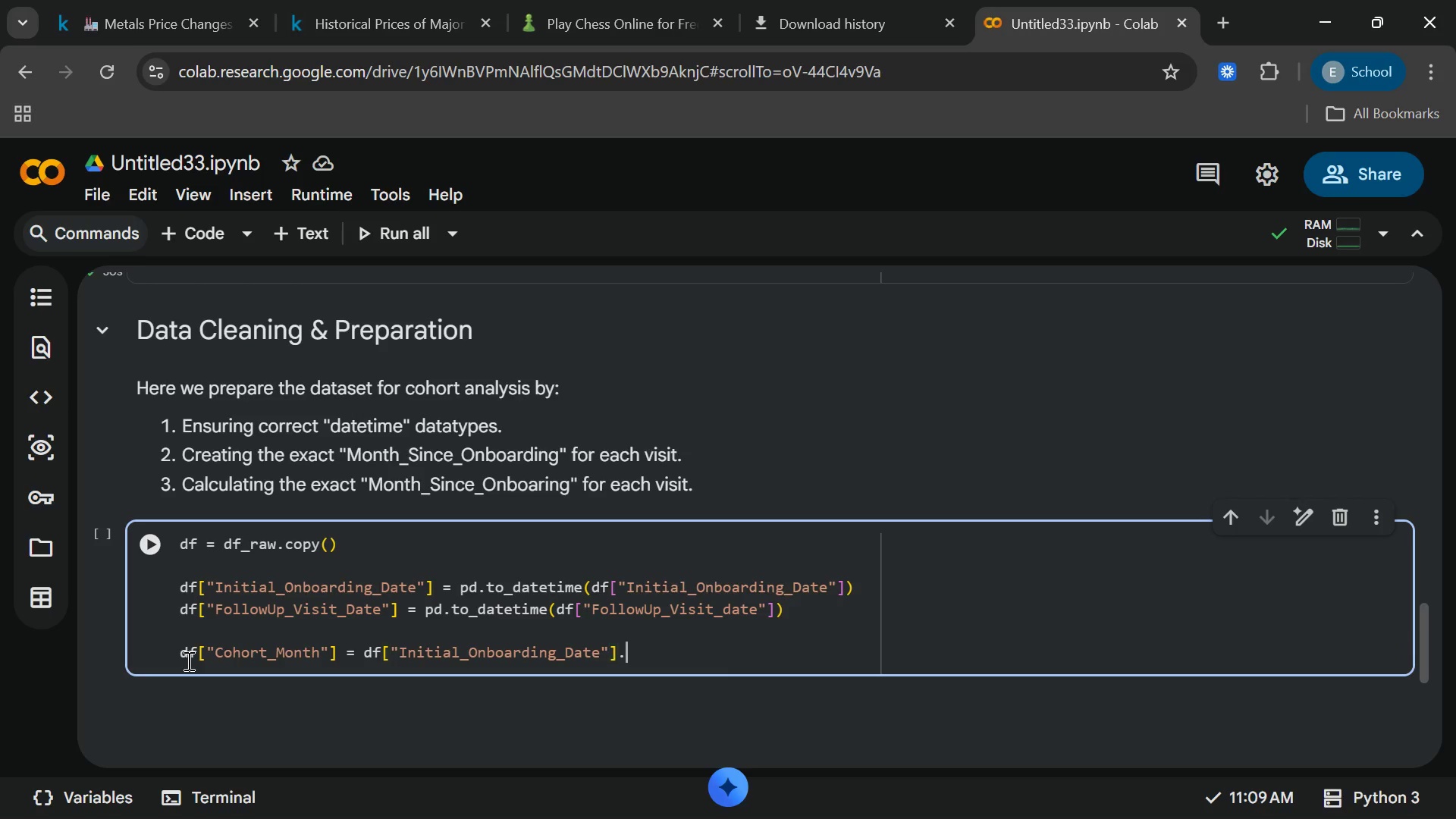 
key(Period)
 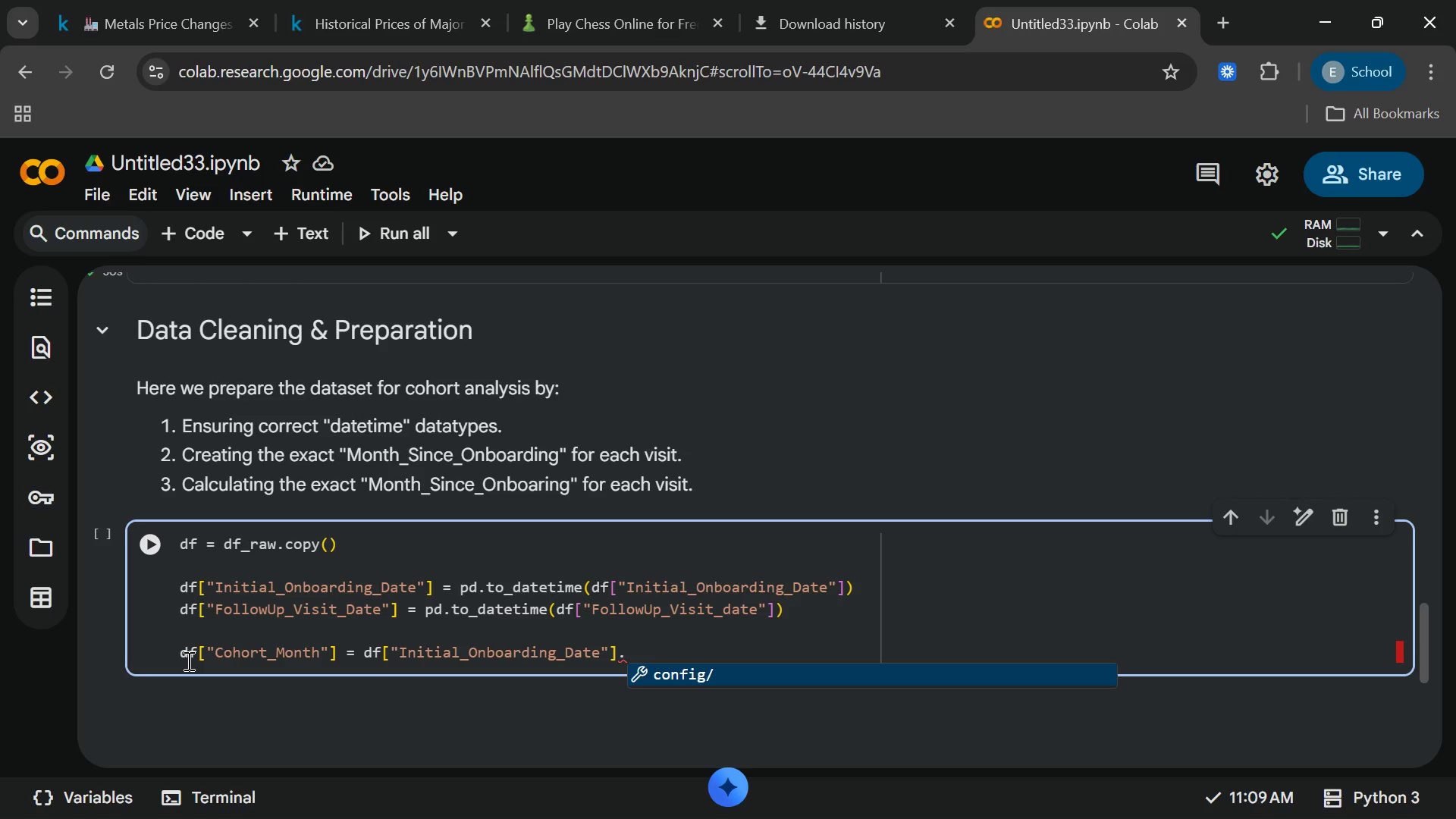 
type(dt.to_period)
 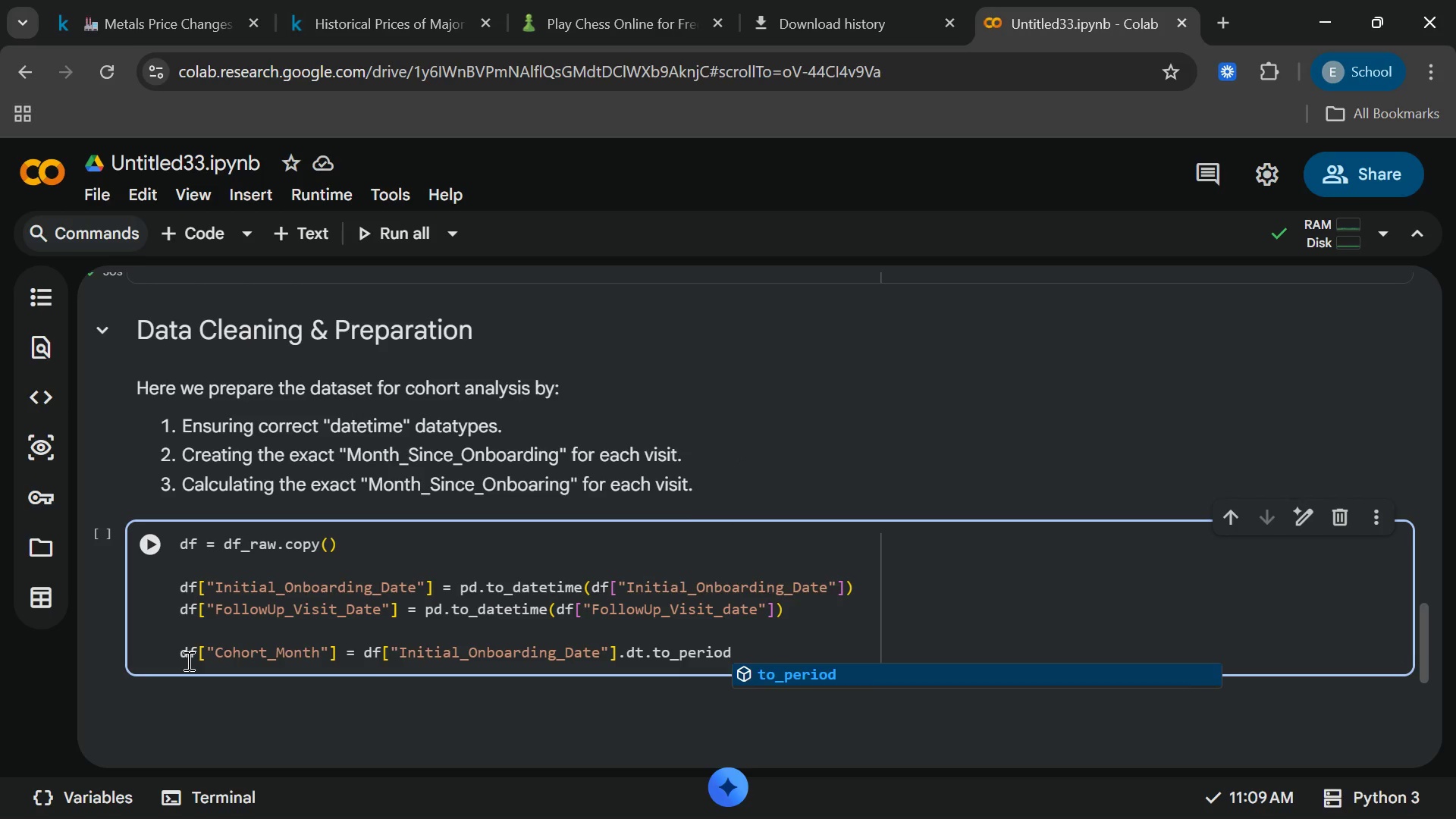 
hold_key(key=ShiftRight, duration=0.86)
 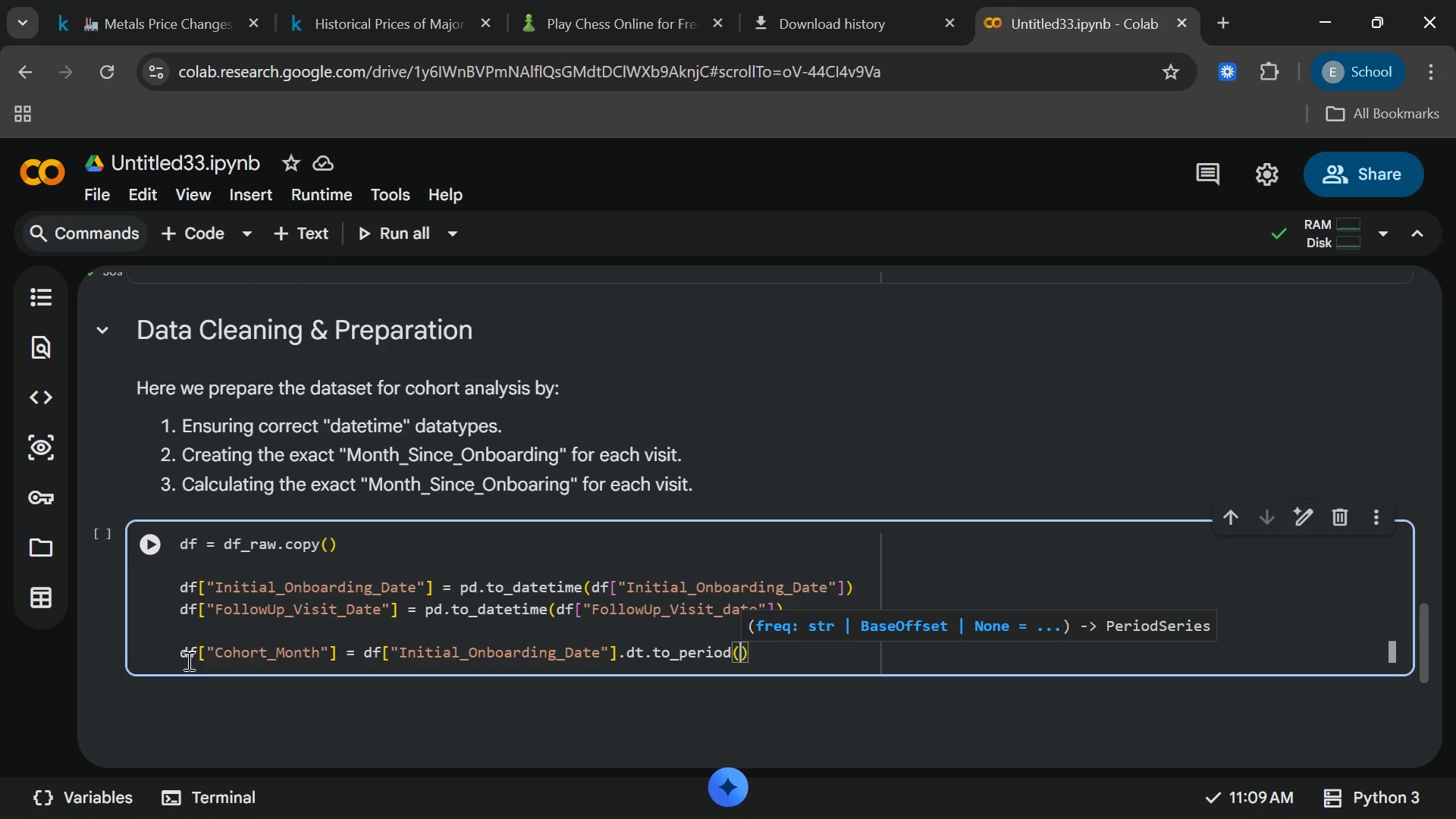 
hold_key(key=9, duration=0.31)
 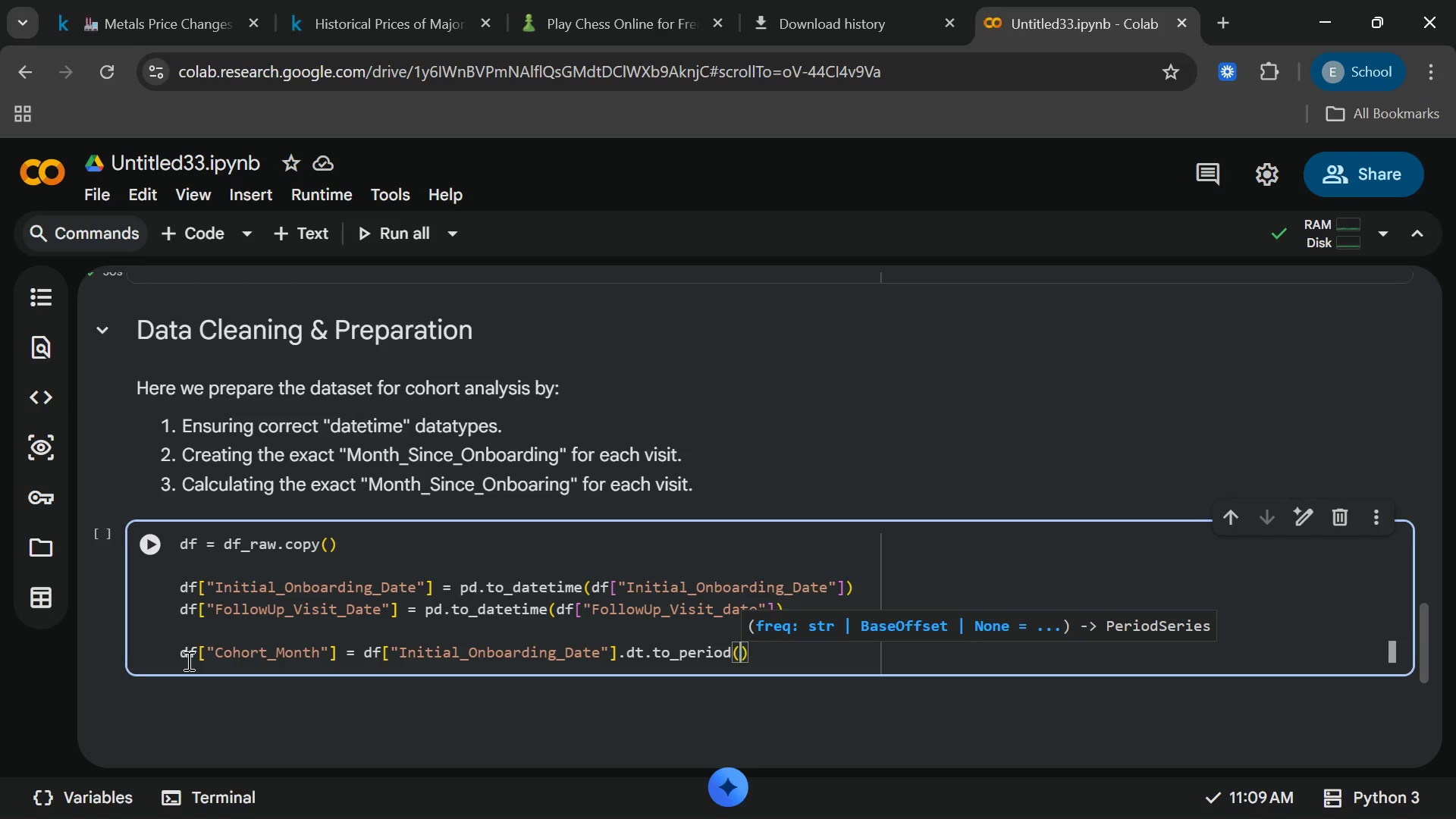 
key(Shift+M)
 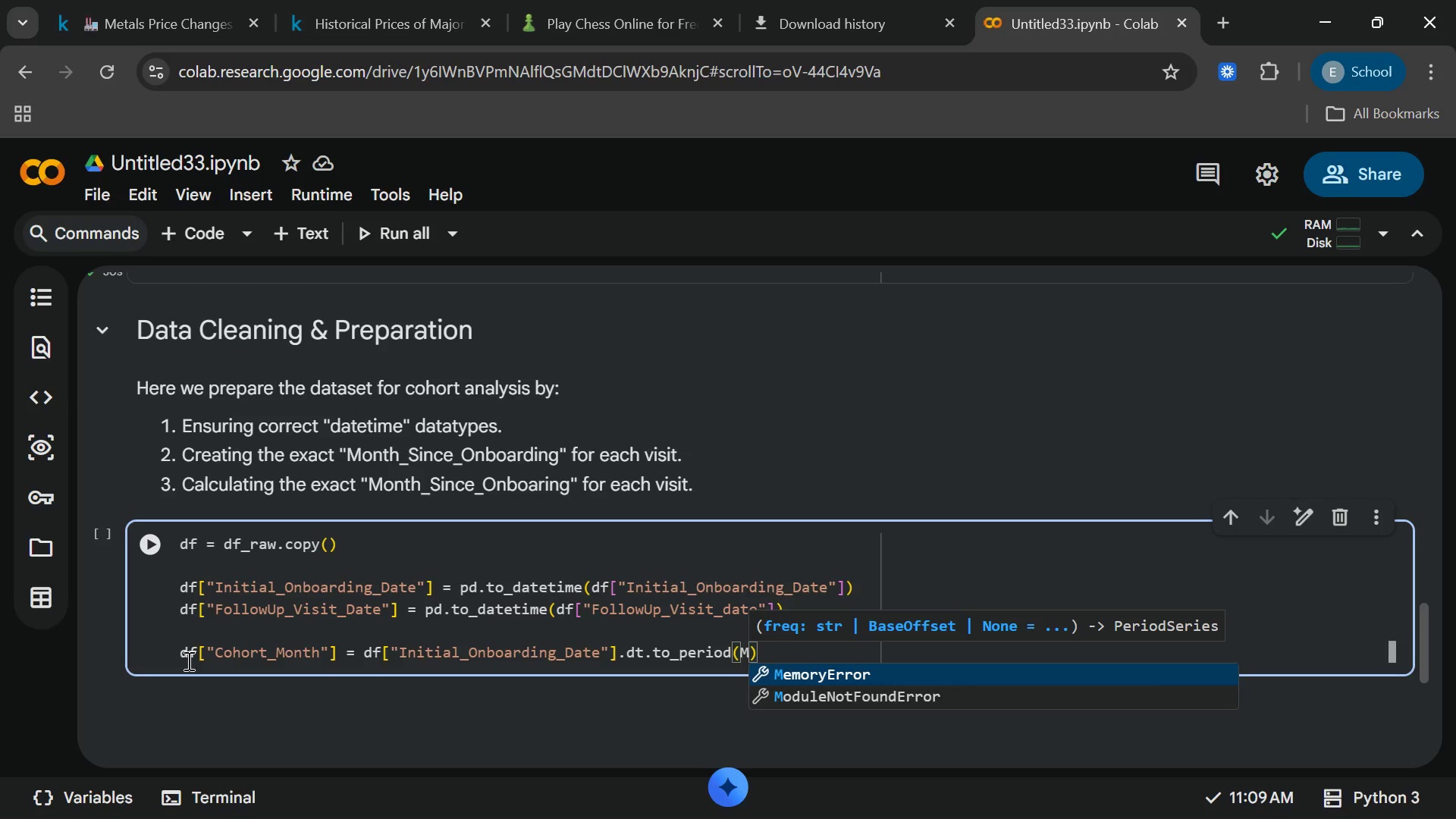 
key(Backspace)
 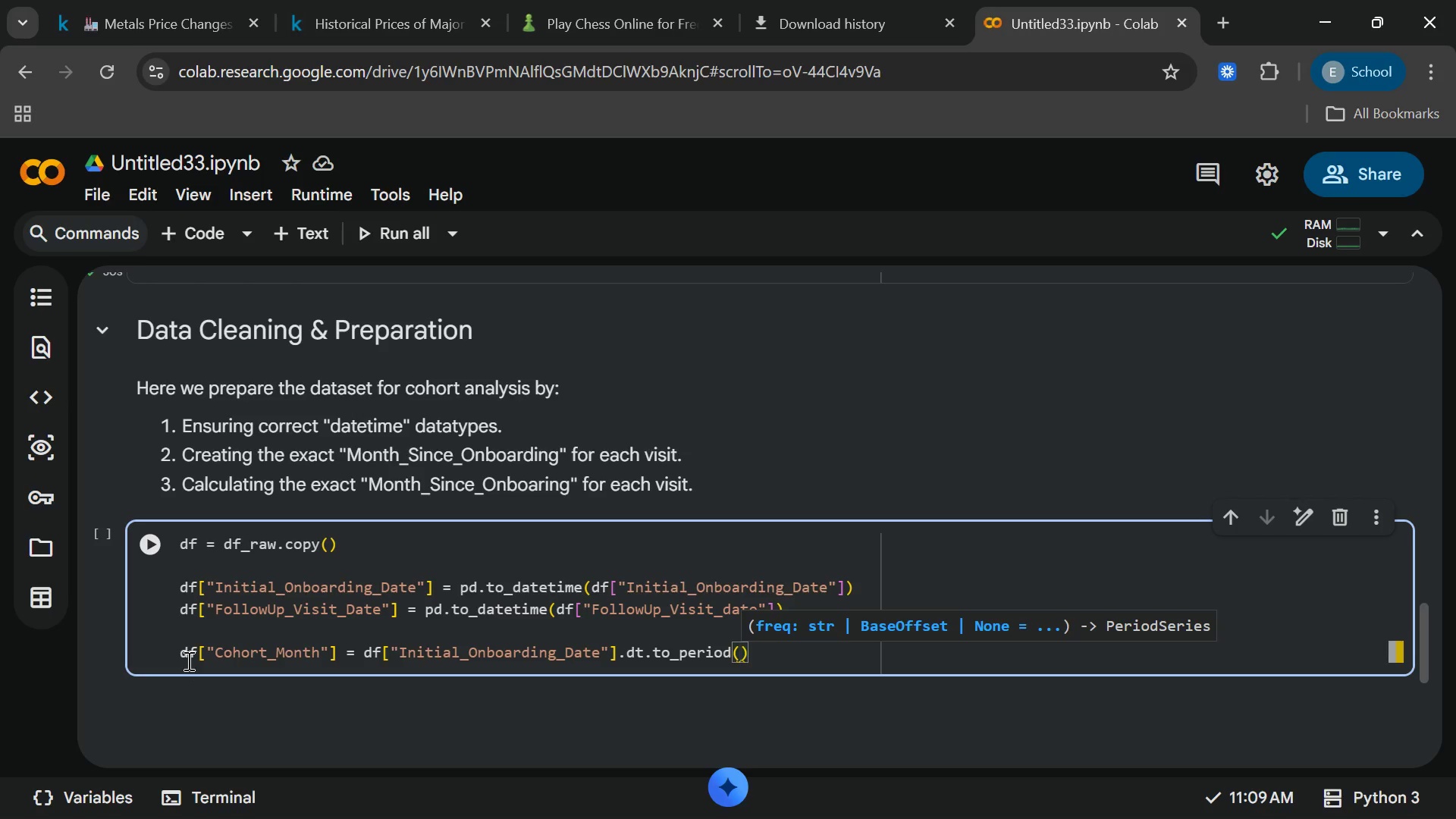 
key(Shift+Quote)
 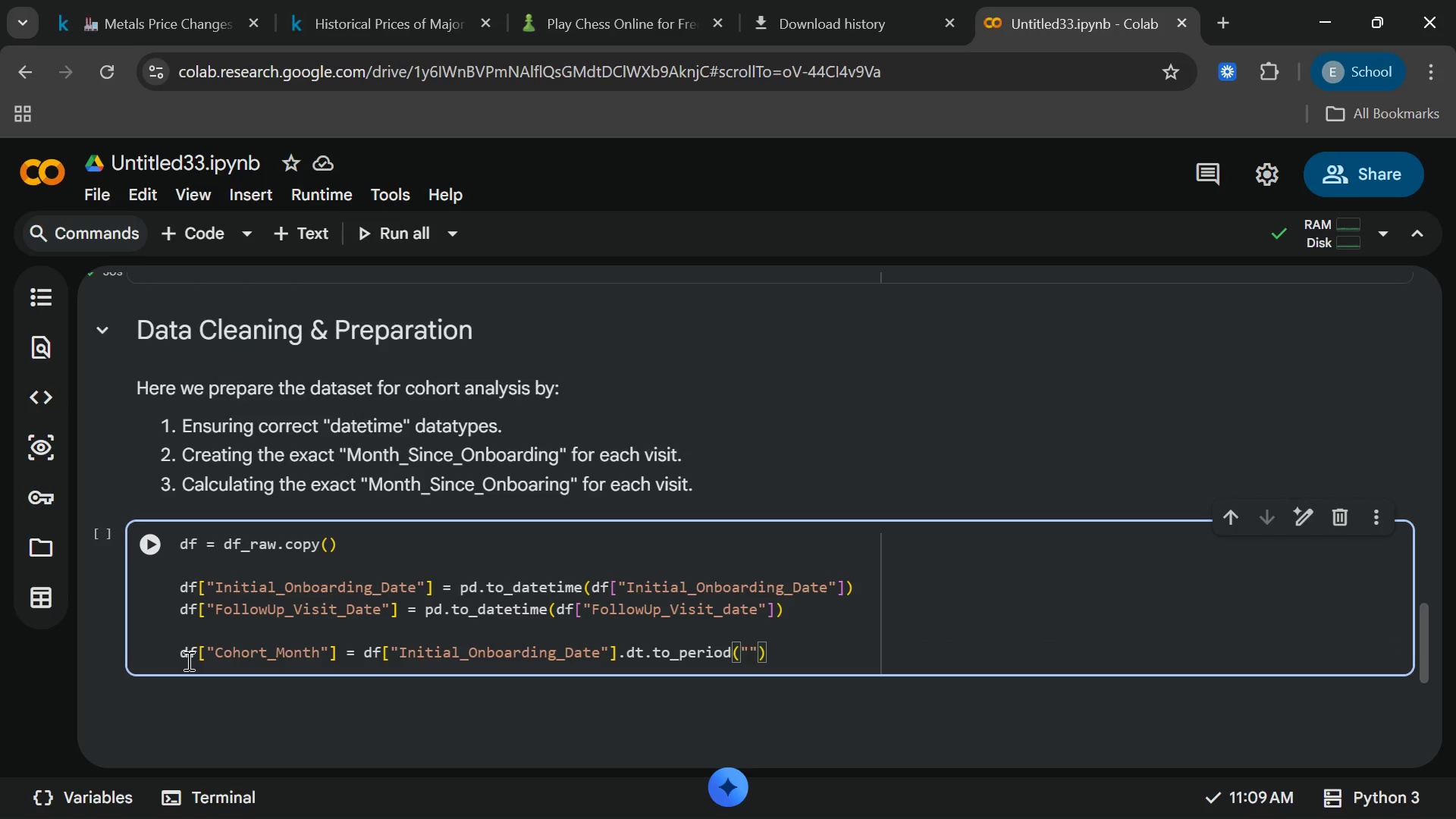 
key(Shift+M)
 